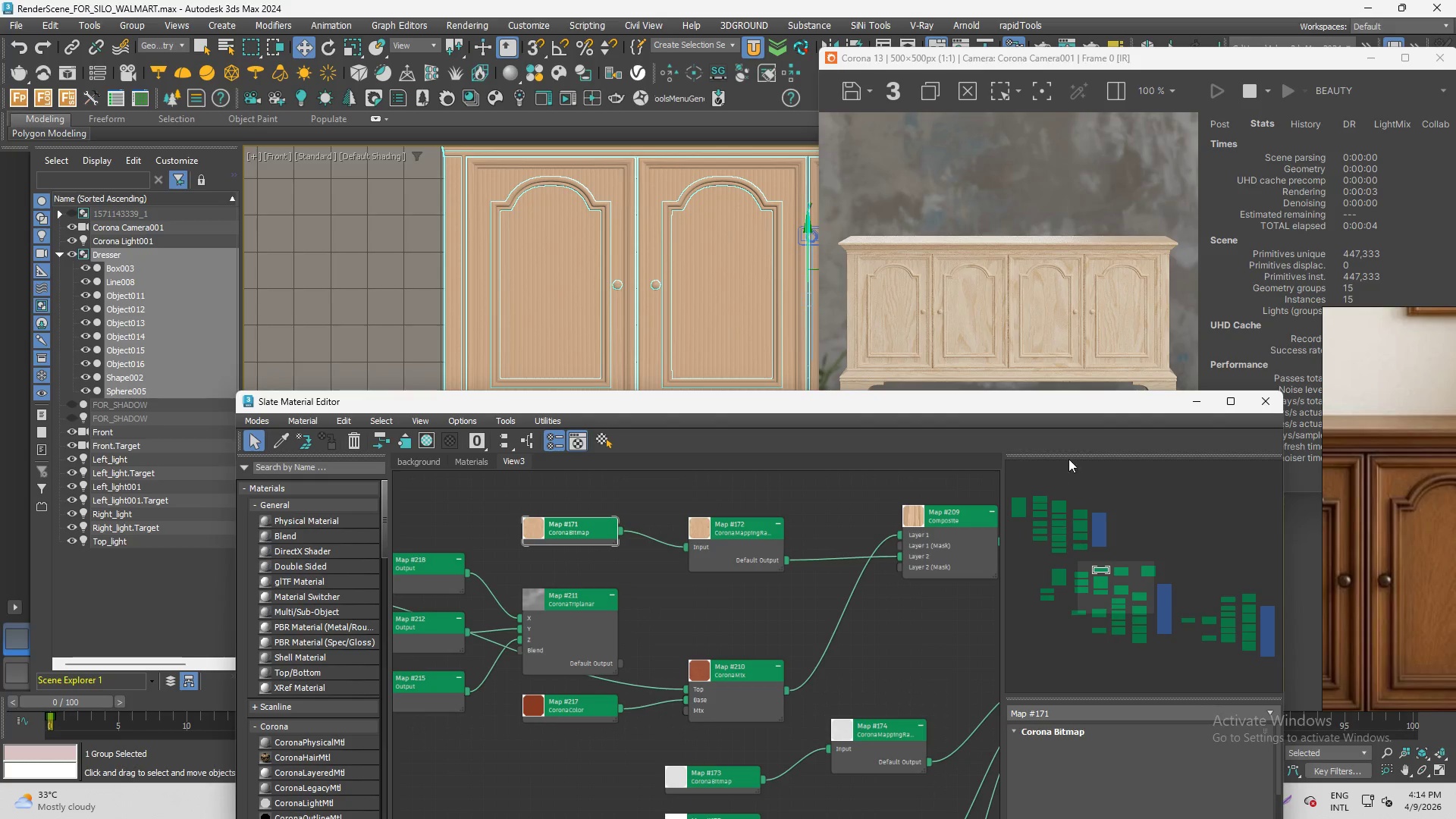 
left_click_drag(start_coordinate=[1040, 403], to_coordinate=[689, 237])
 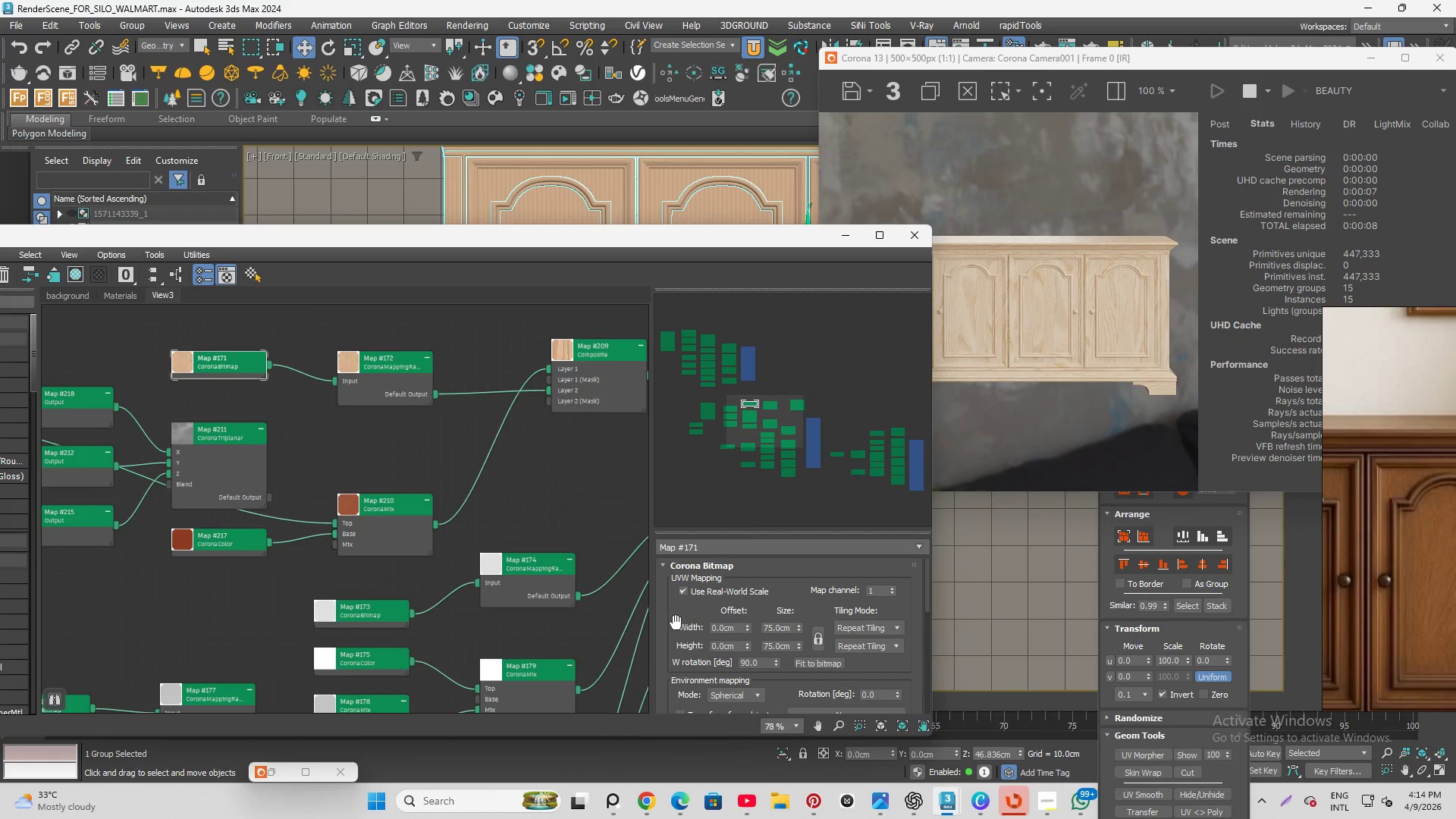 
scroll: coordinate [666, 602], scroll_direction: up, amount: 2.0
 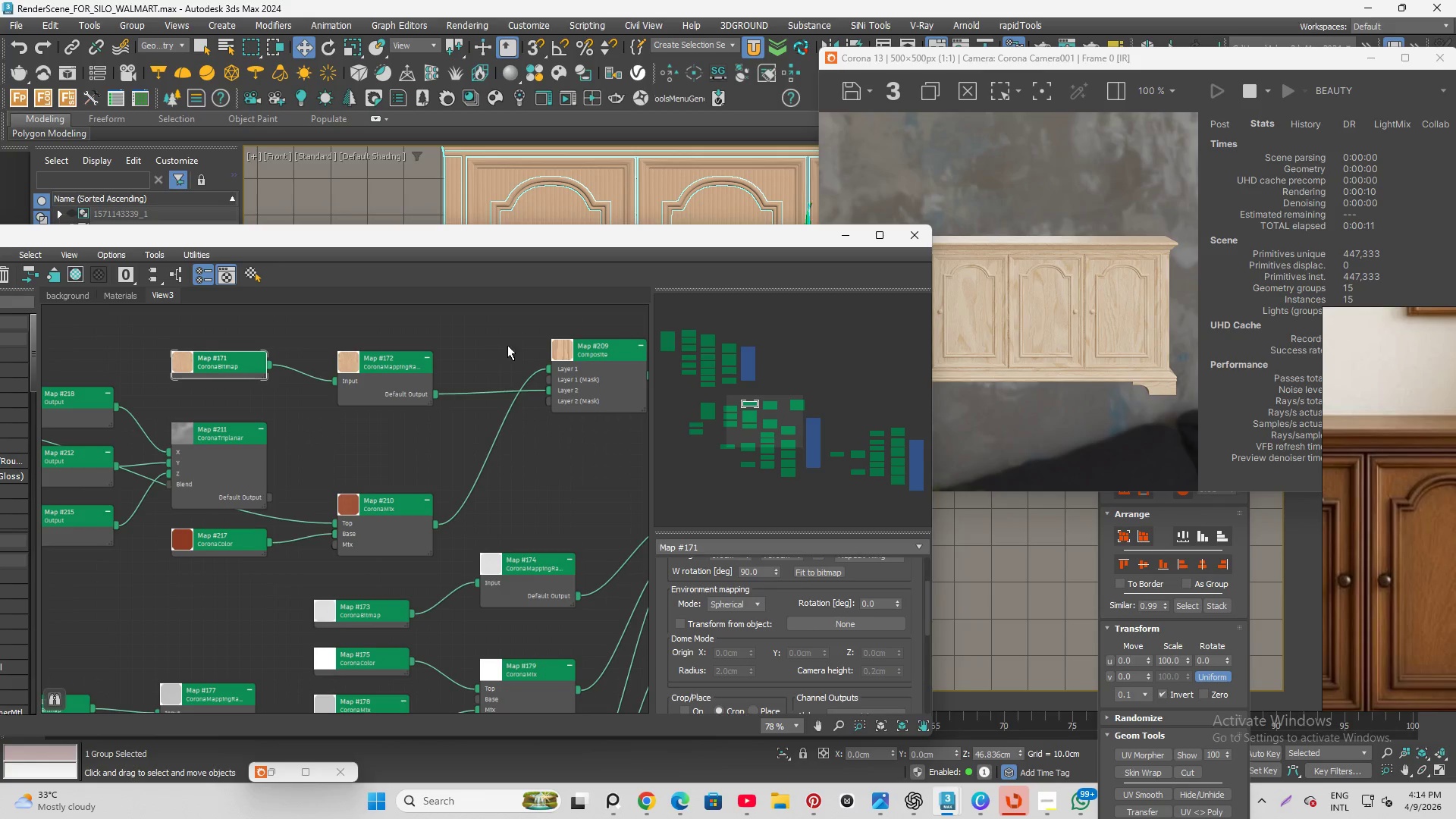 
left_click([587, 351])
 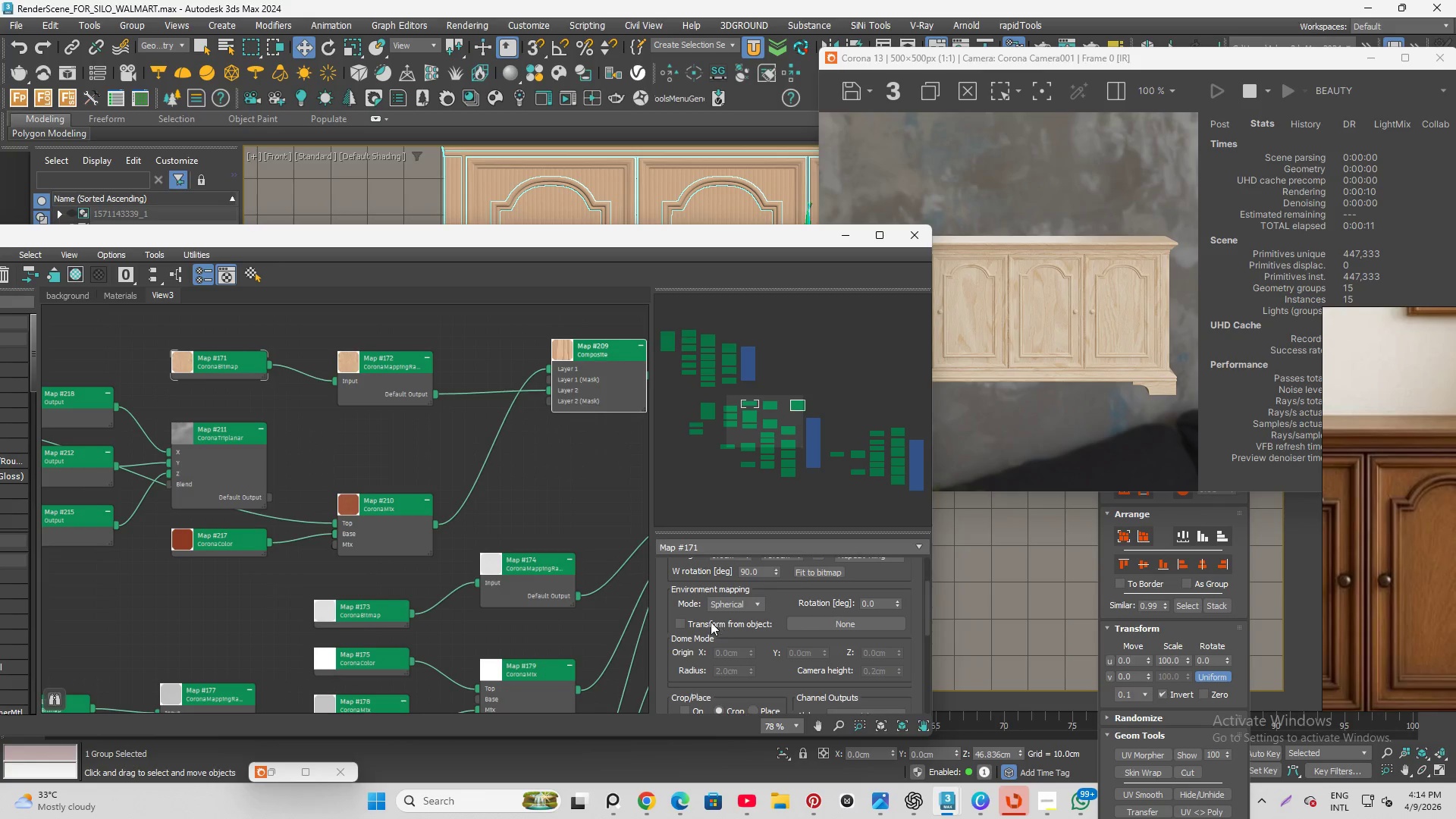 
mouse_move([661, 596])
 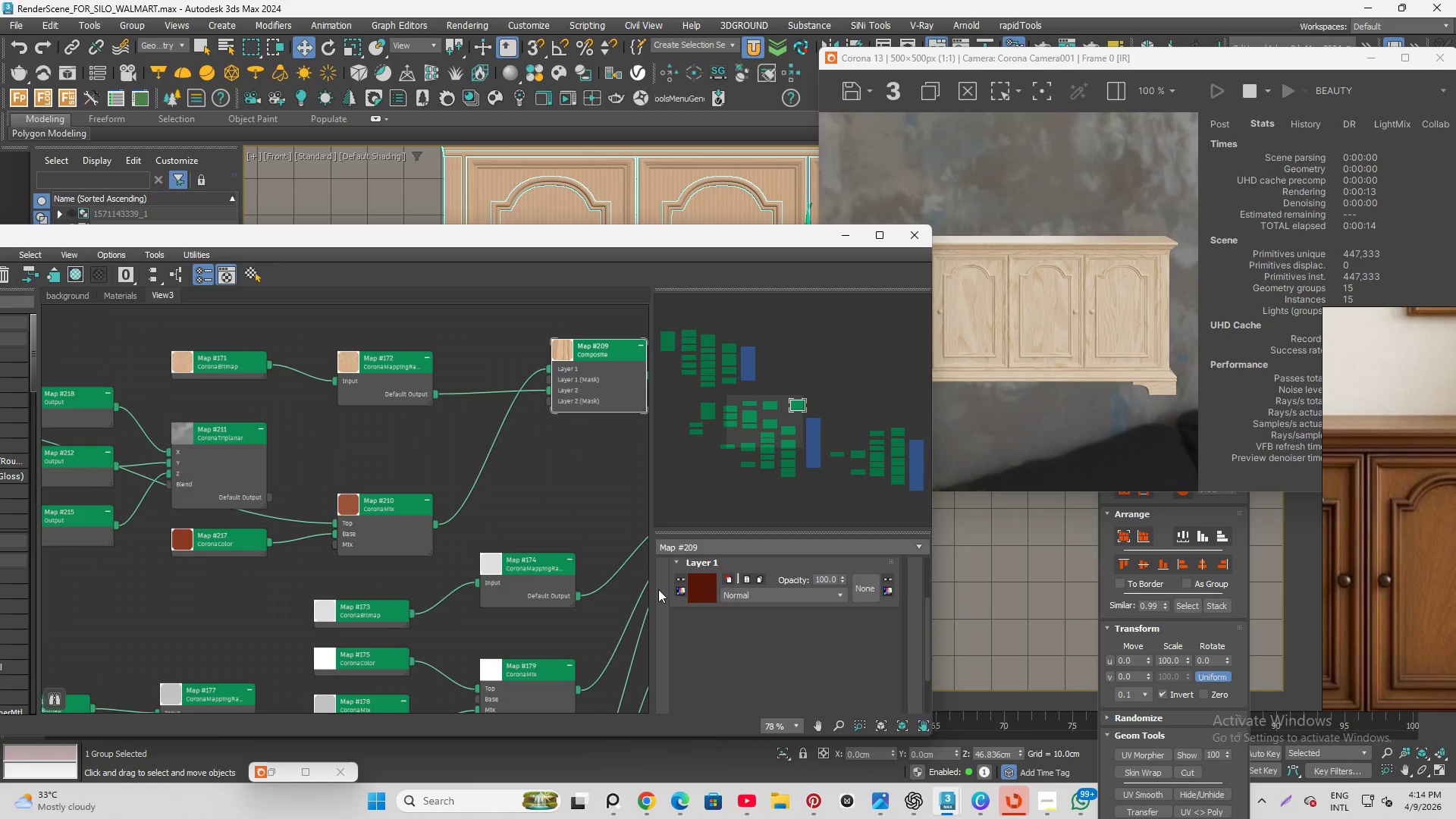 
scroll: coordinate [658, 588], scroll_direction: up, amount: 3.0
 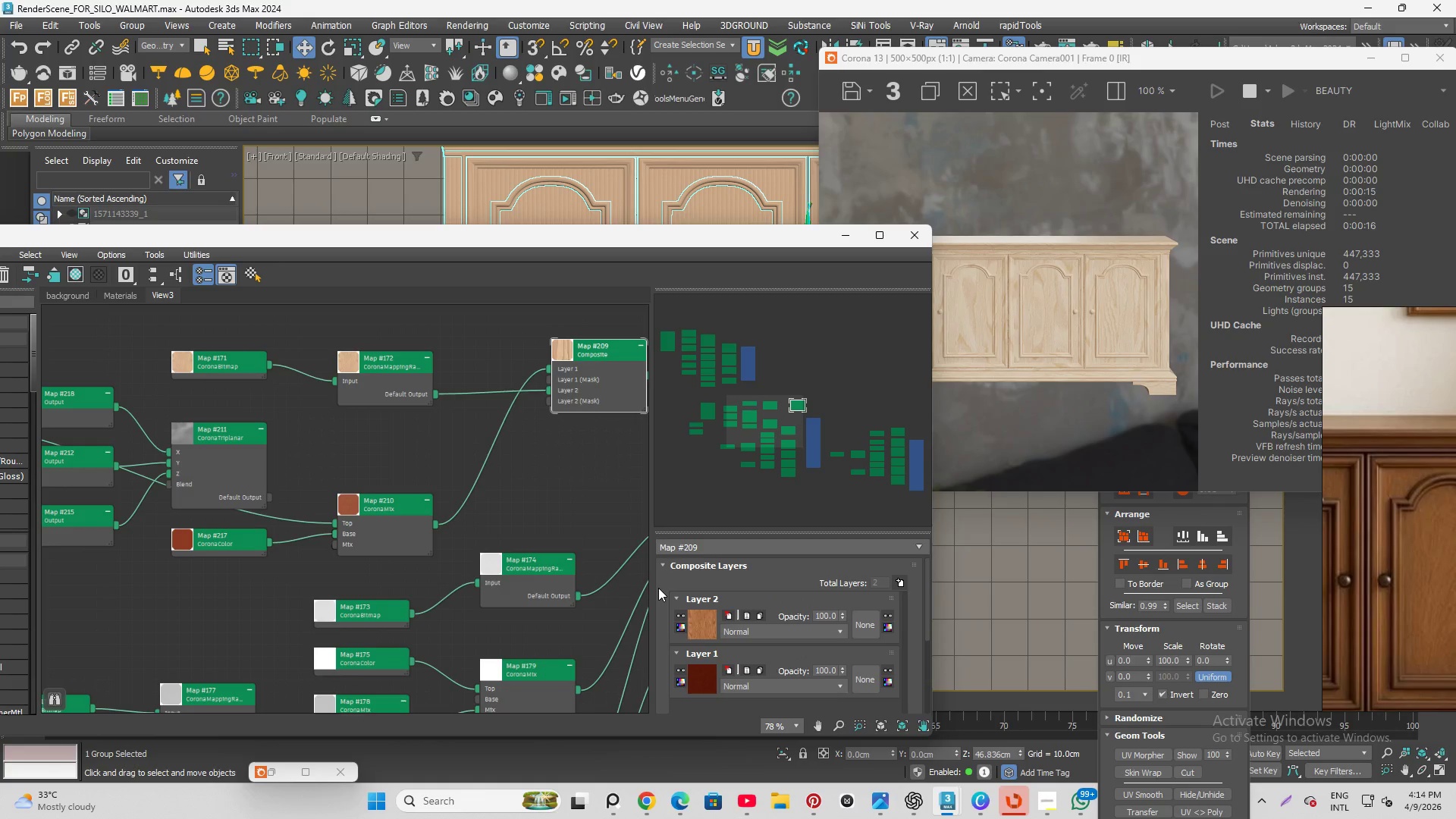 
scroll: coordinate [658, 588], scroll_direction: down, amount: 1.0
 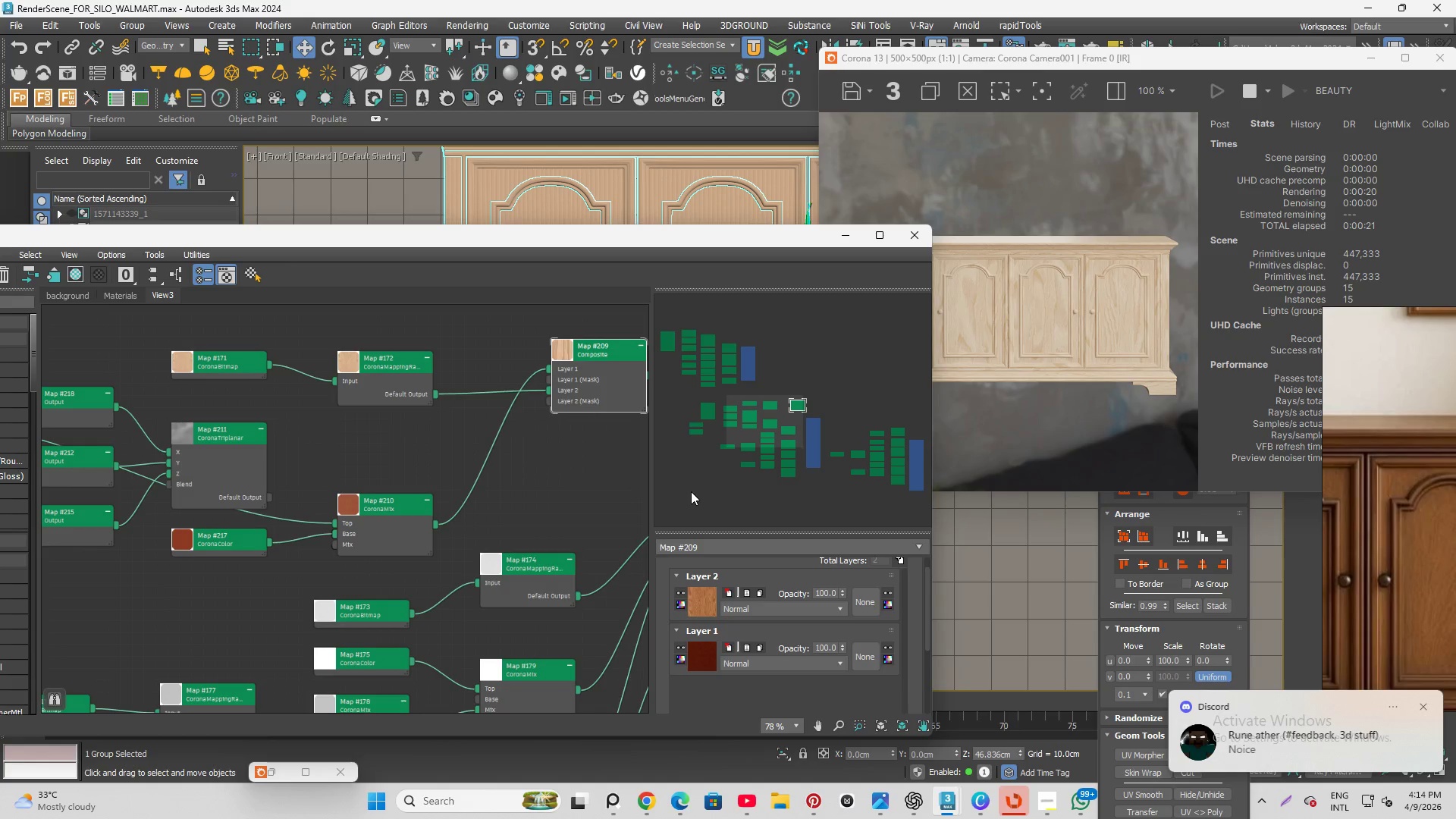 
wait(5.46)
 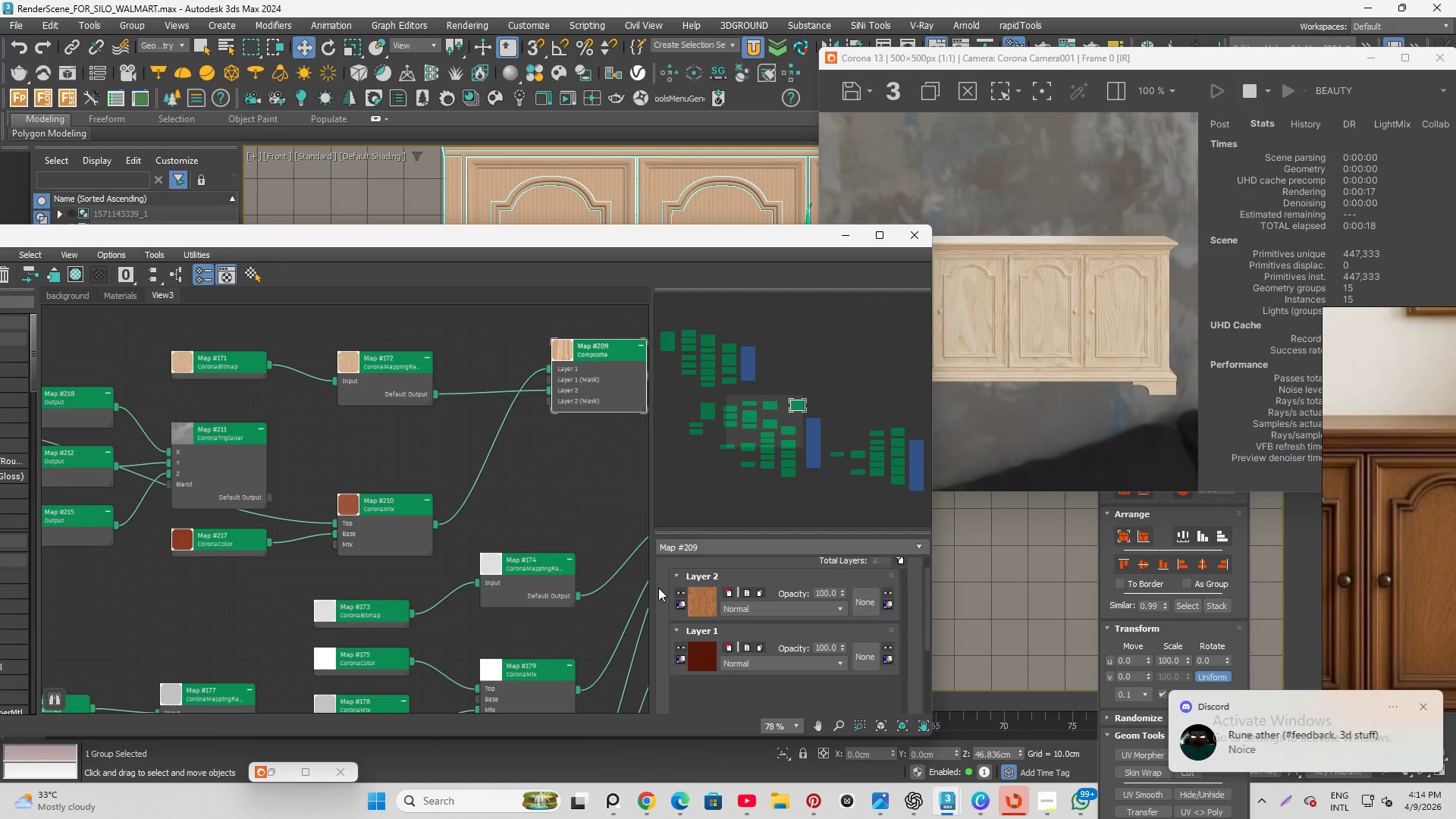 
scroll: coordinate [978, 288], scroll_direction: up, amount: 1.0
 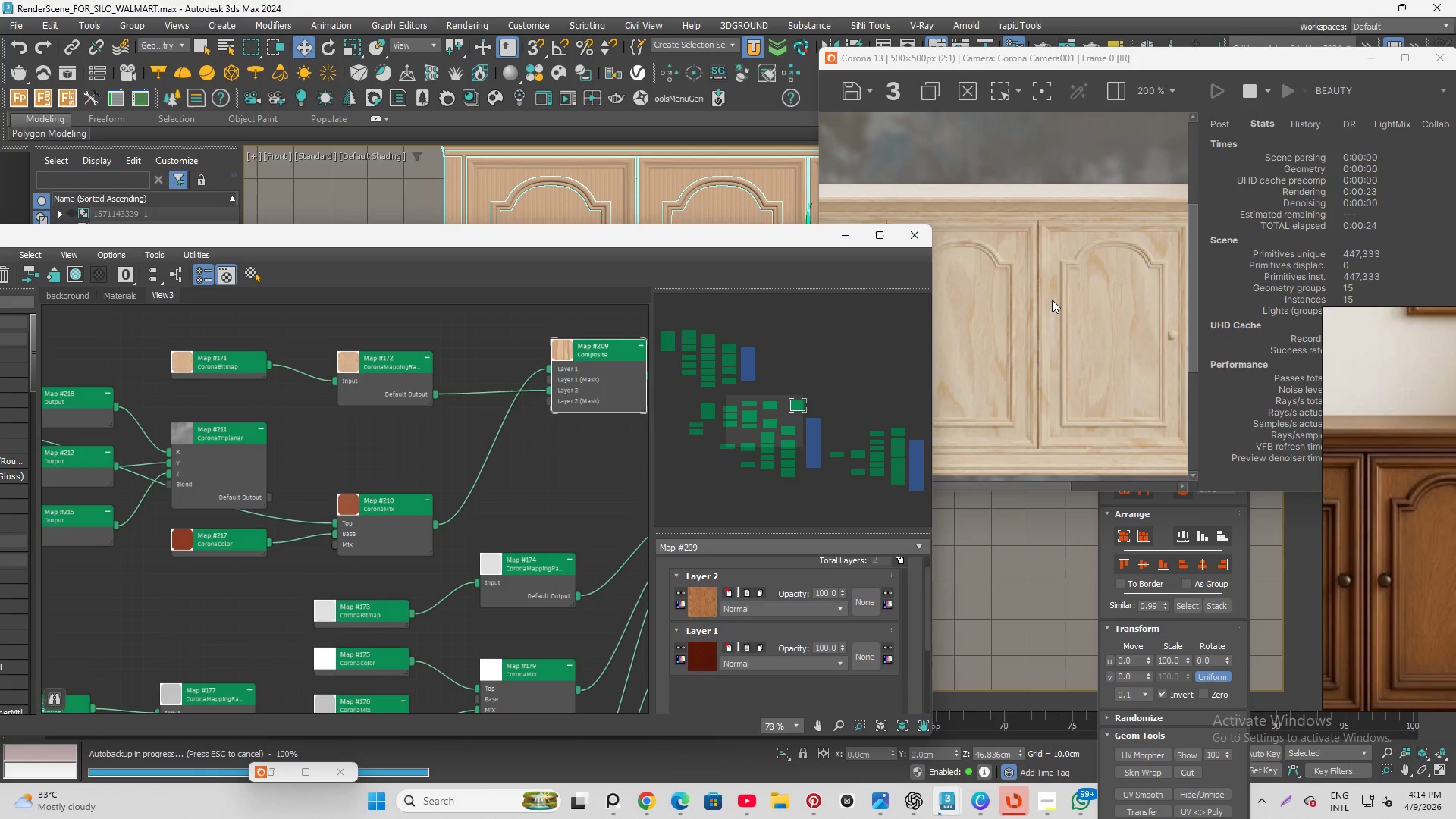 
scroll: coordinate [1073, 296], scroll_direction: down, amount: 1.0
 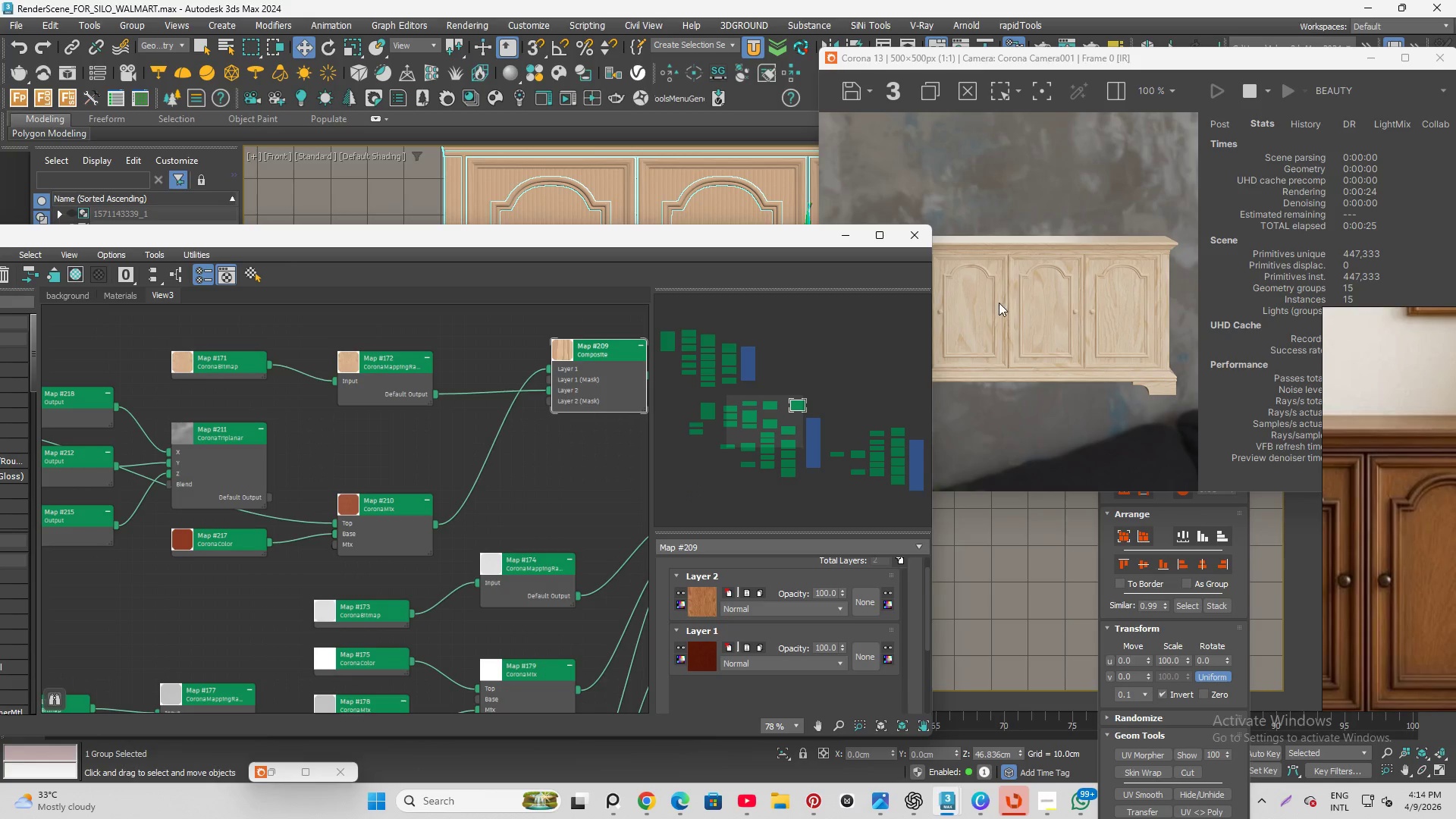 
scroll: coordinate [984, 303], scroll_direction: up, amount: 1.0
 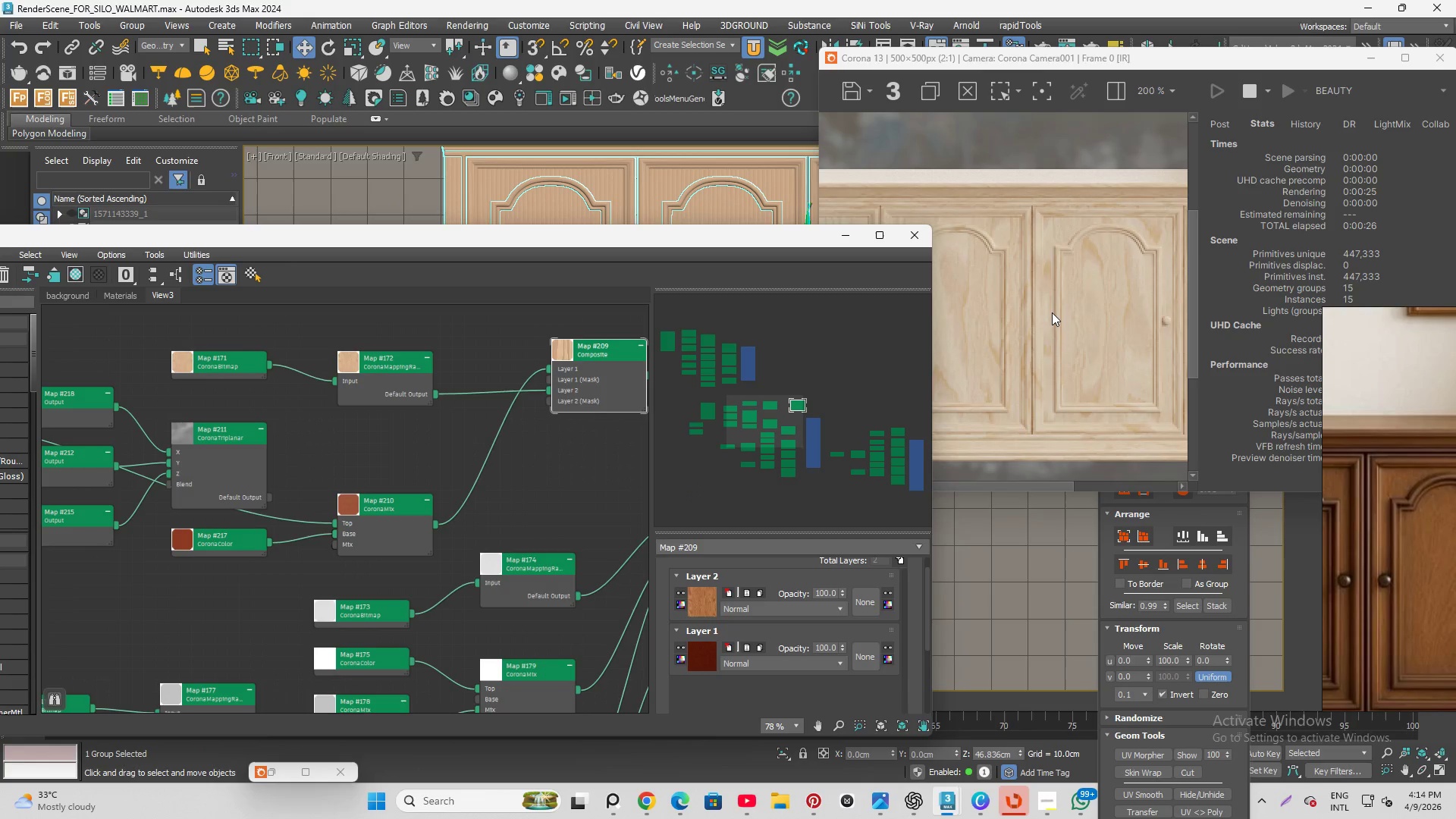 
scroll: coordinate [1052, 312], scroll_direction: down, amount: 1.0
 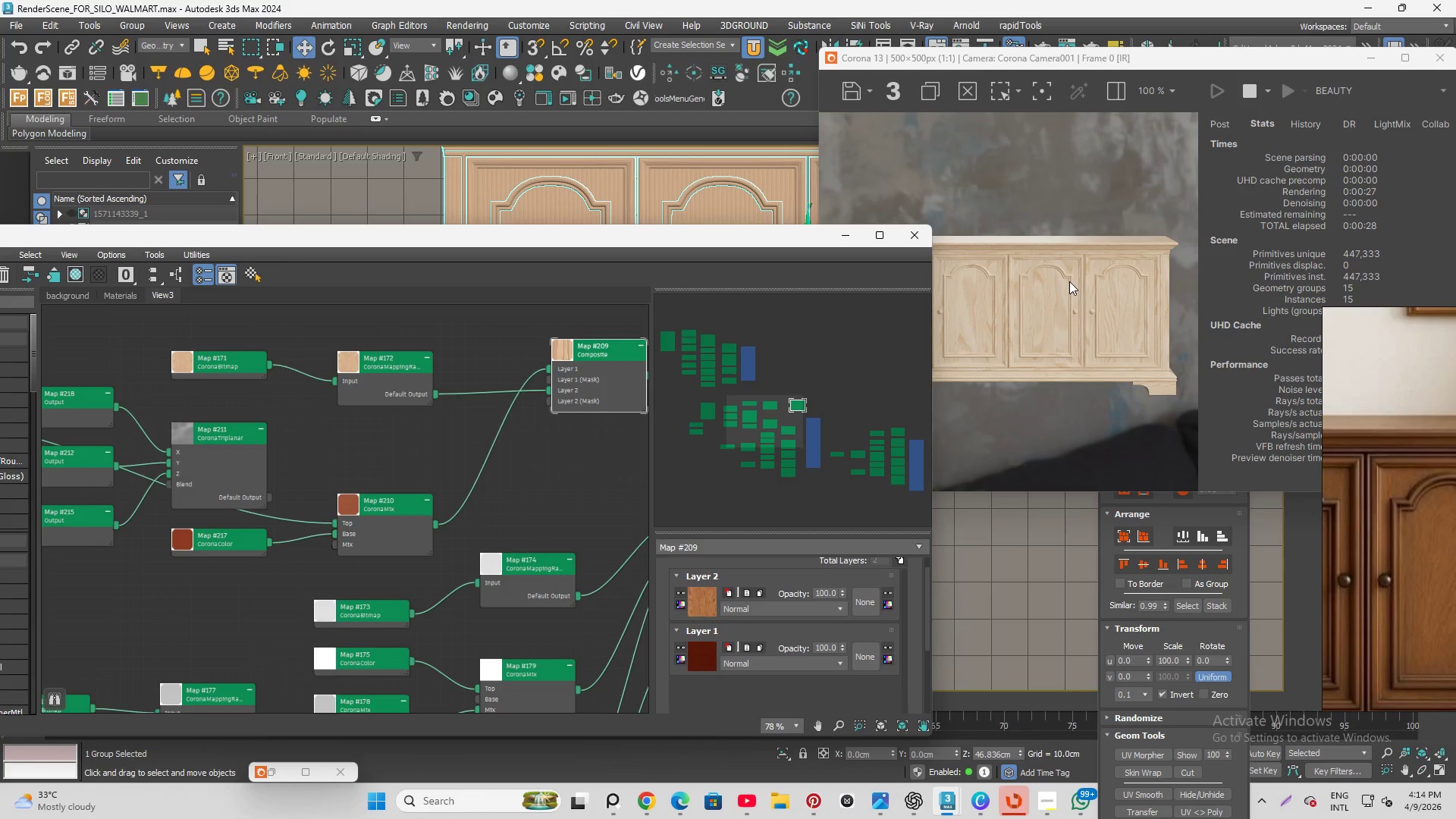 
scroll: coordinate [1074, 284], scroll_direction: up, amount: 1.0
 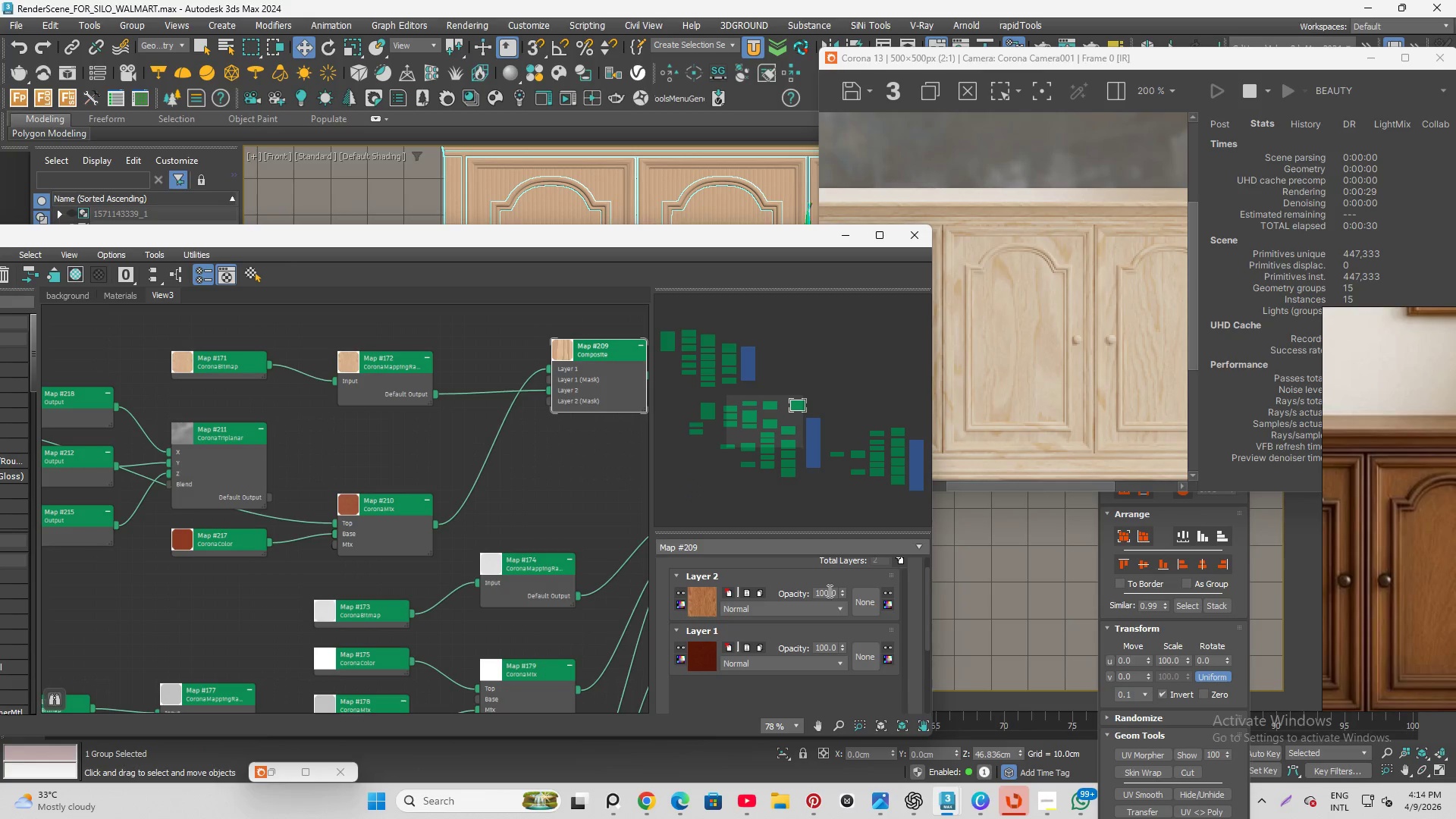 
double_click([826, 594])
 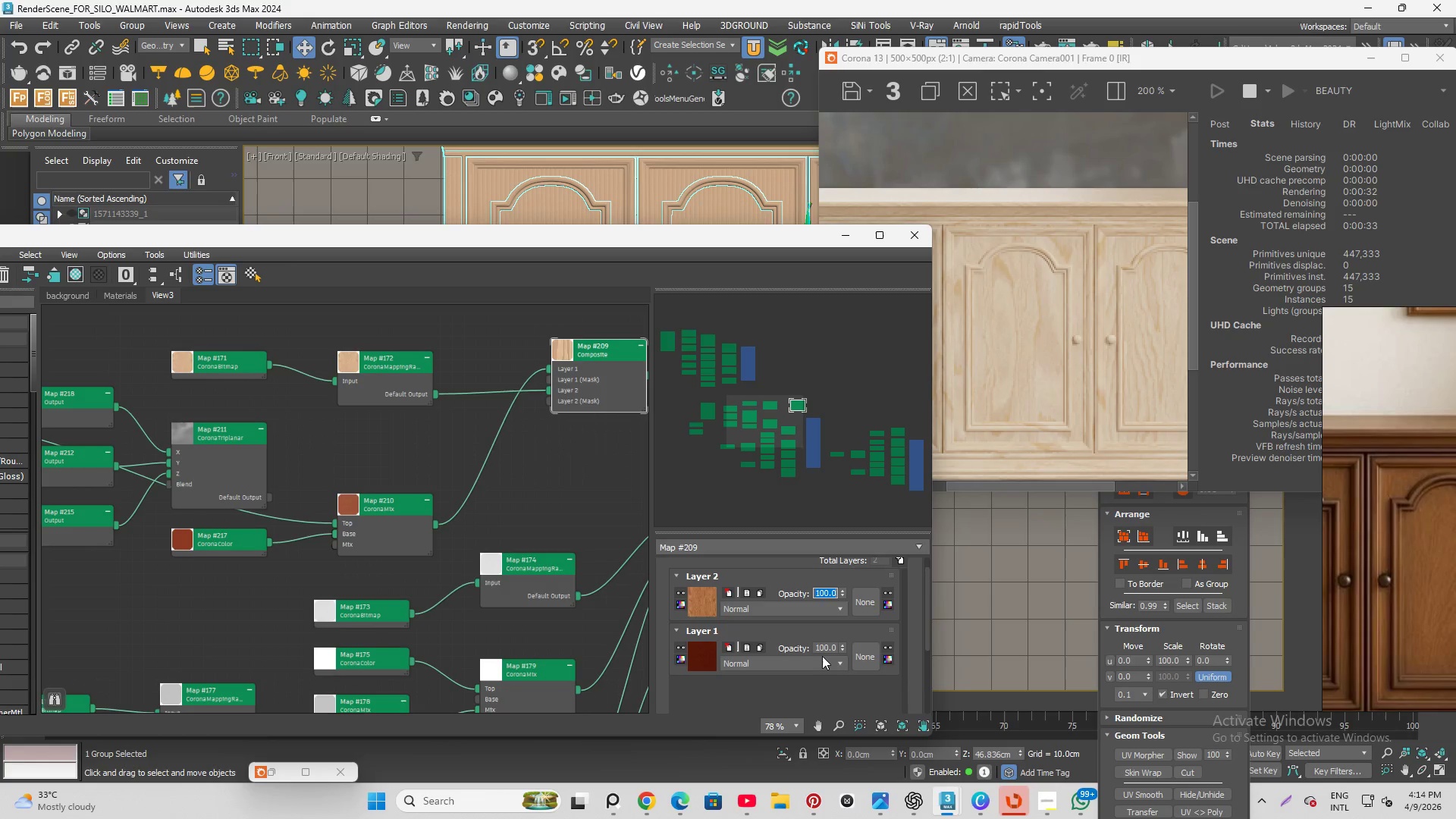 
double_click([827, 648])
 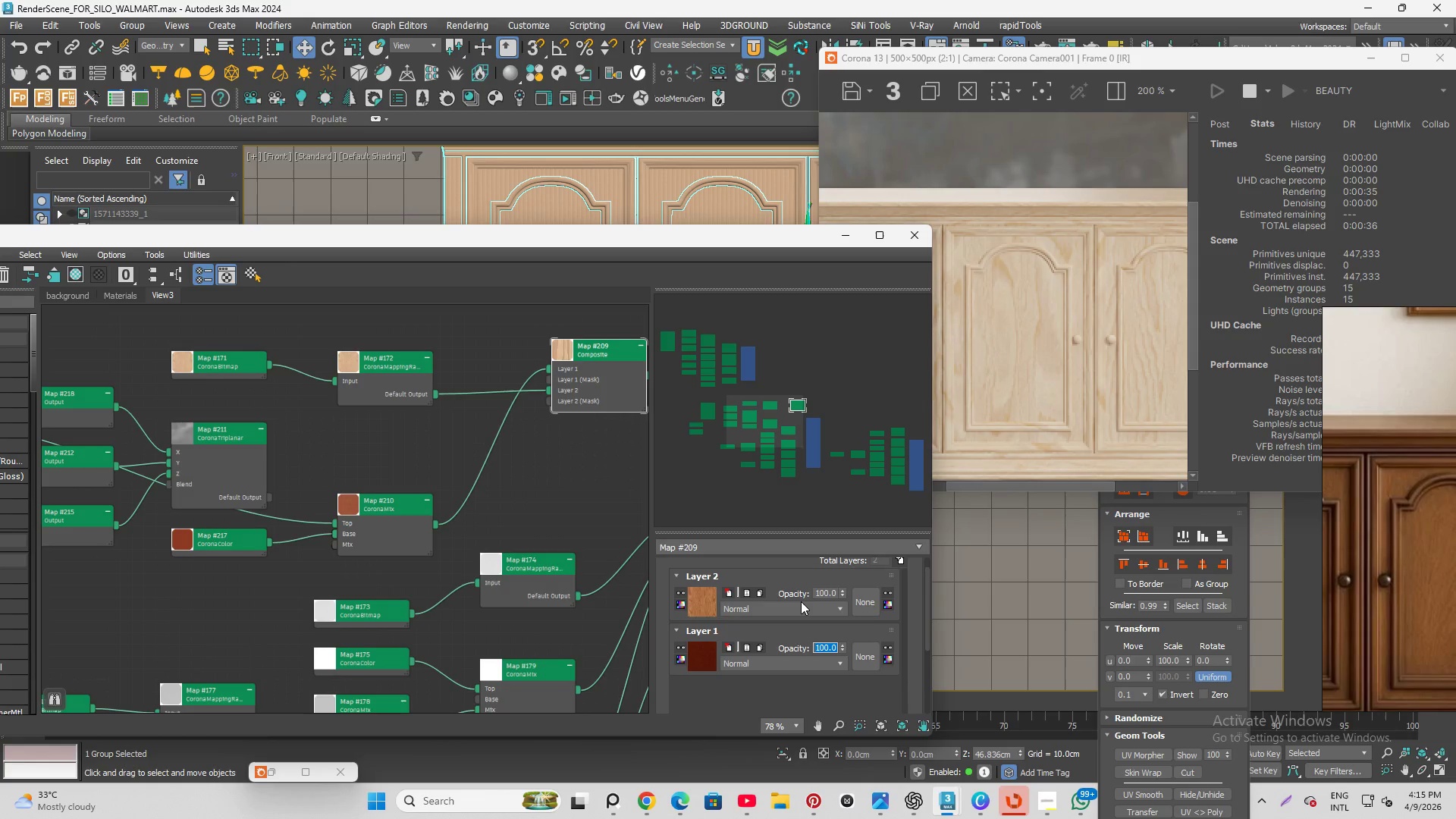 
key(Numpad5)
 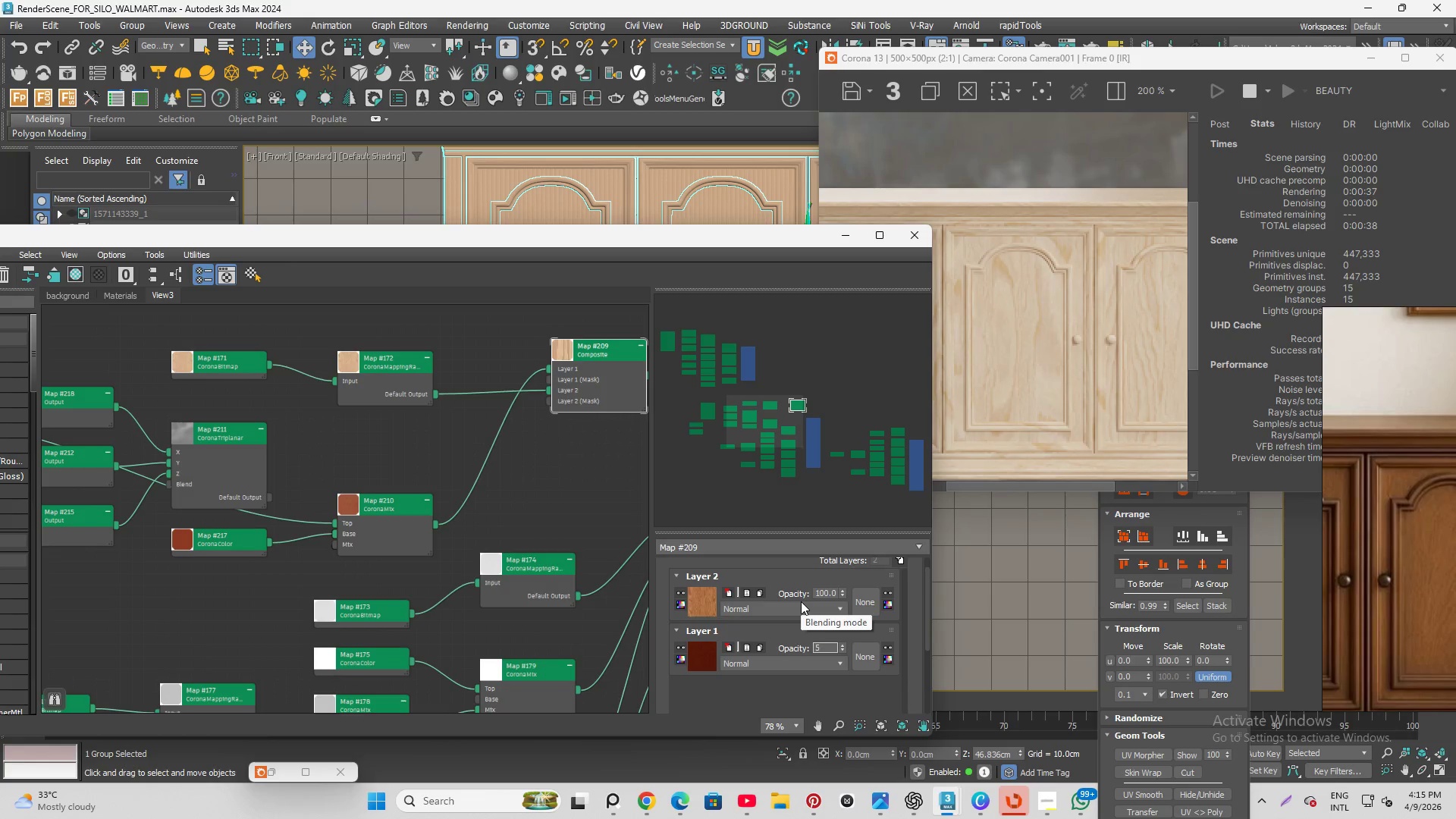 
key(Backspace)
 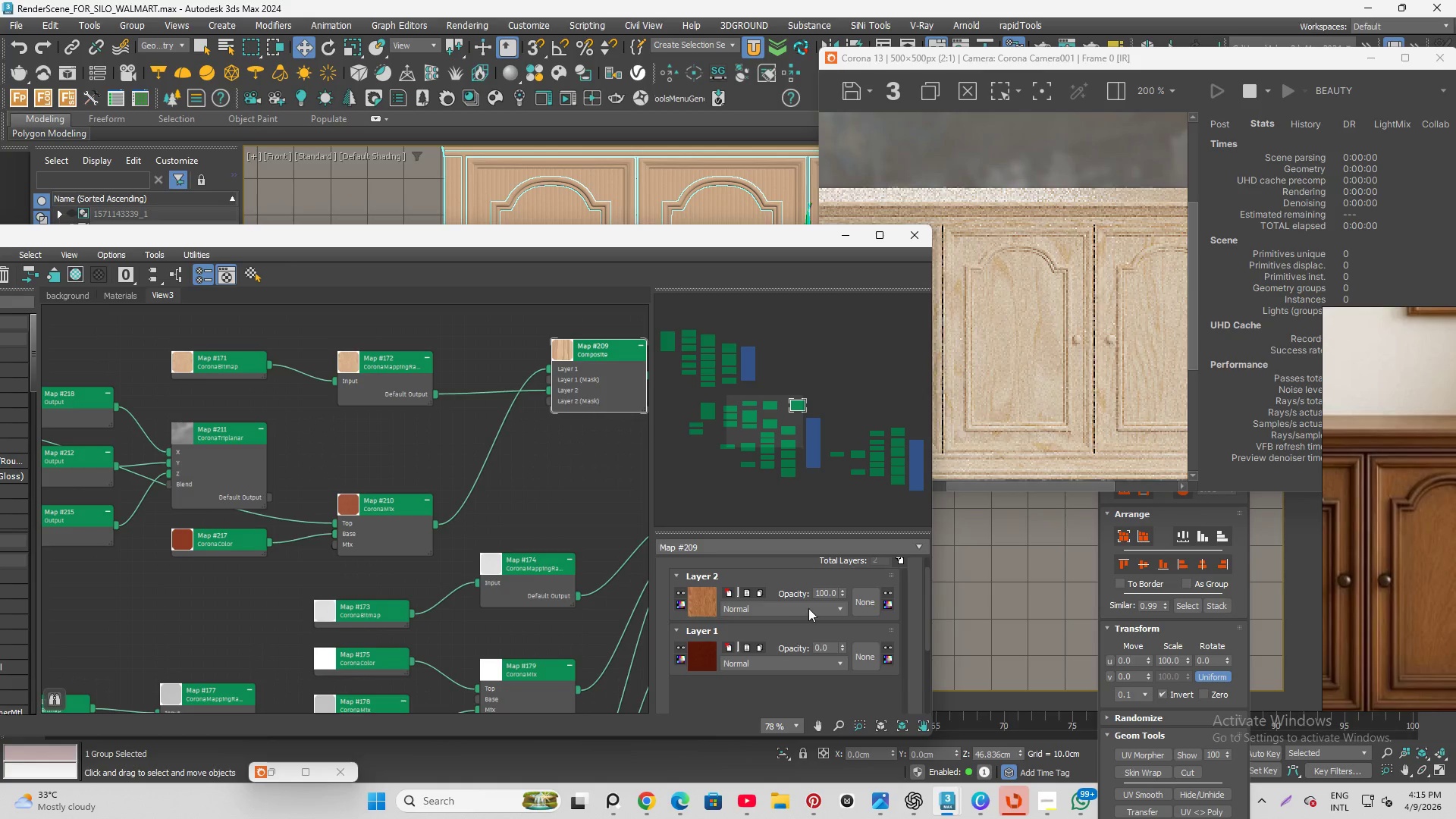 
double_click([824, 645])
 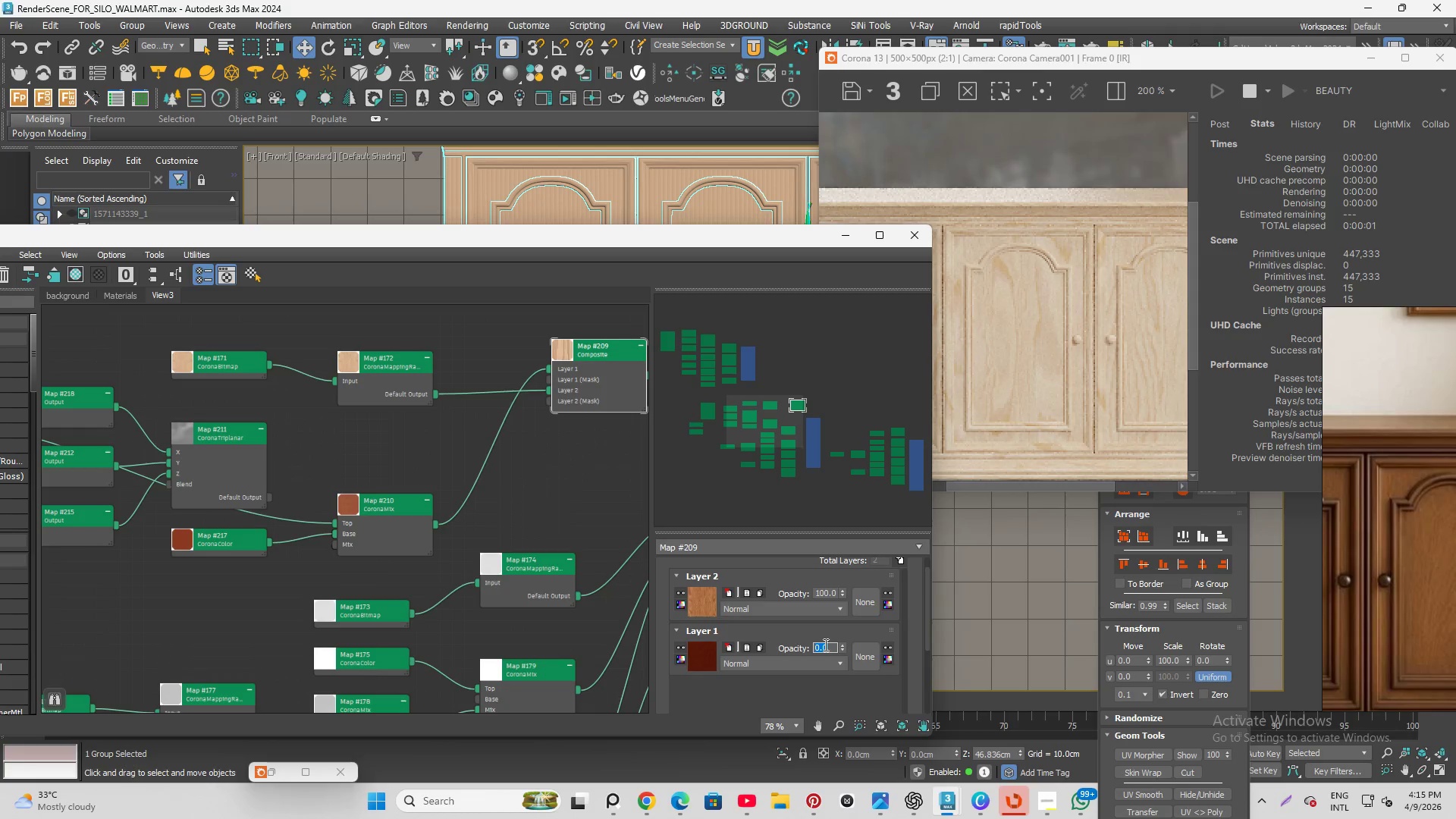 
key(Numpad1)
 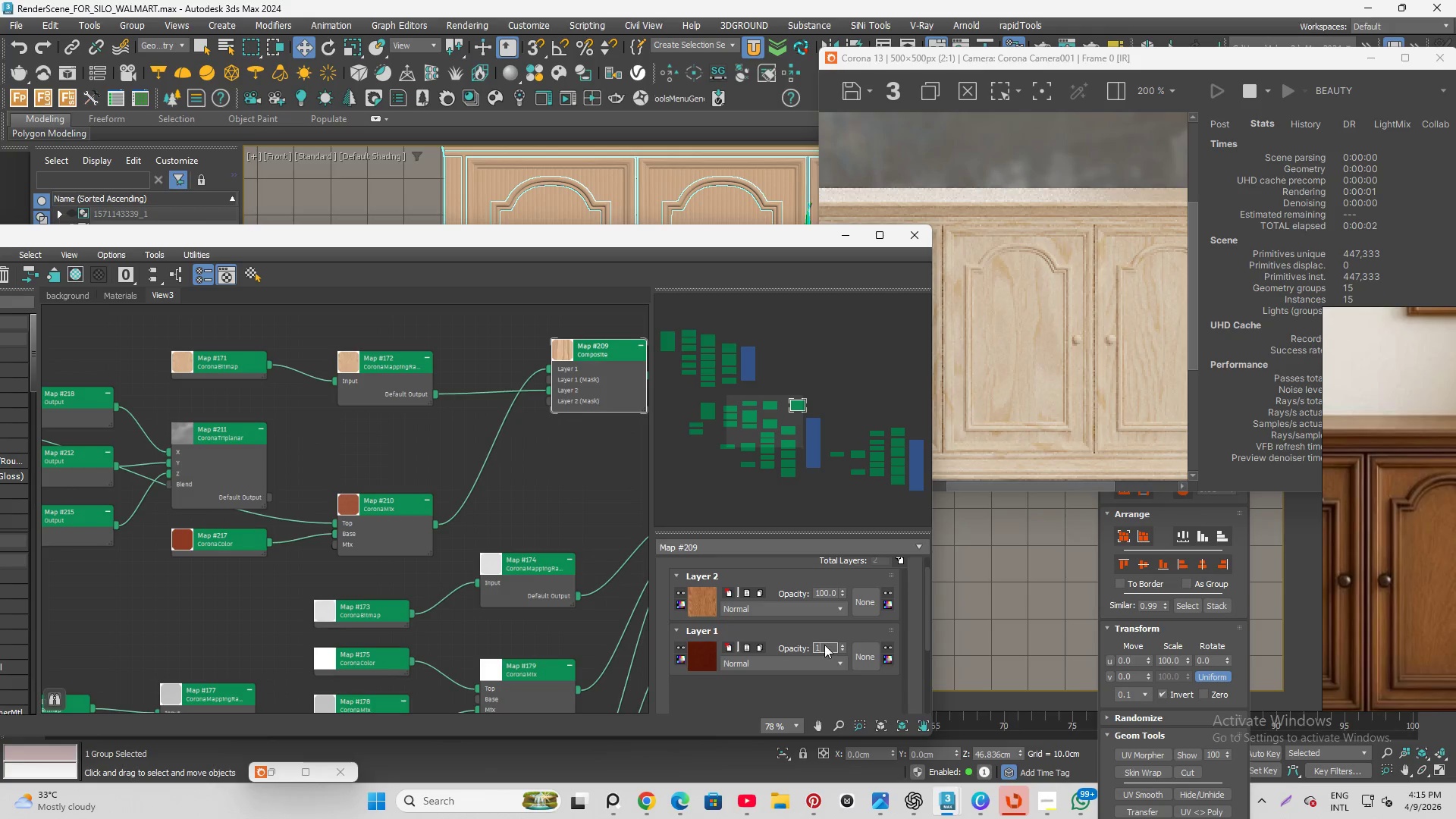 
key(Numpad0)
 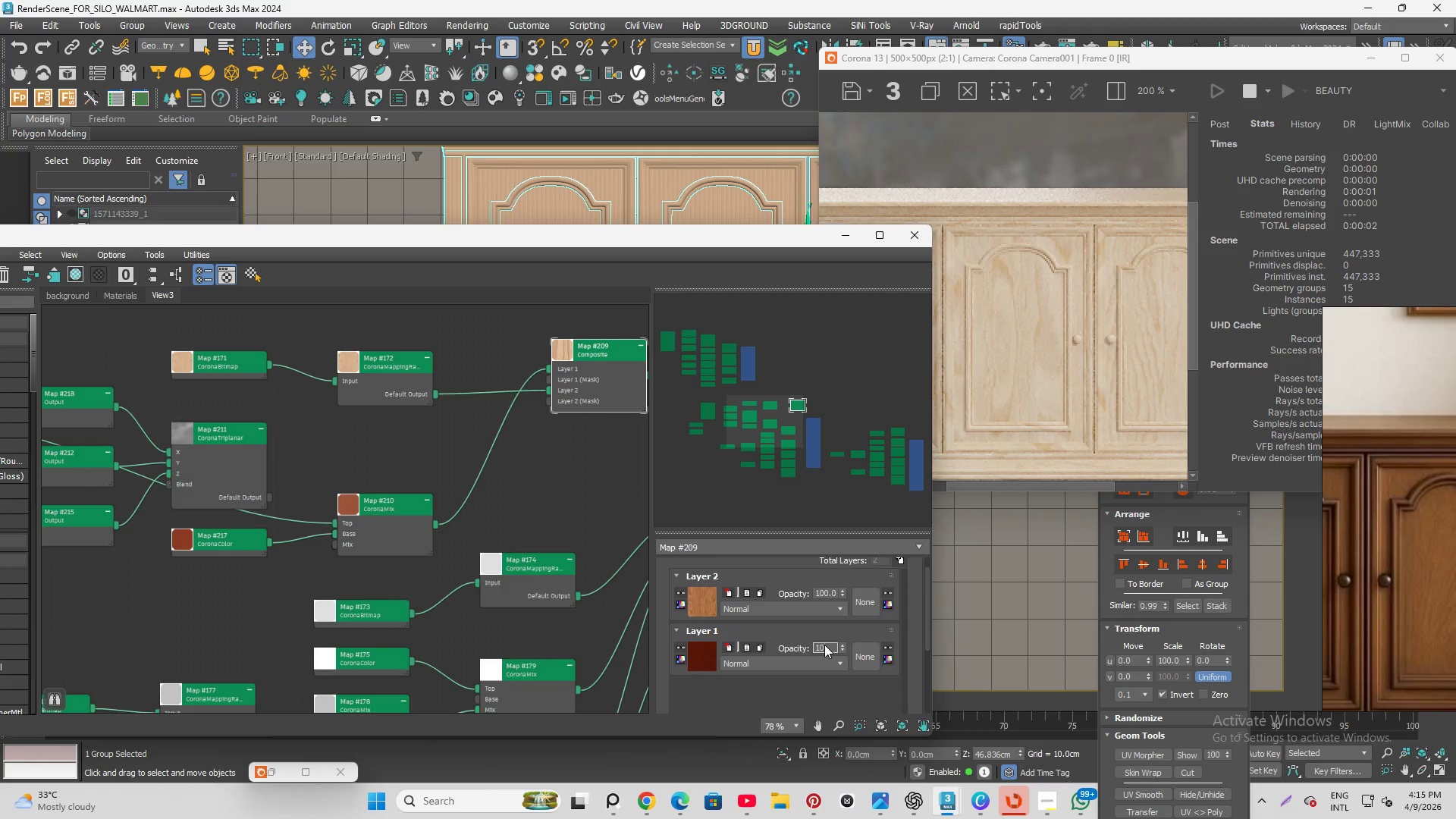 
key(Numpad0)
 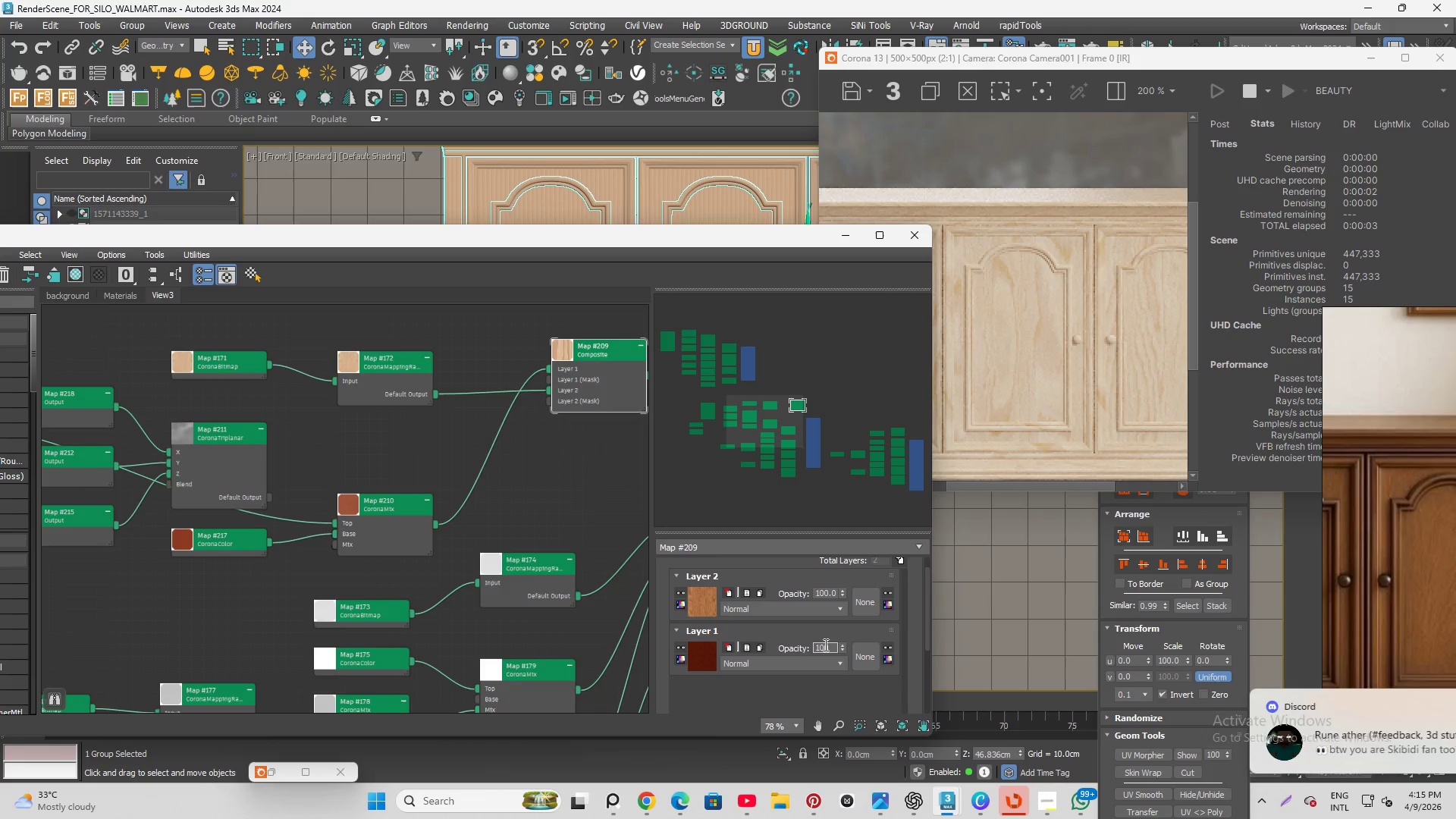 
key(Enter)
 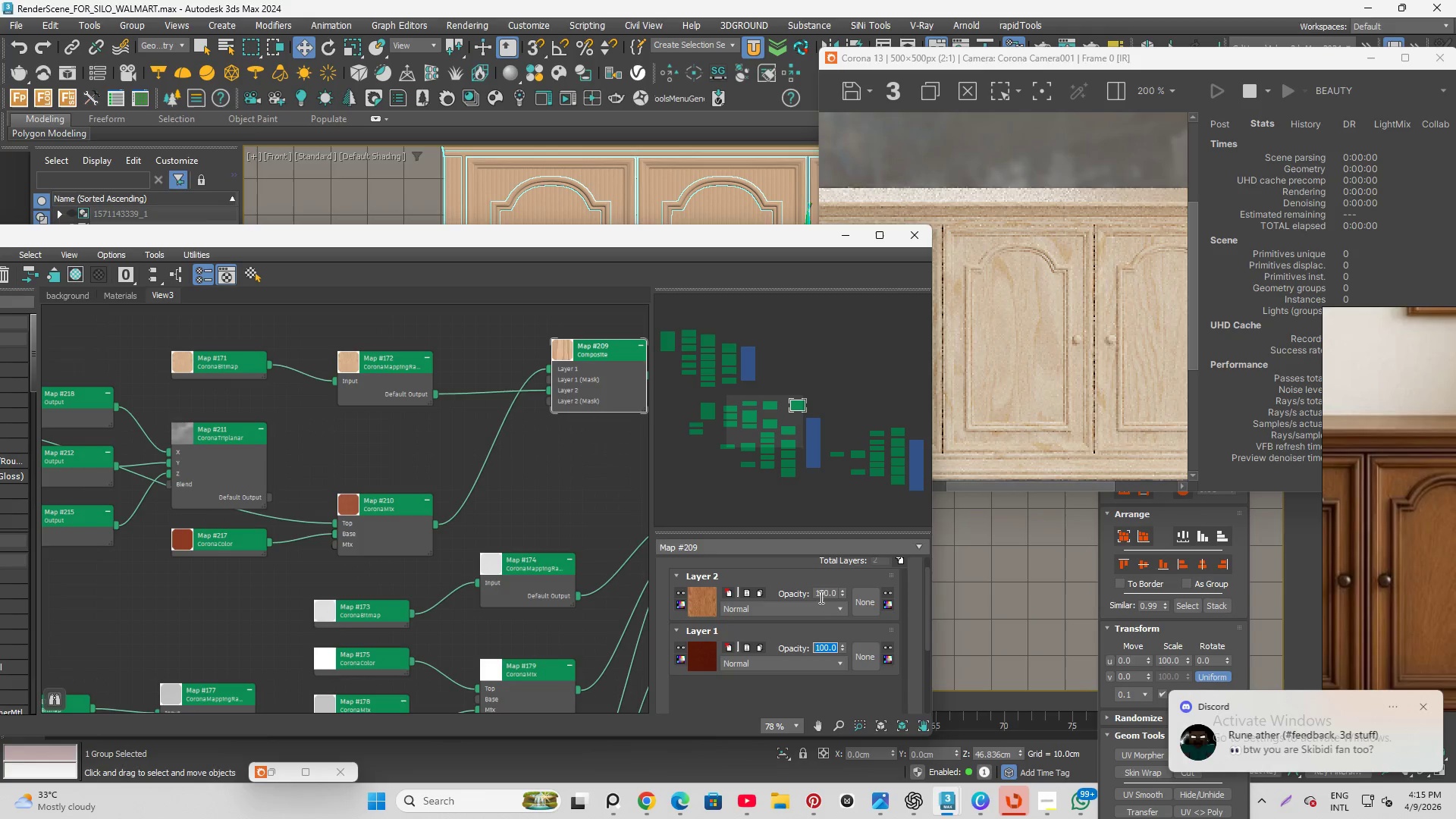 
left_click([829, 605])
 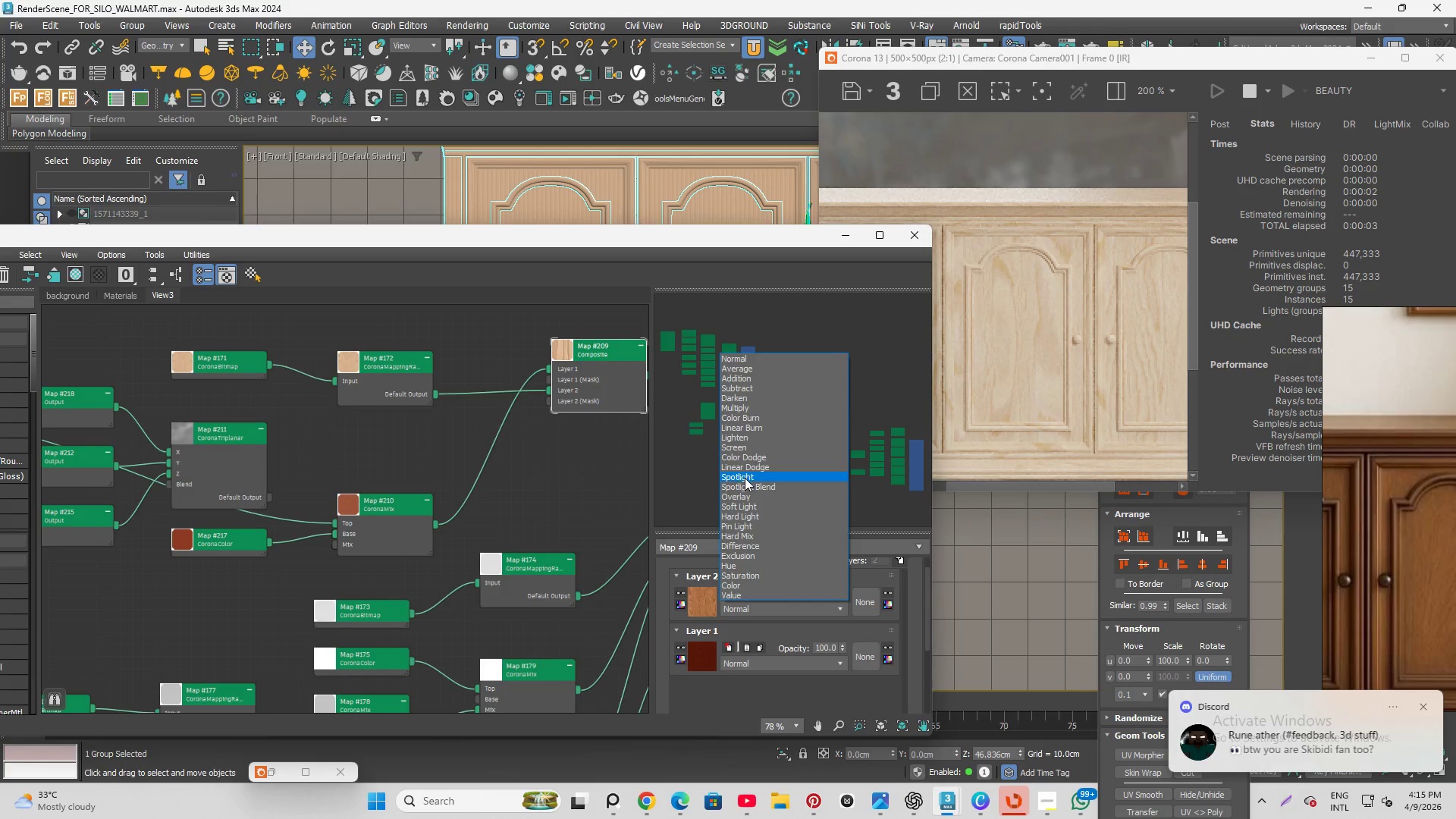 
left_click([744, 510])
 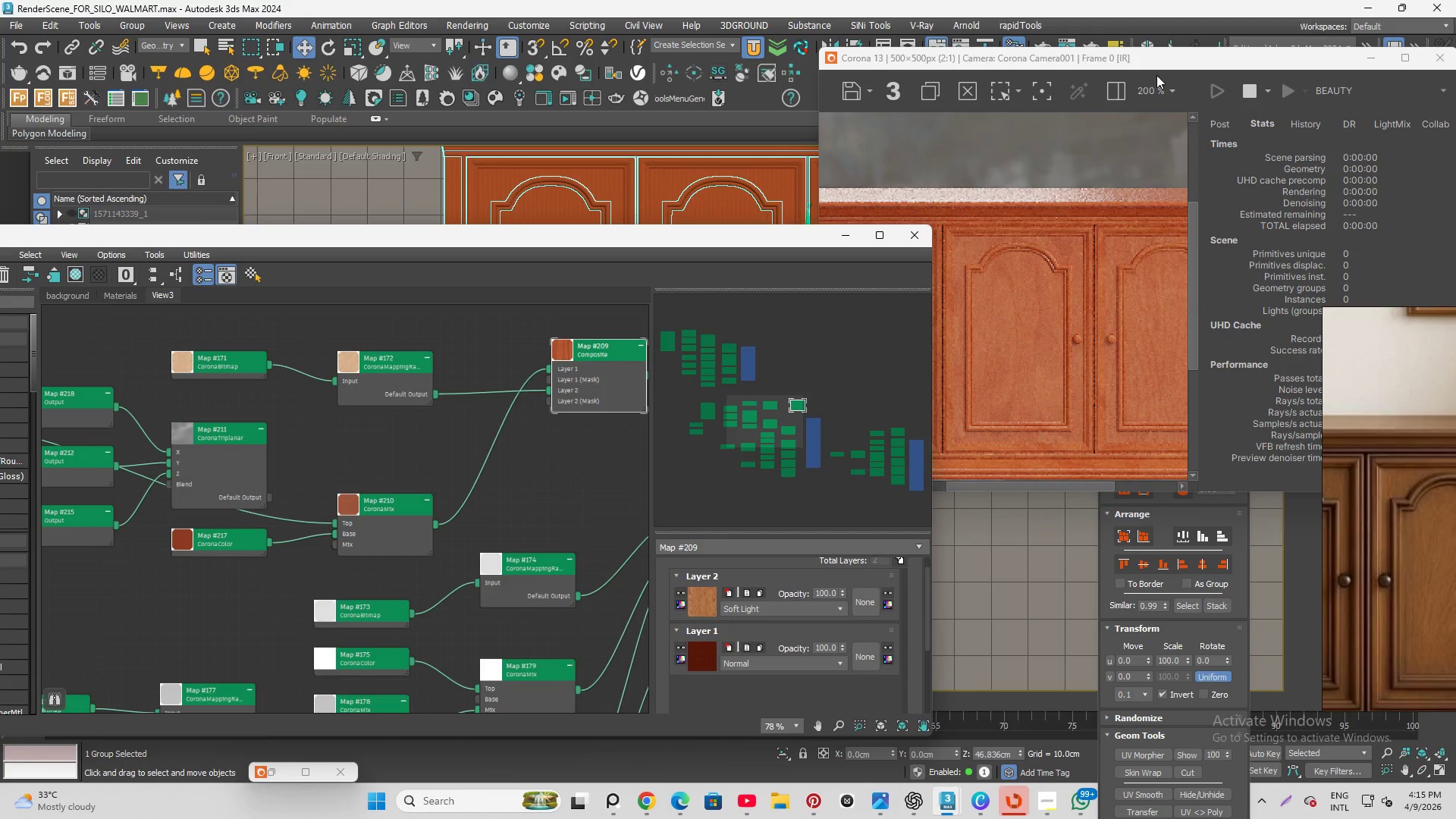 
scroll: coordinate [1077, 194], scroll_direction: down, amount: 1.0
 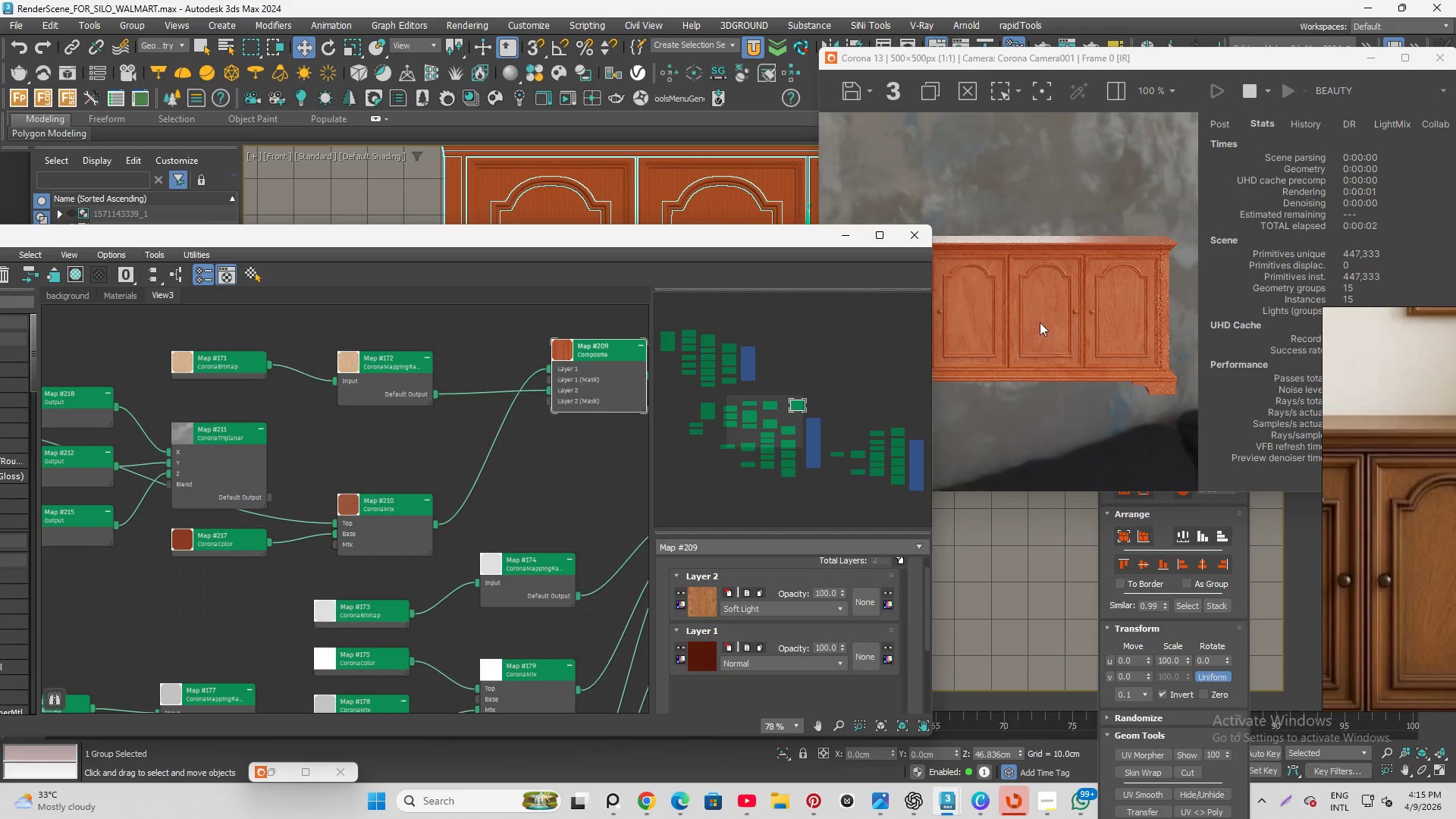 
scroll: coordinate [1059, 340], scroll_direction: up, amount: 1.0
 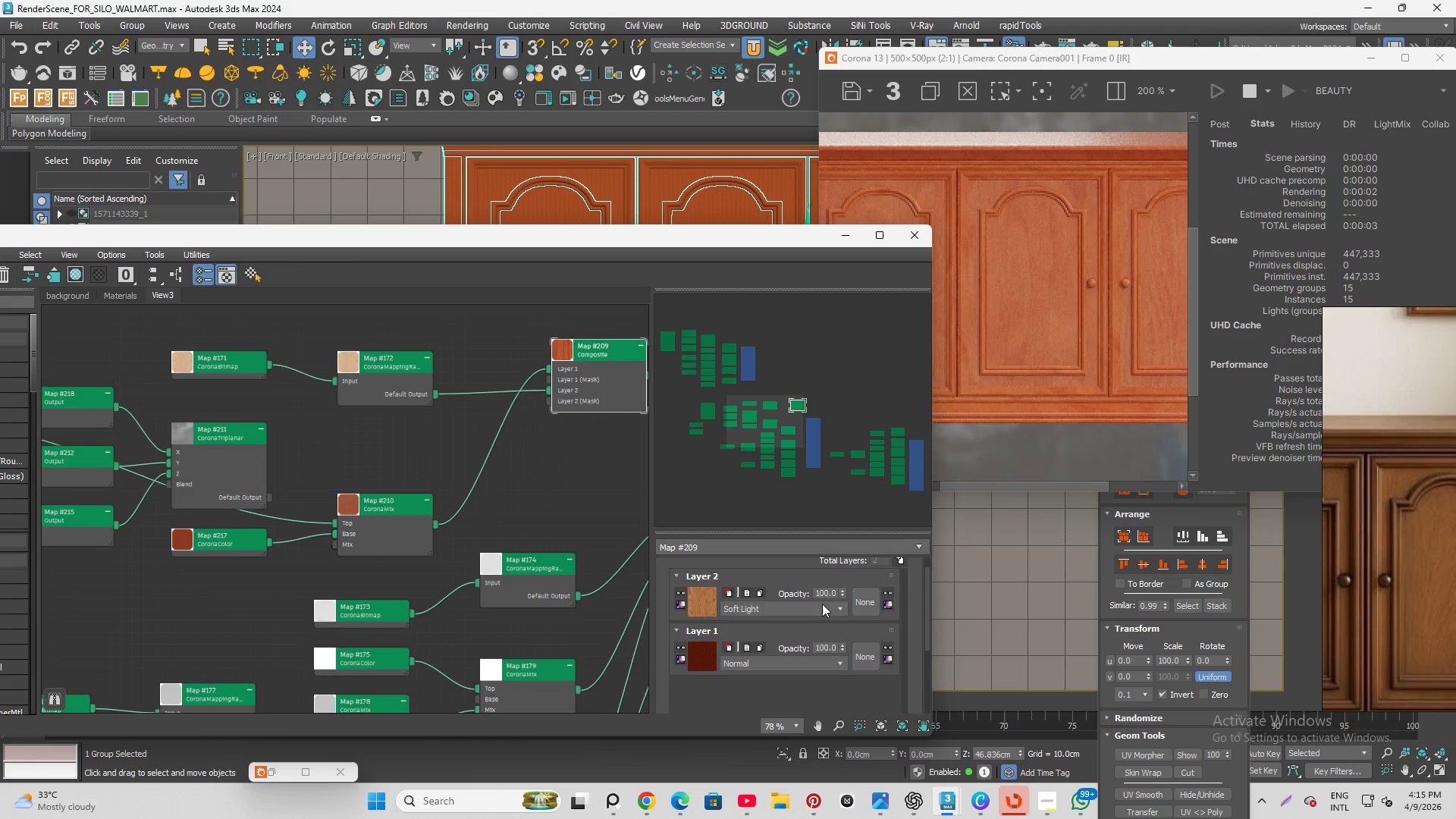 
double_click([824, 592])
 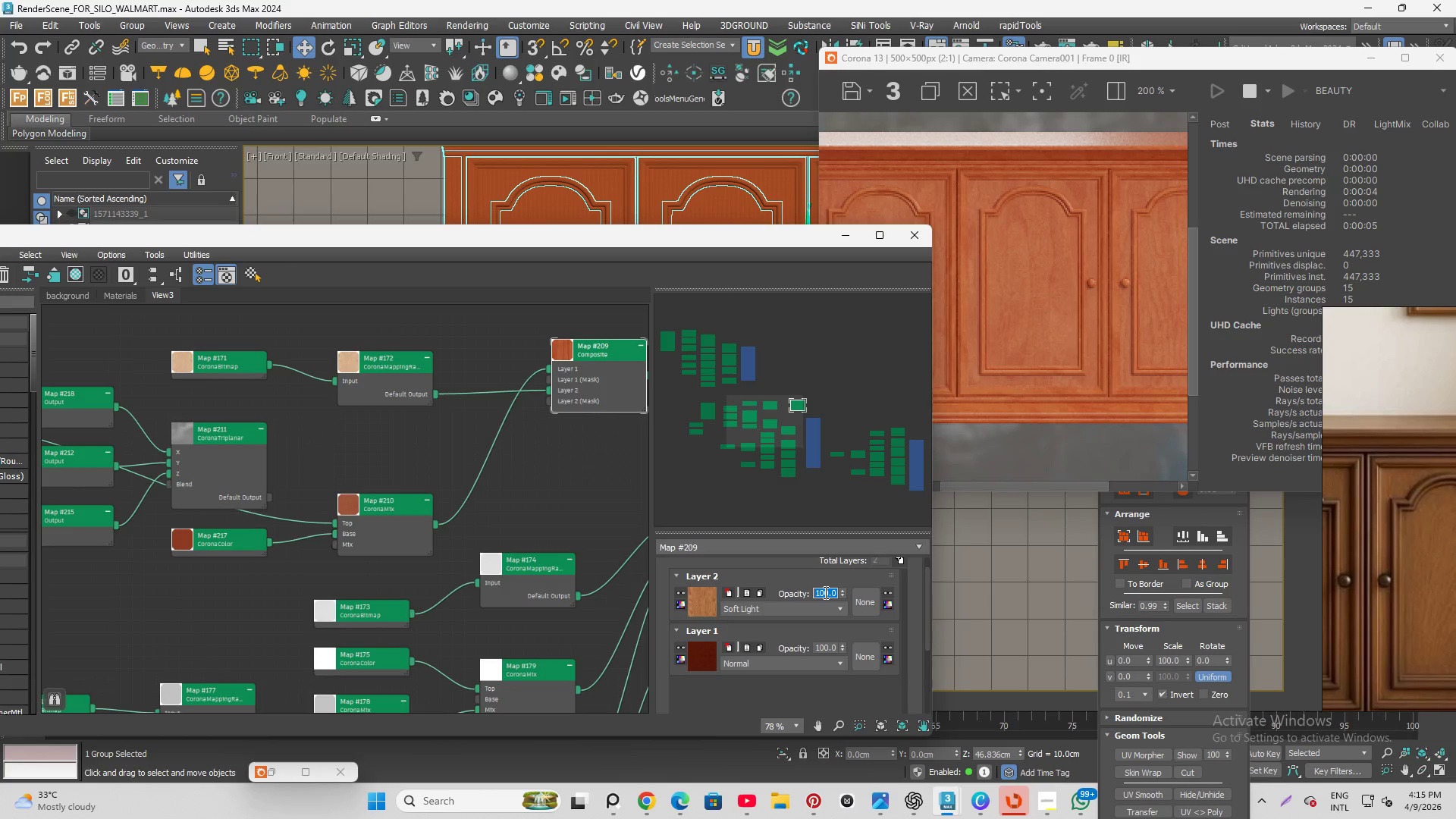 
key(Numpad5)
 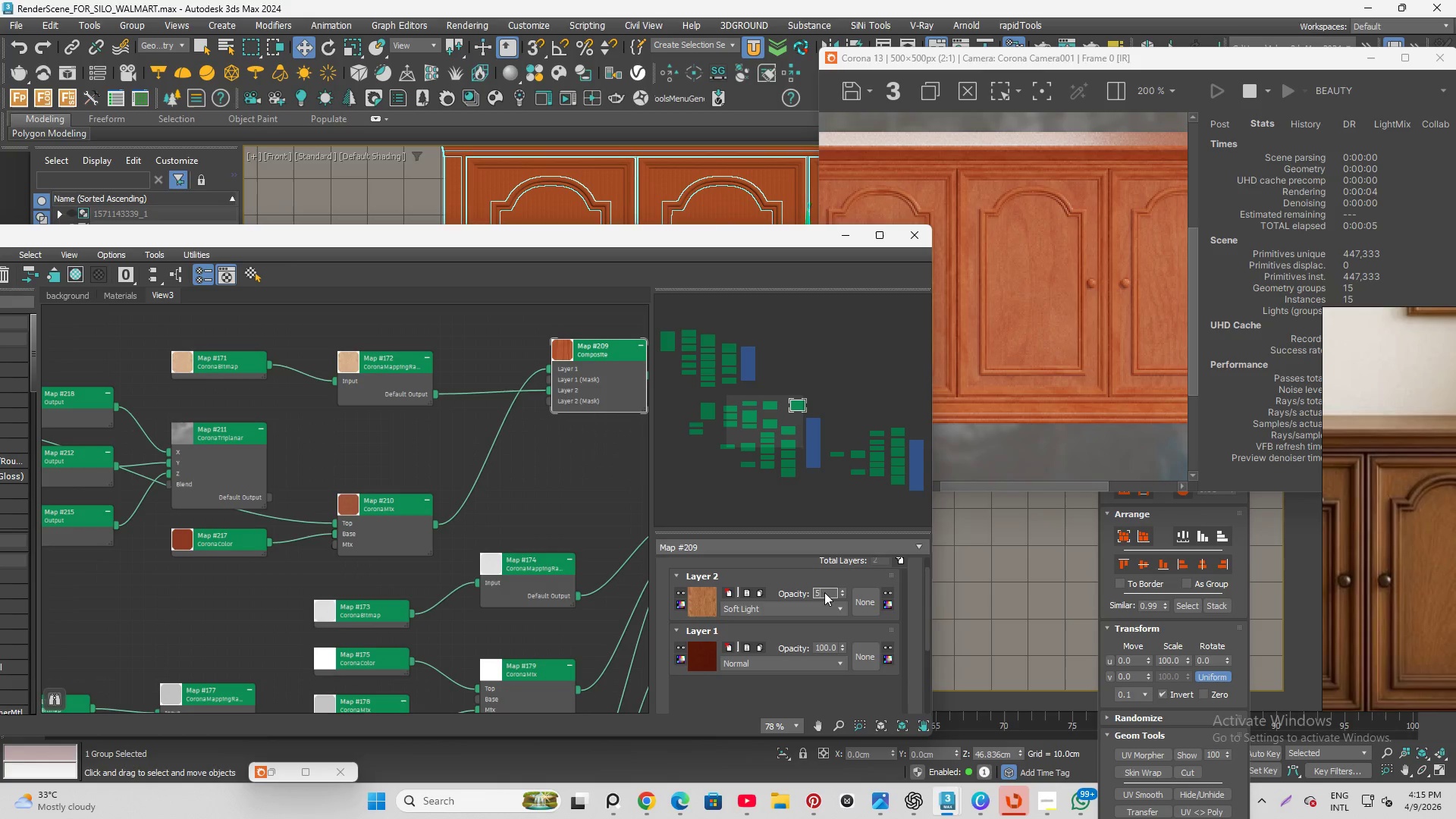 
key(Numpad0)
 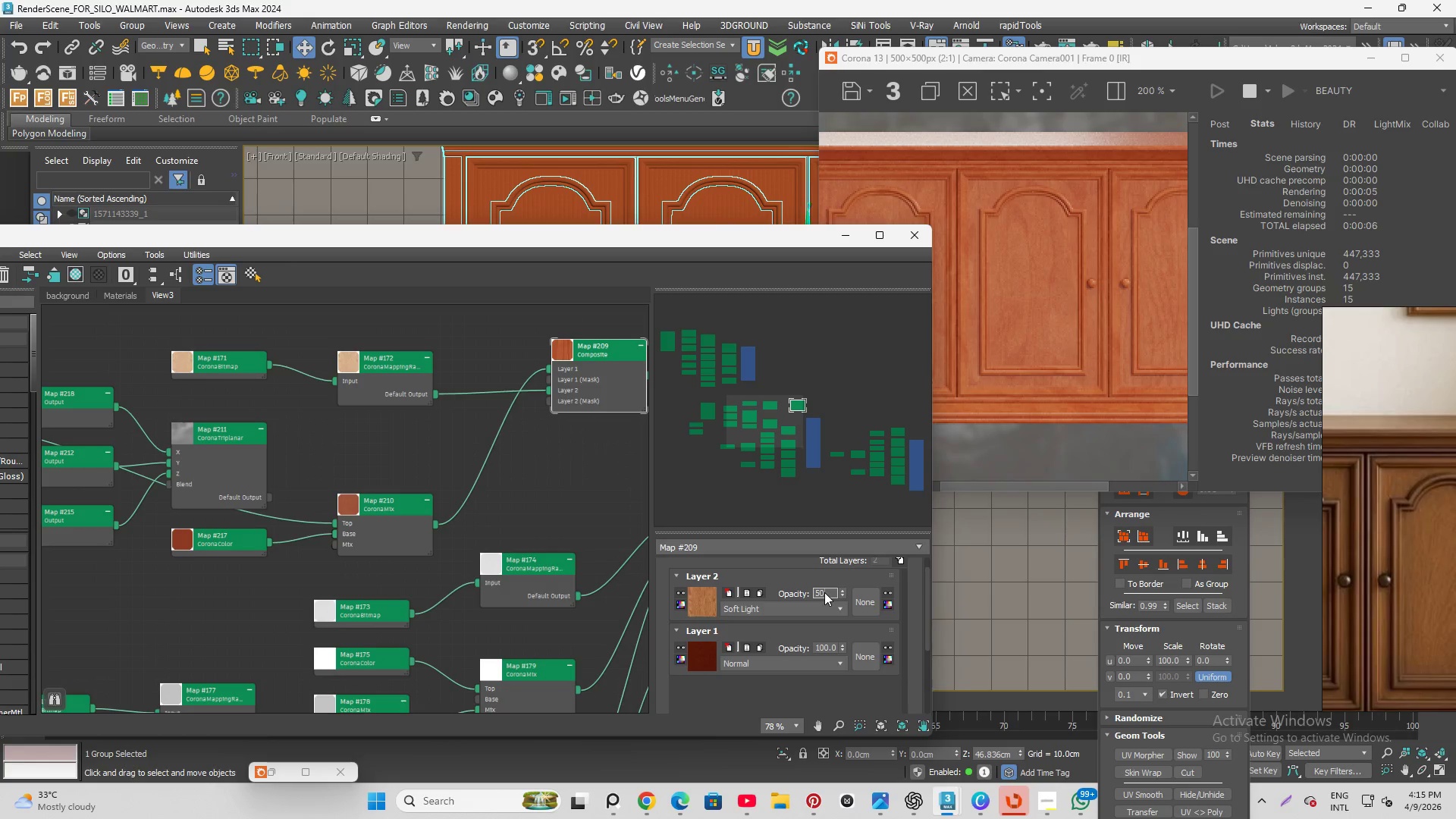 
key(Enter)
 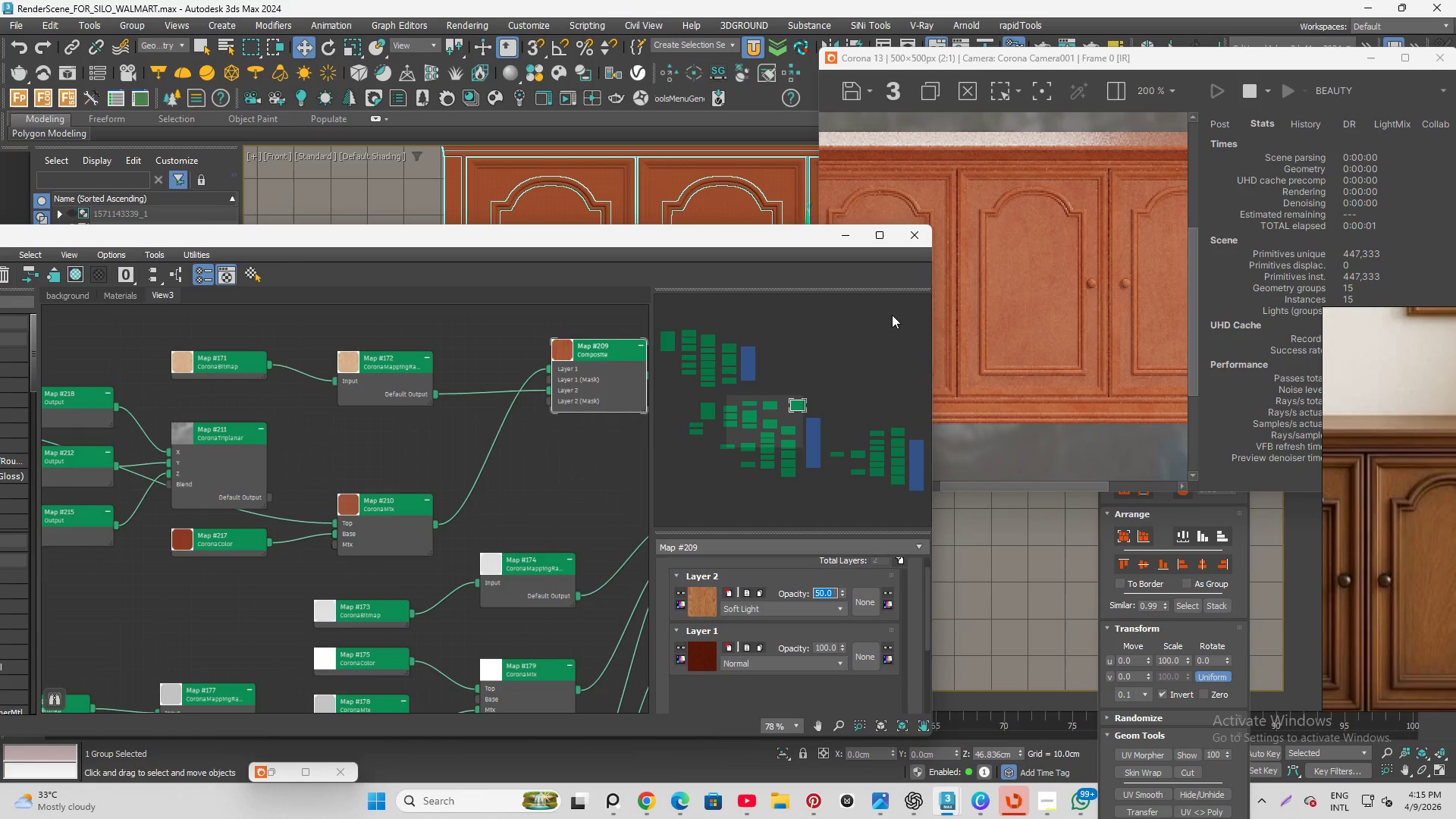 
left_click_drag(start_coordinate=[789, 243], to_coordinate=[634, 216])
 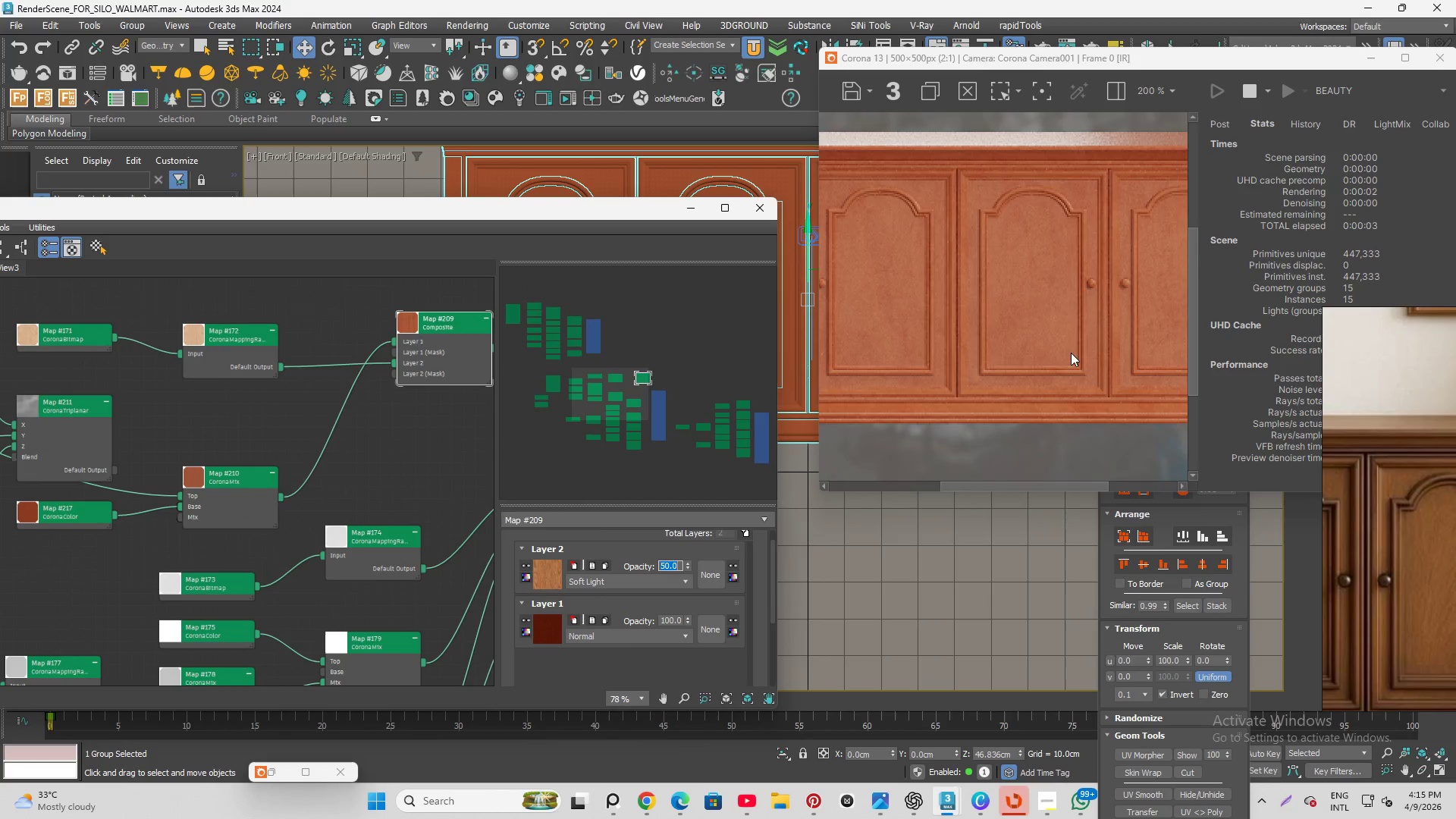 
scroll: coordinate [1049, 366], scroll_direction: down, amount: 1.0
 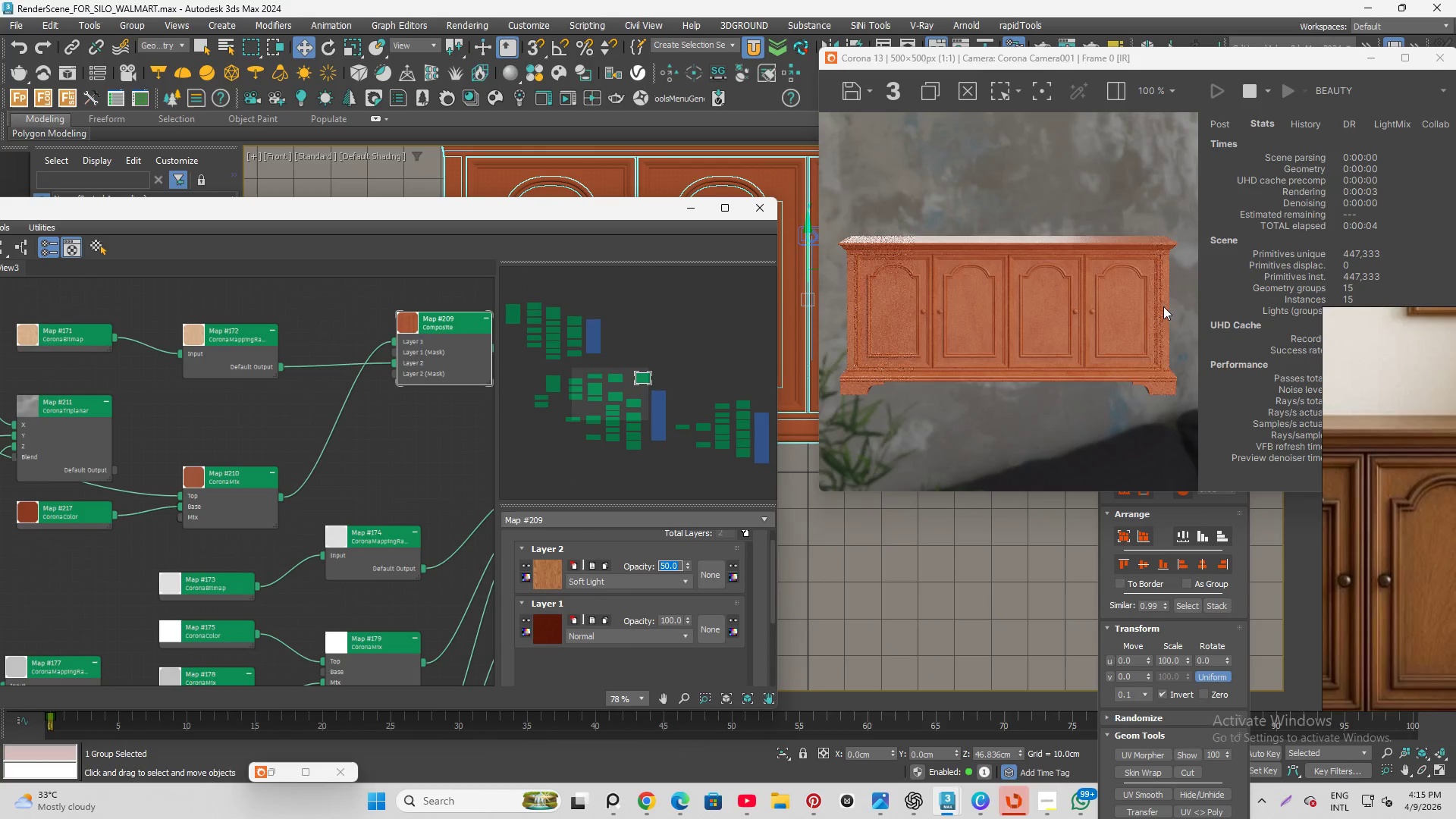 
scroll: coordinate [1138, 253], scroll_direction: up, amount: 2.0
 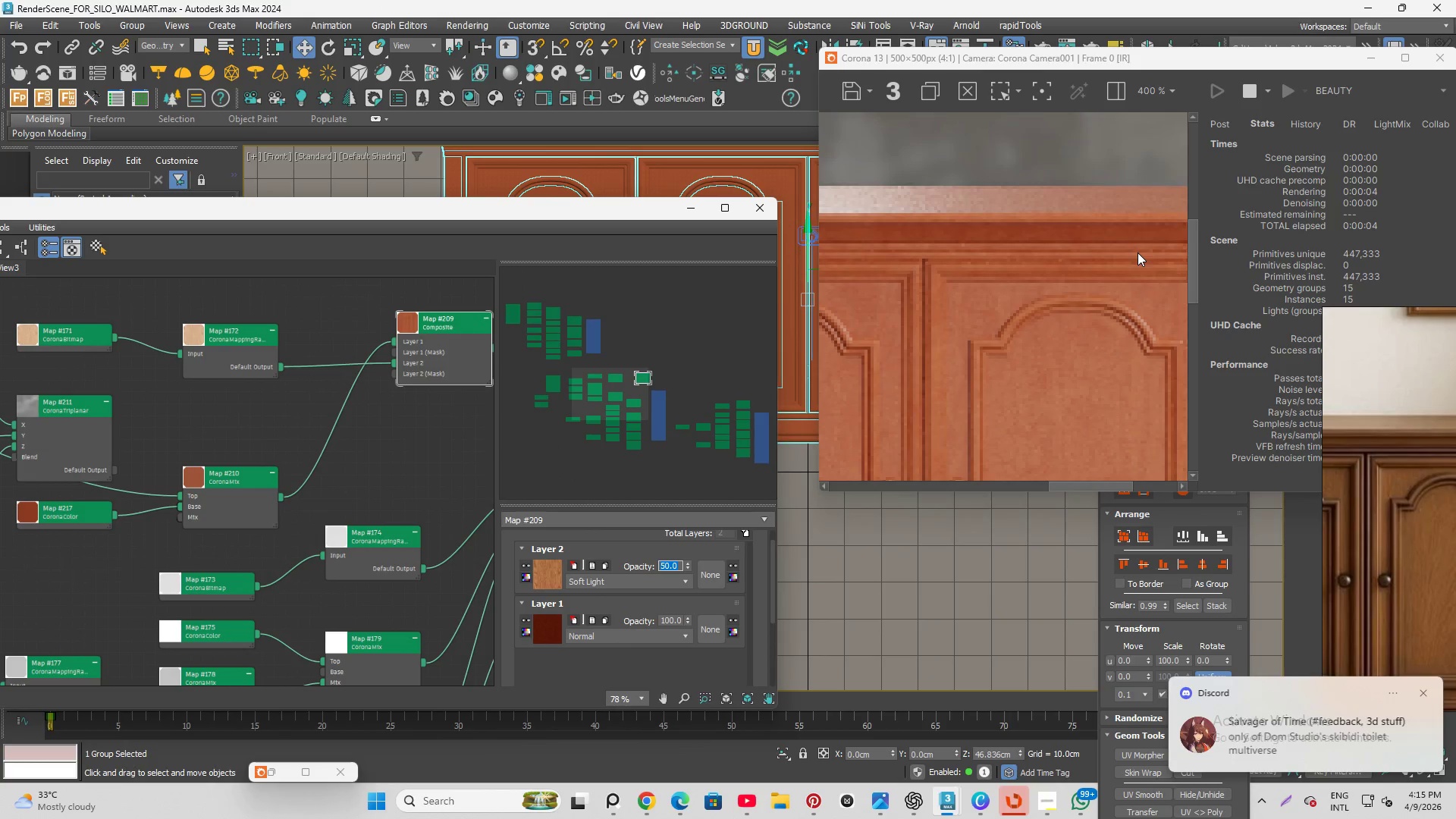 
scroll: coordinate [1133, 275], scroll_direction: down, amount: 2.0
 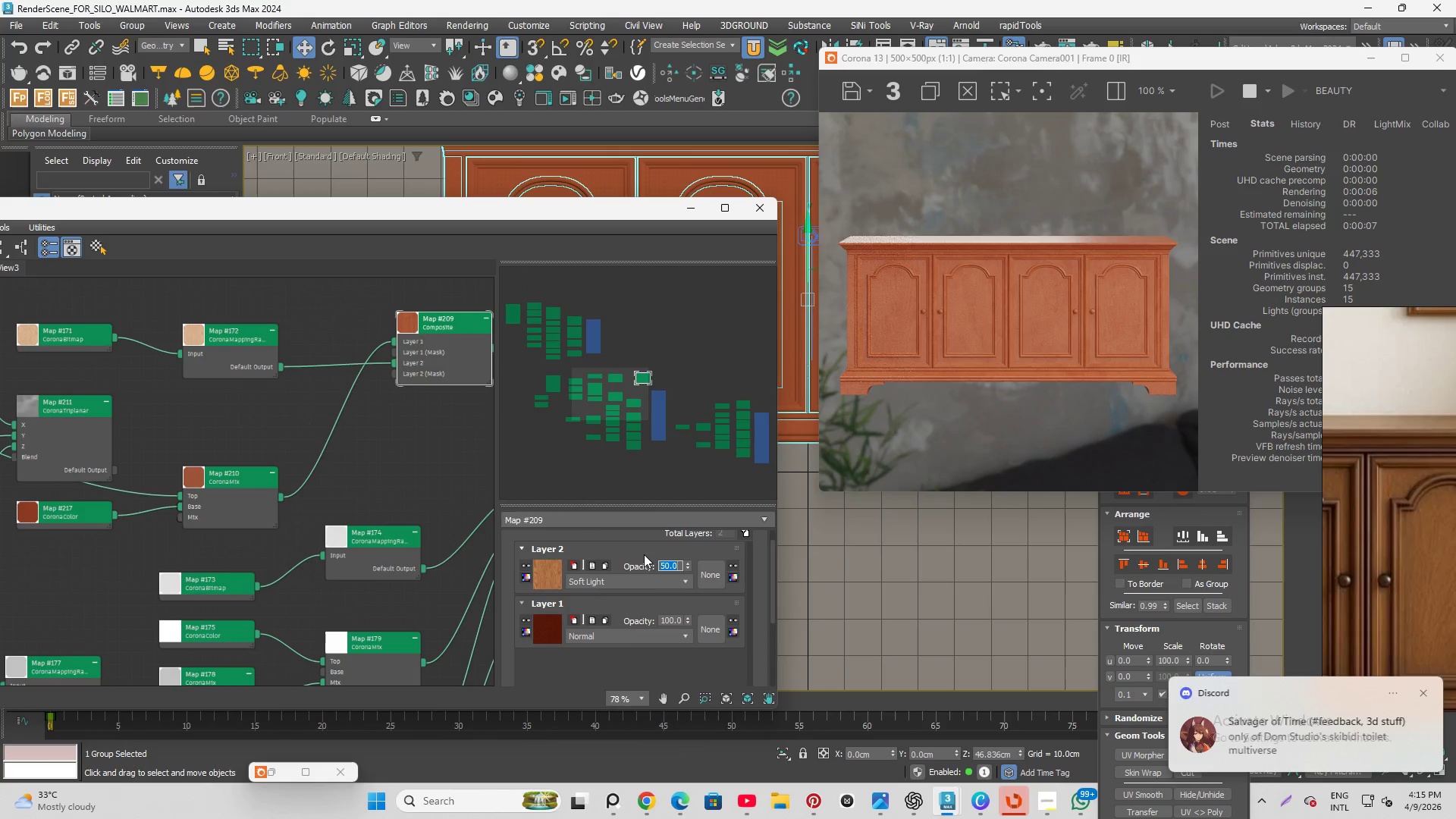 
key(Numpad7)
 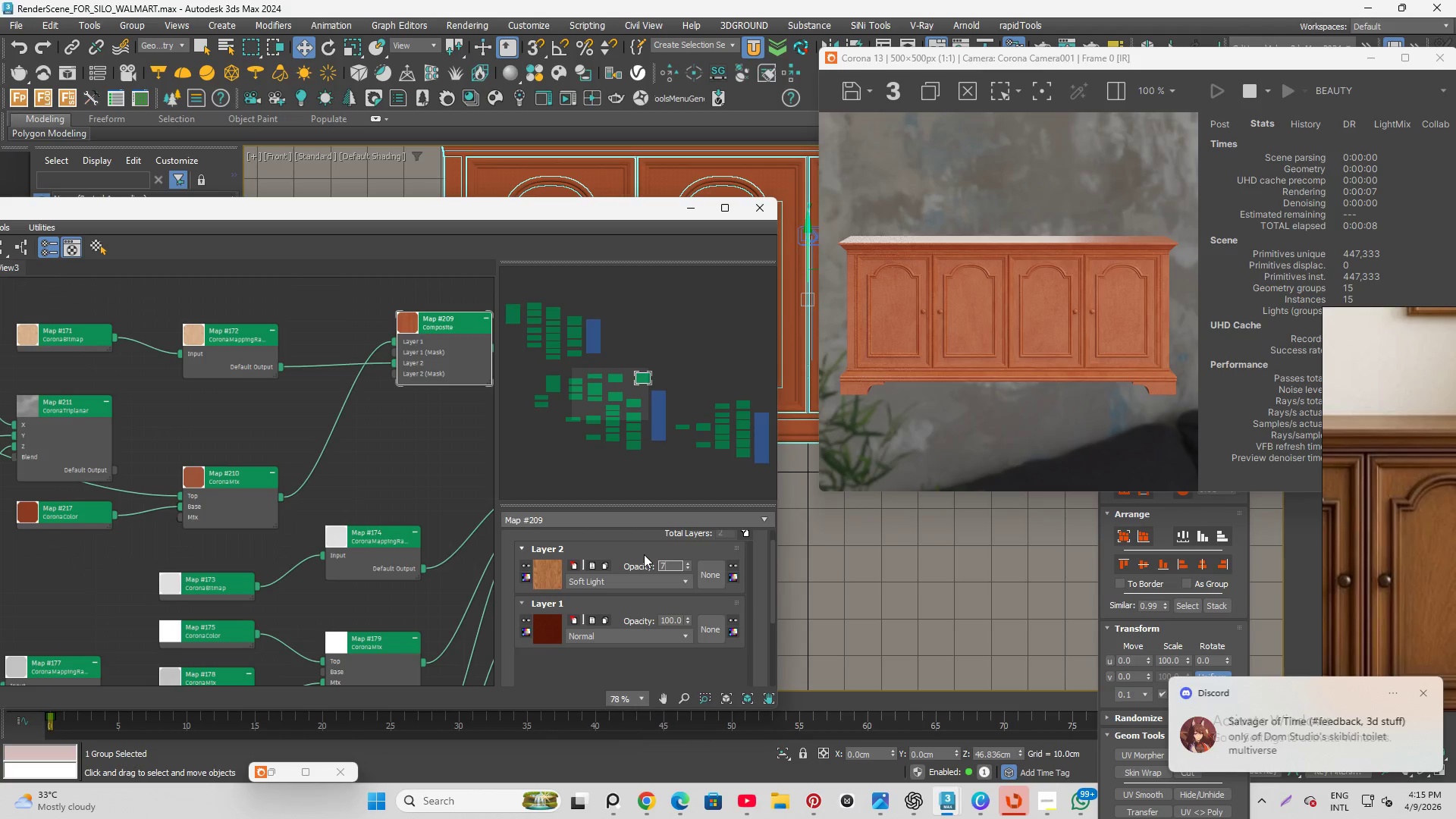 
key(Numpad5)
 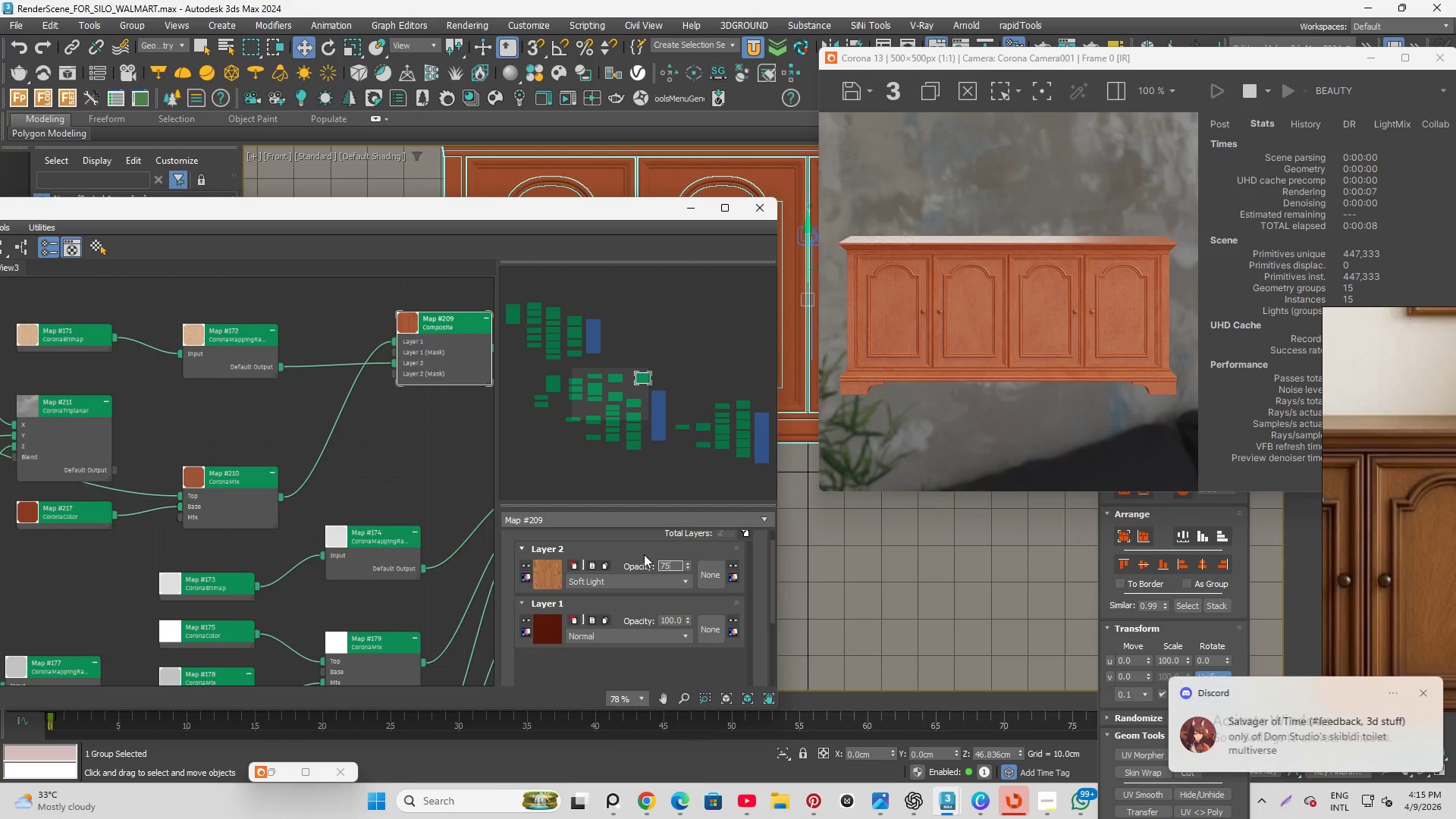 
key(Enter)
 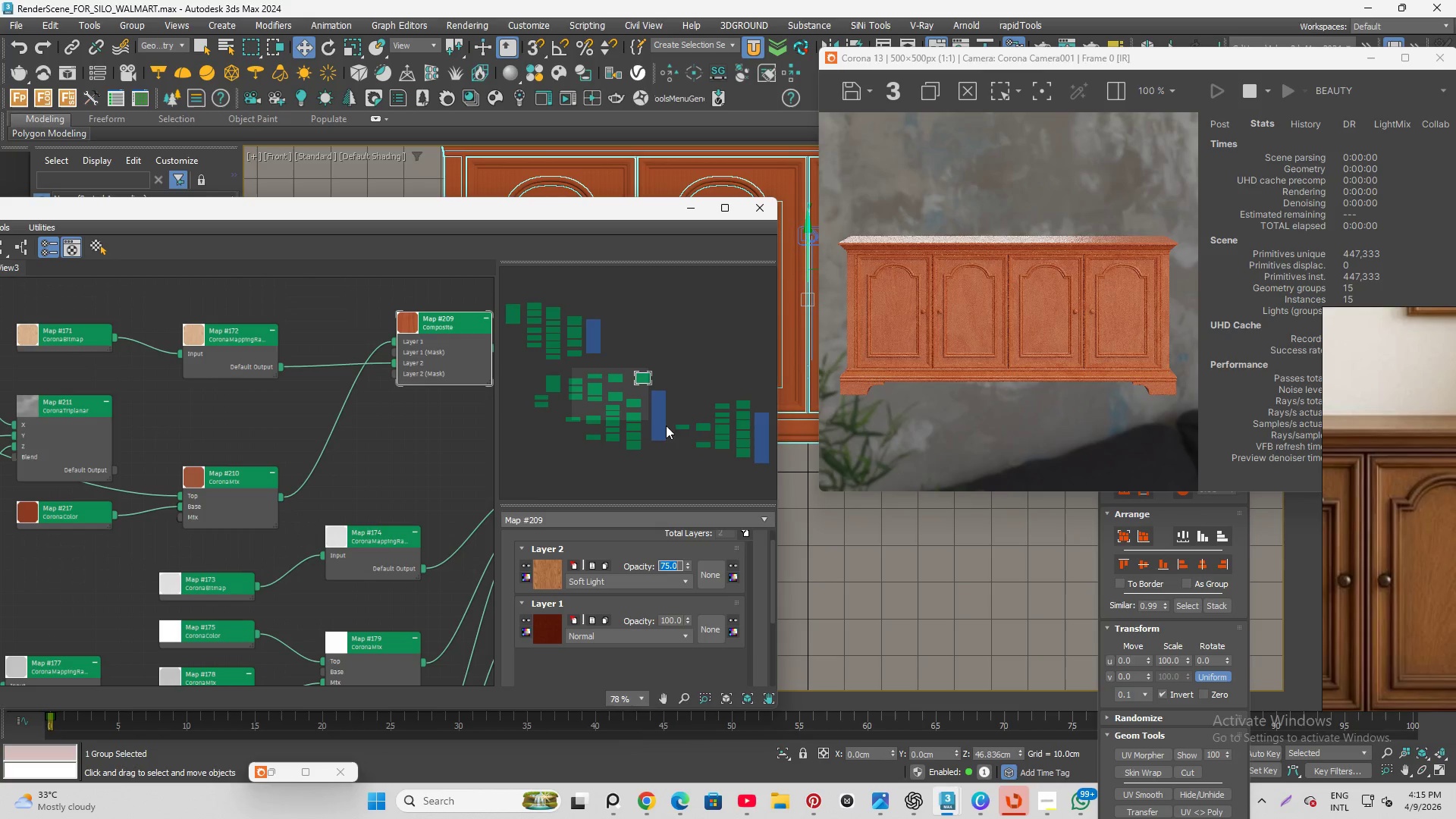 
scroll: coordinate [893, 304], scroll_direction: up, amount: 1.0
 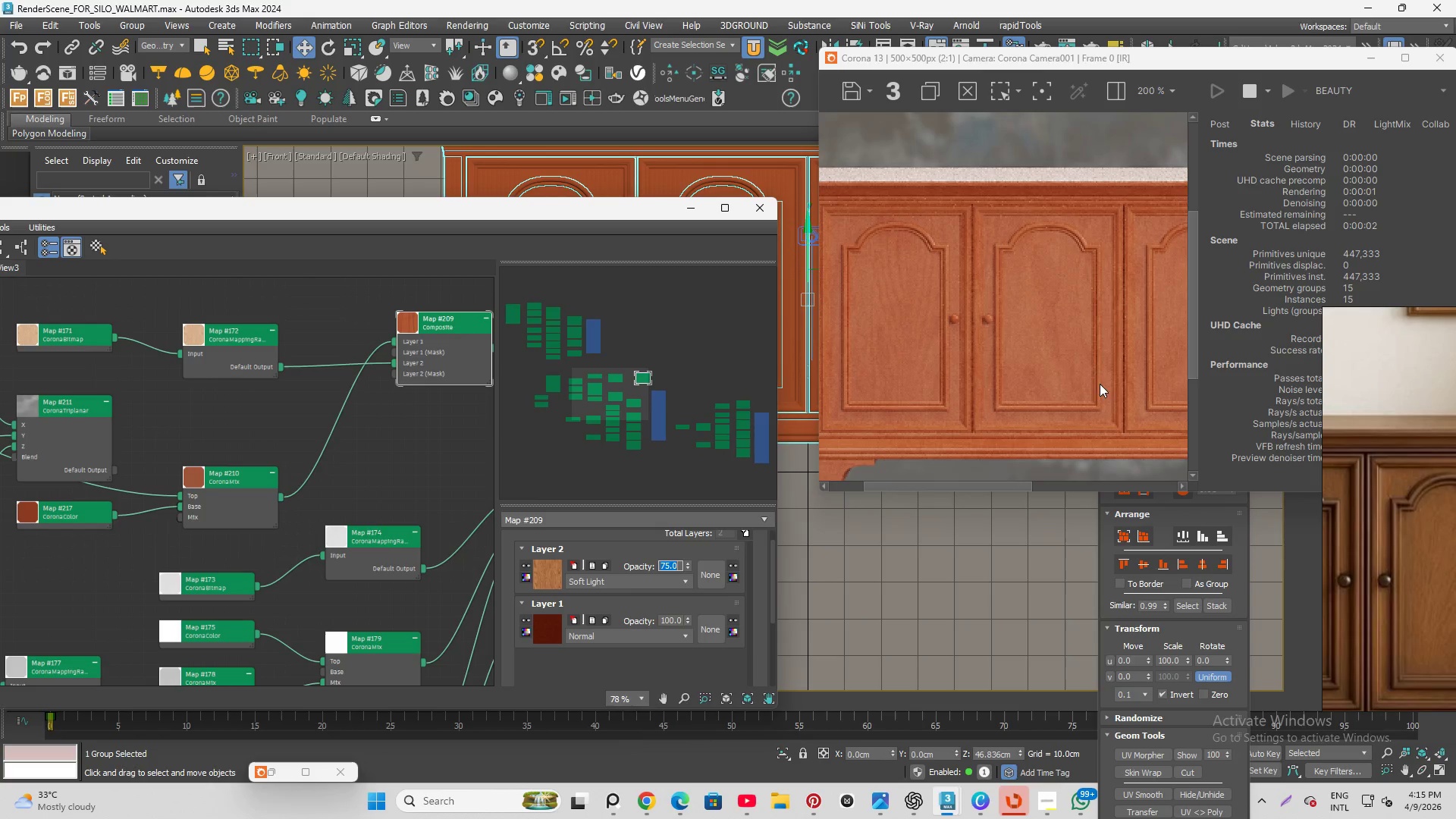 
scroll: coordinate [1019, 354], scroll_direction: down, amount: 1.0
 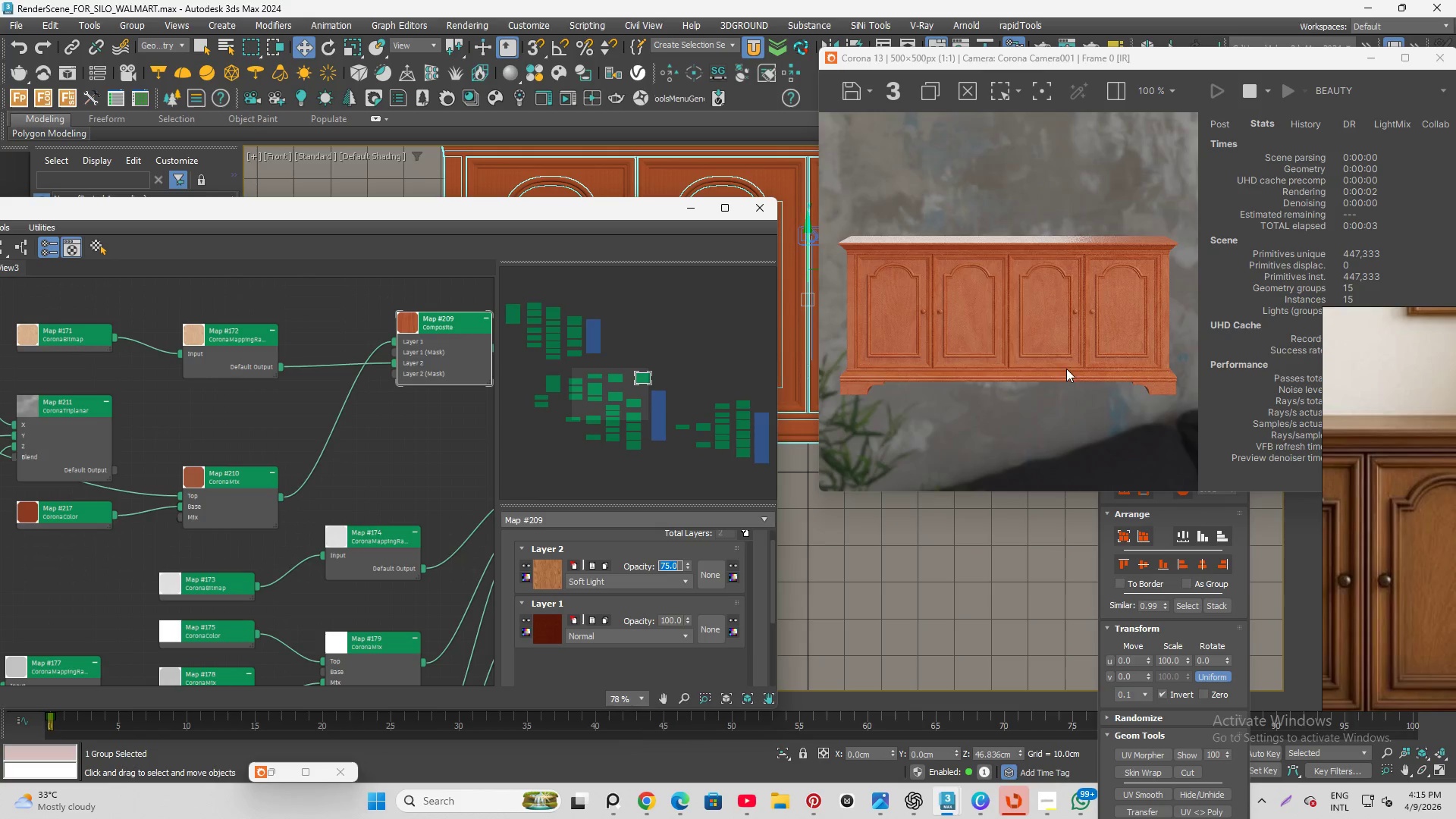 
scroll: coordinate [1160, 309], scroll_direction: up, amount: 1.0
 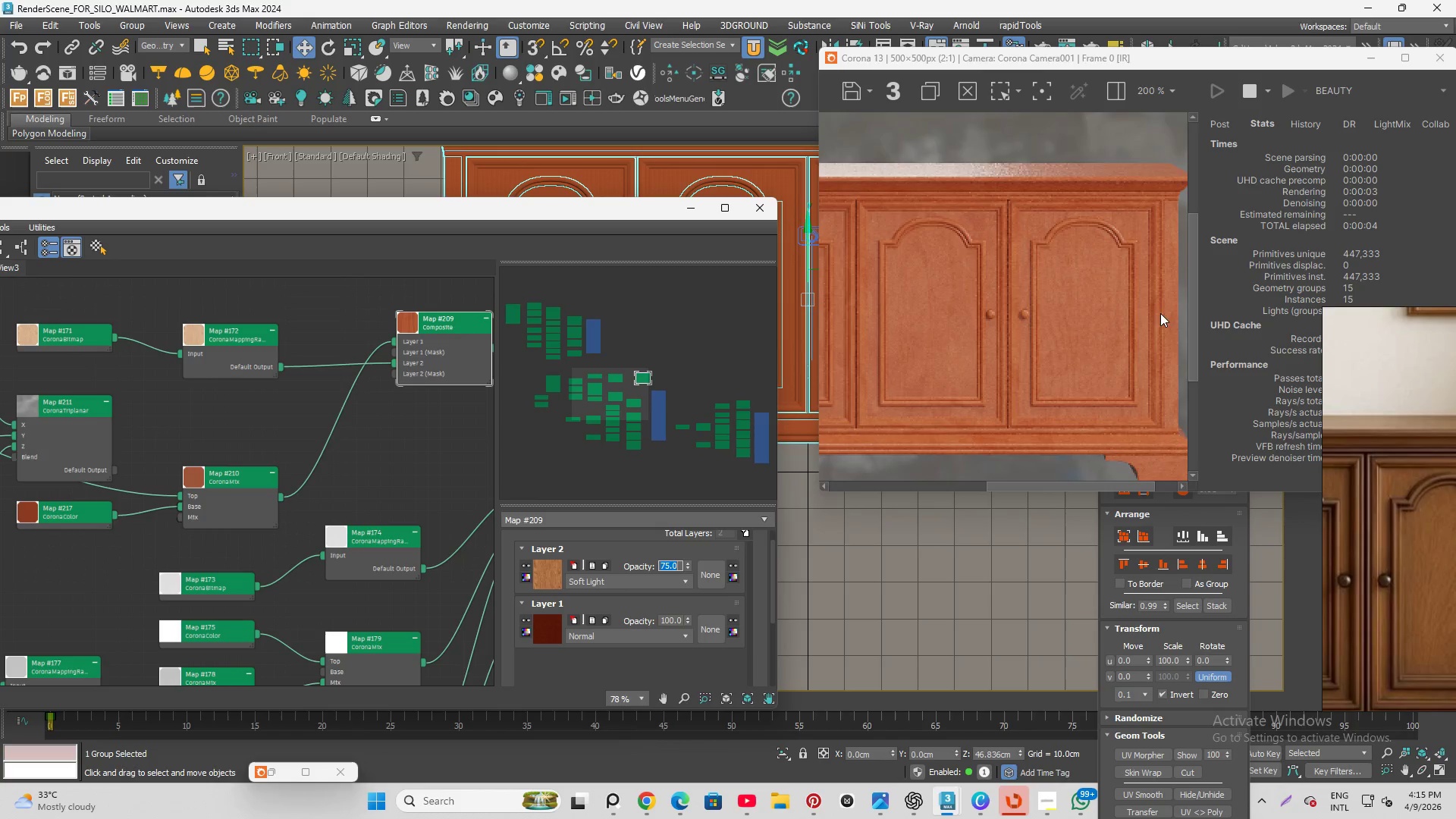 
scroll: coordinate [1143, 372], scroll_direction: down, amount: 1.0
 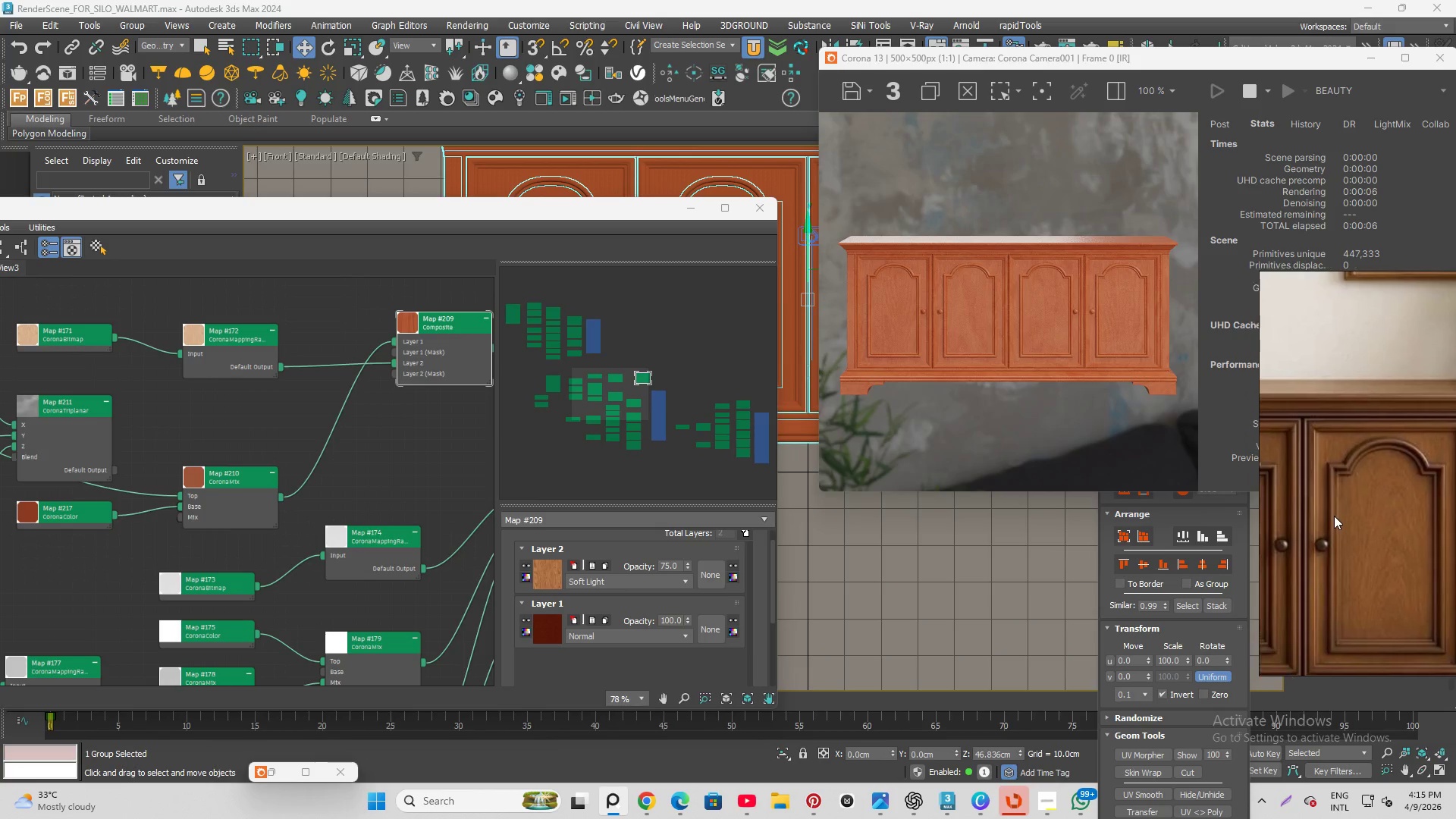 
scroll: coordinate [889, 291], scroll_direction: up, amount: 2.0
 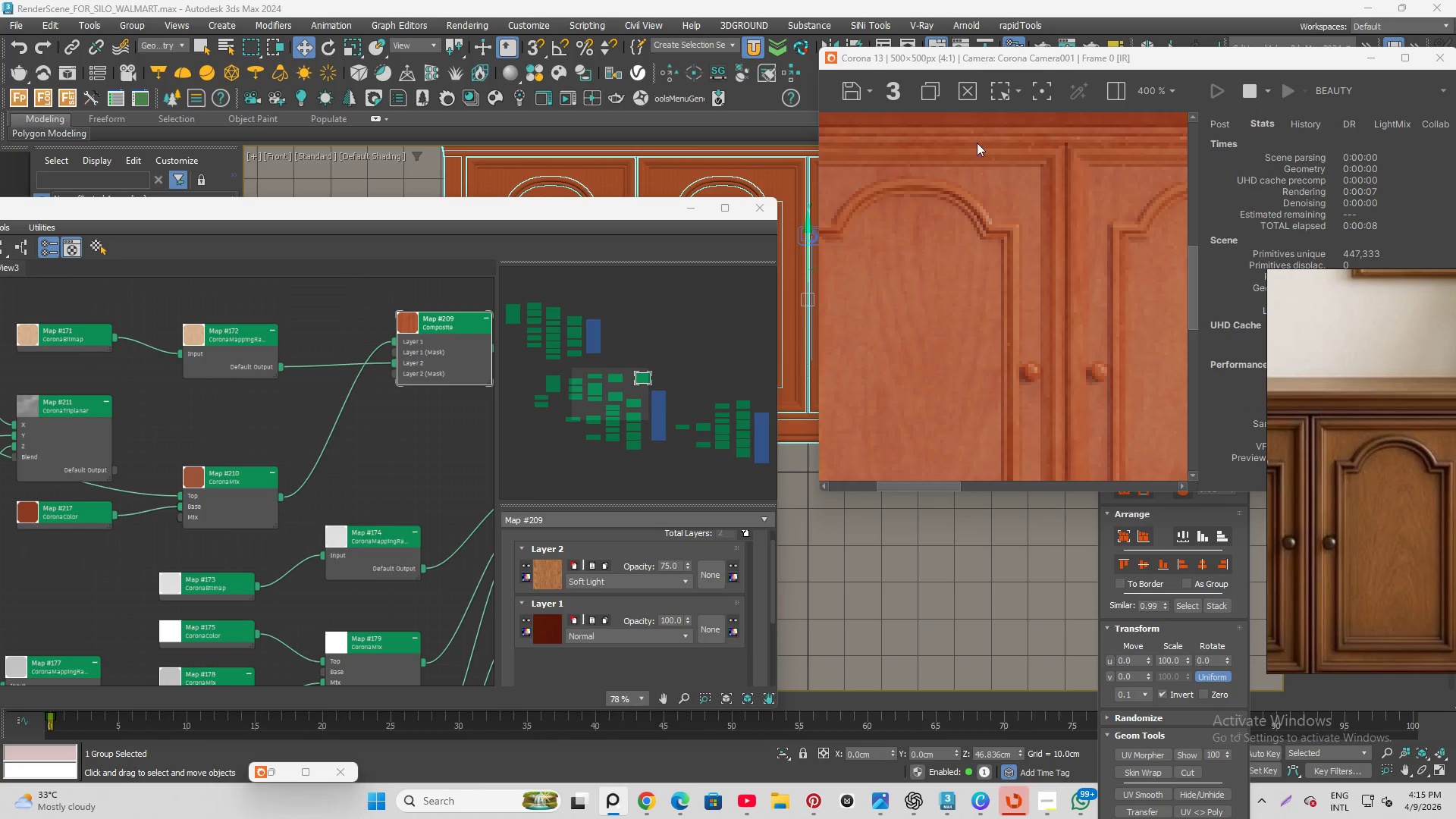 
scroll: coordinate [965, 249], scroll_direction: down, amount: 2.0
 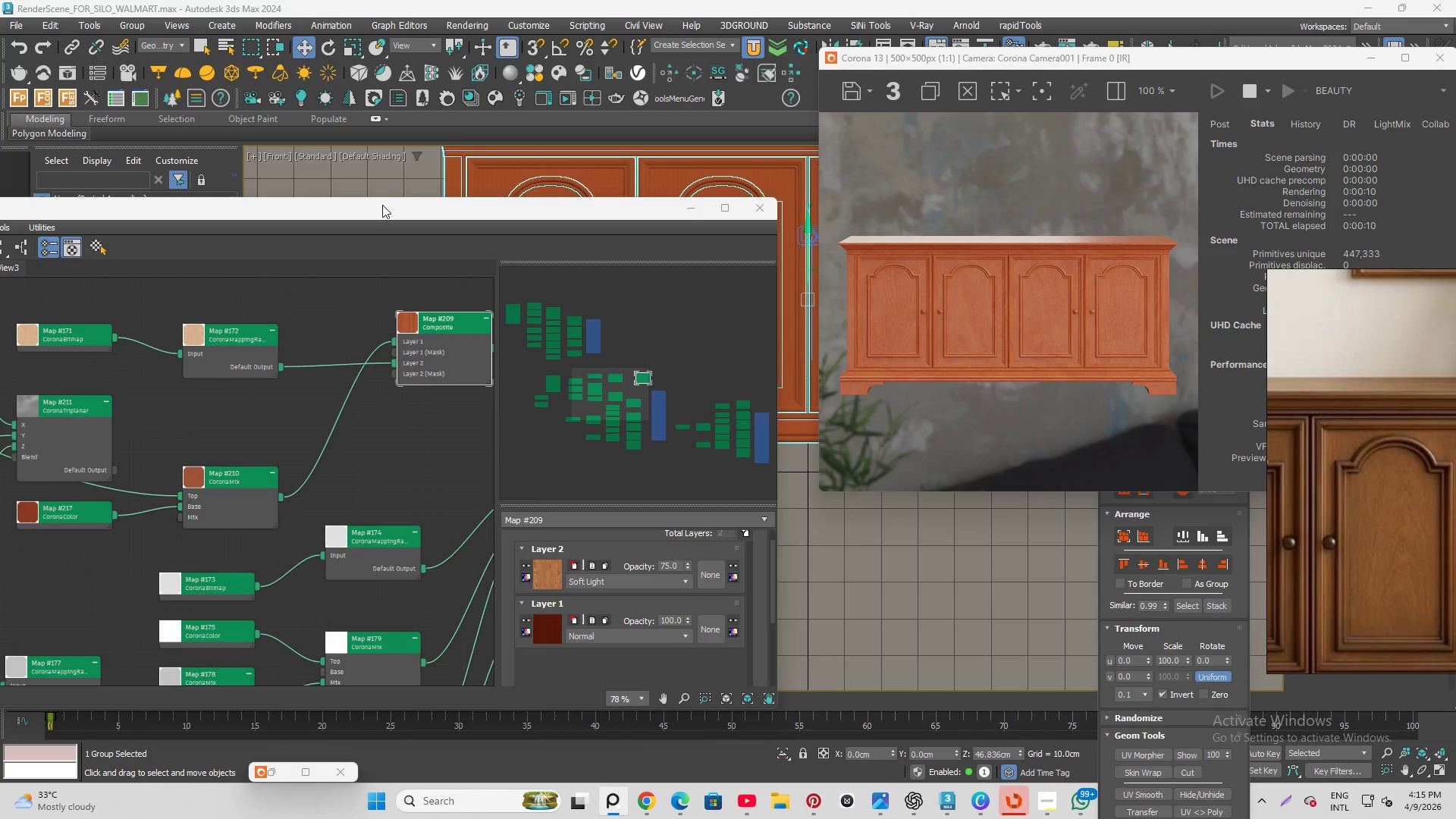 
left_click_drag(start_coordinate=[397, 220], to_coordinate=[544, 275])
 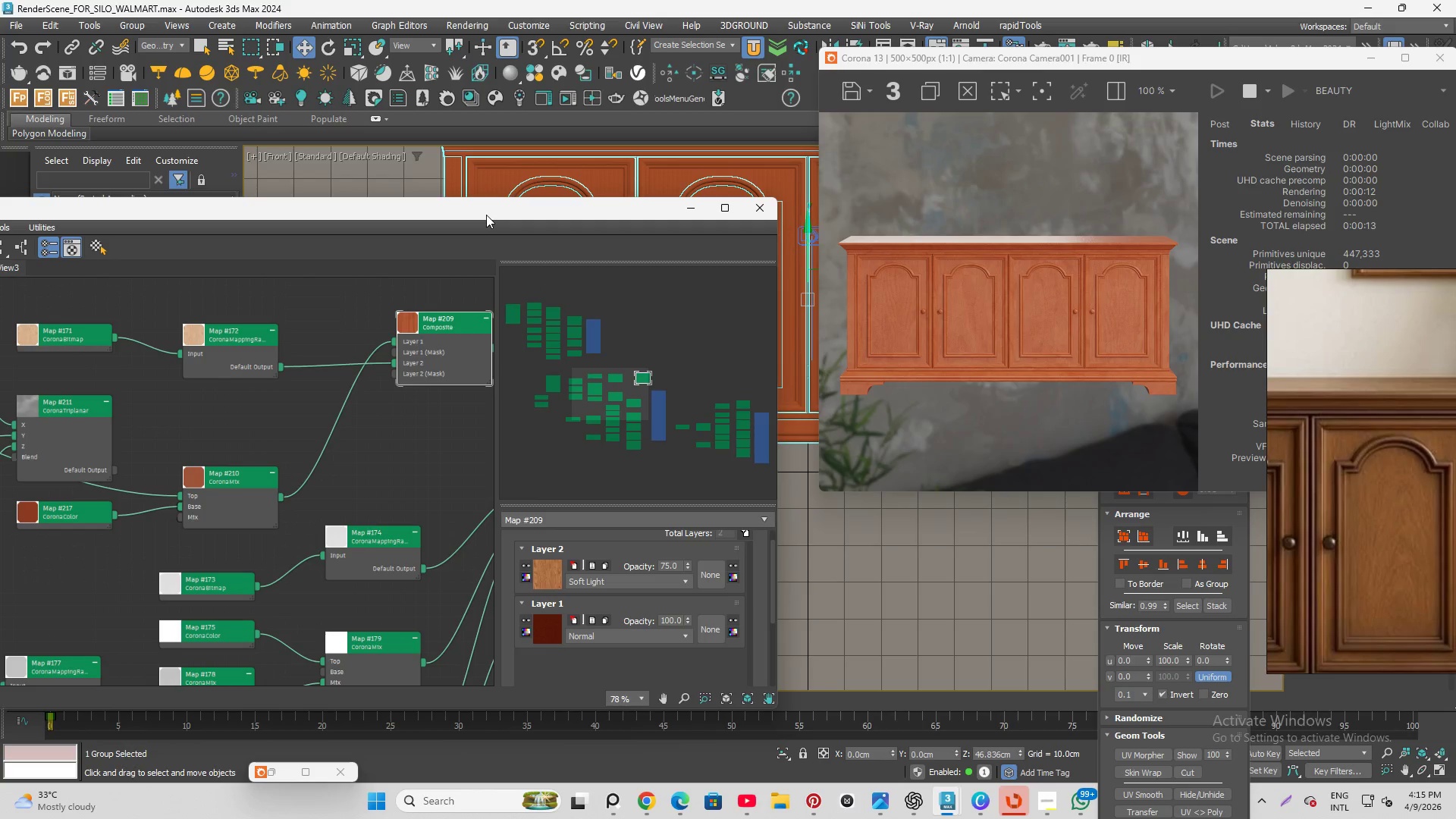 
left_click_drag(start_coordinate=[486, 215], to_coordinate=[1012, 399])
 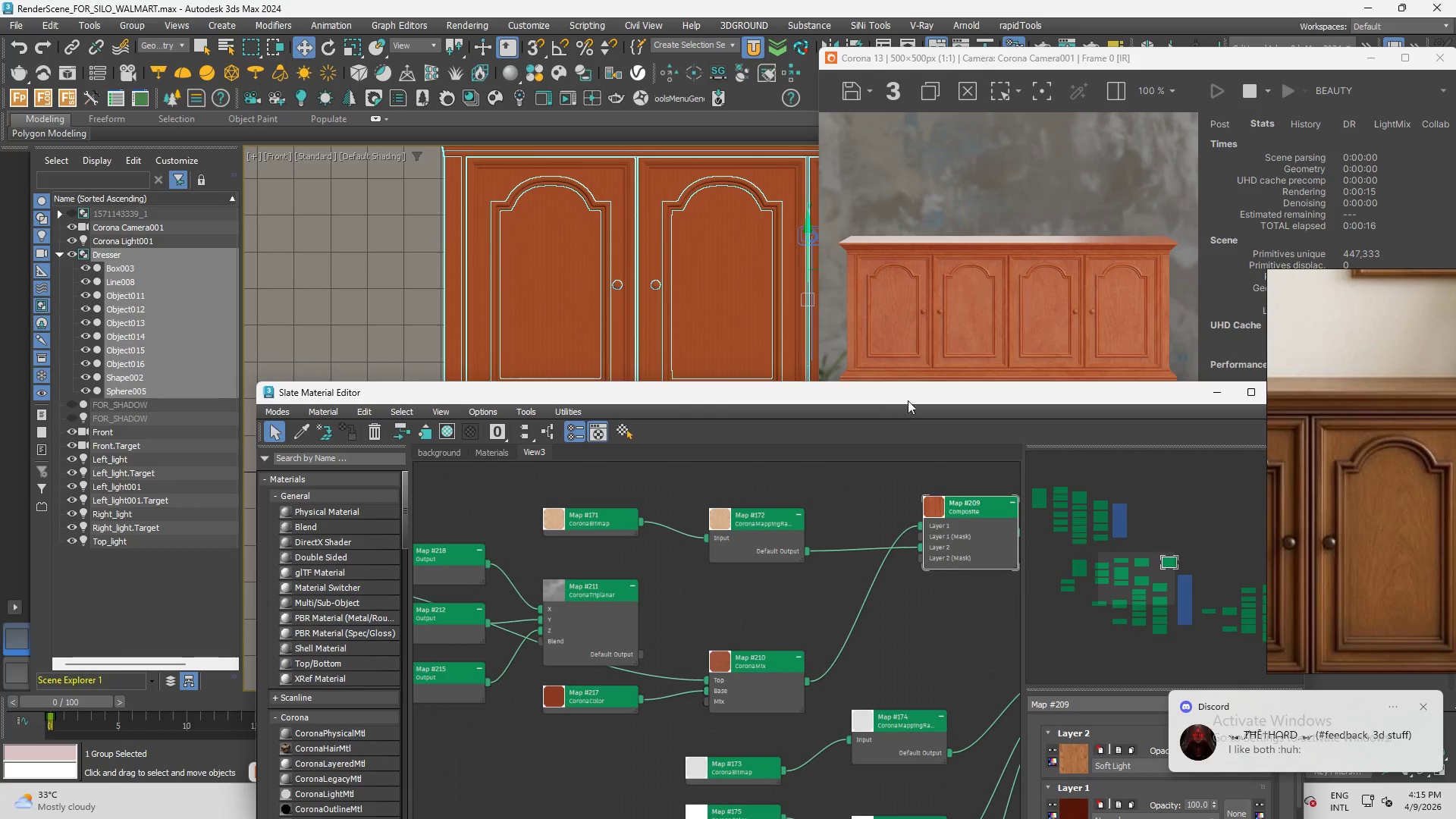 
left_click_drag(start_coordinate=[900, 392], to_coordinate=[479, 315])
 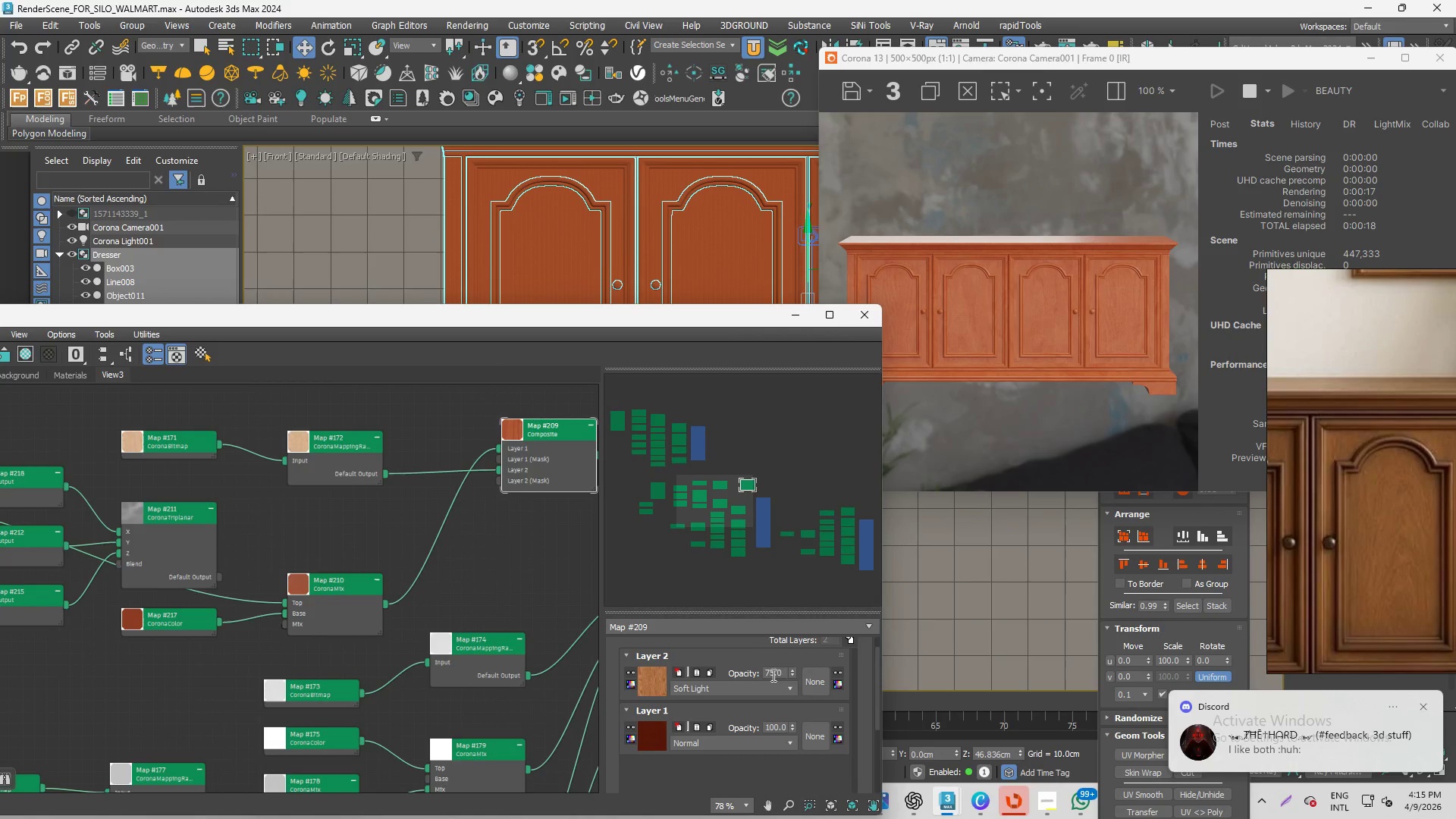 
double_click([772, 675])
 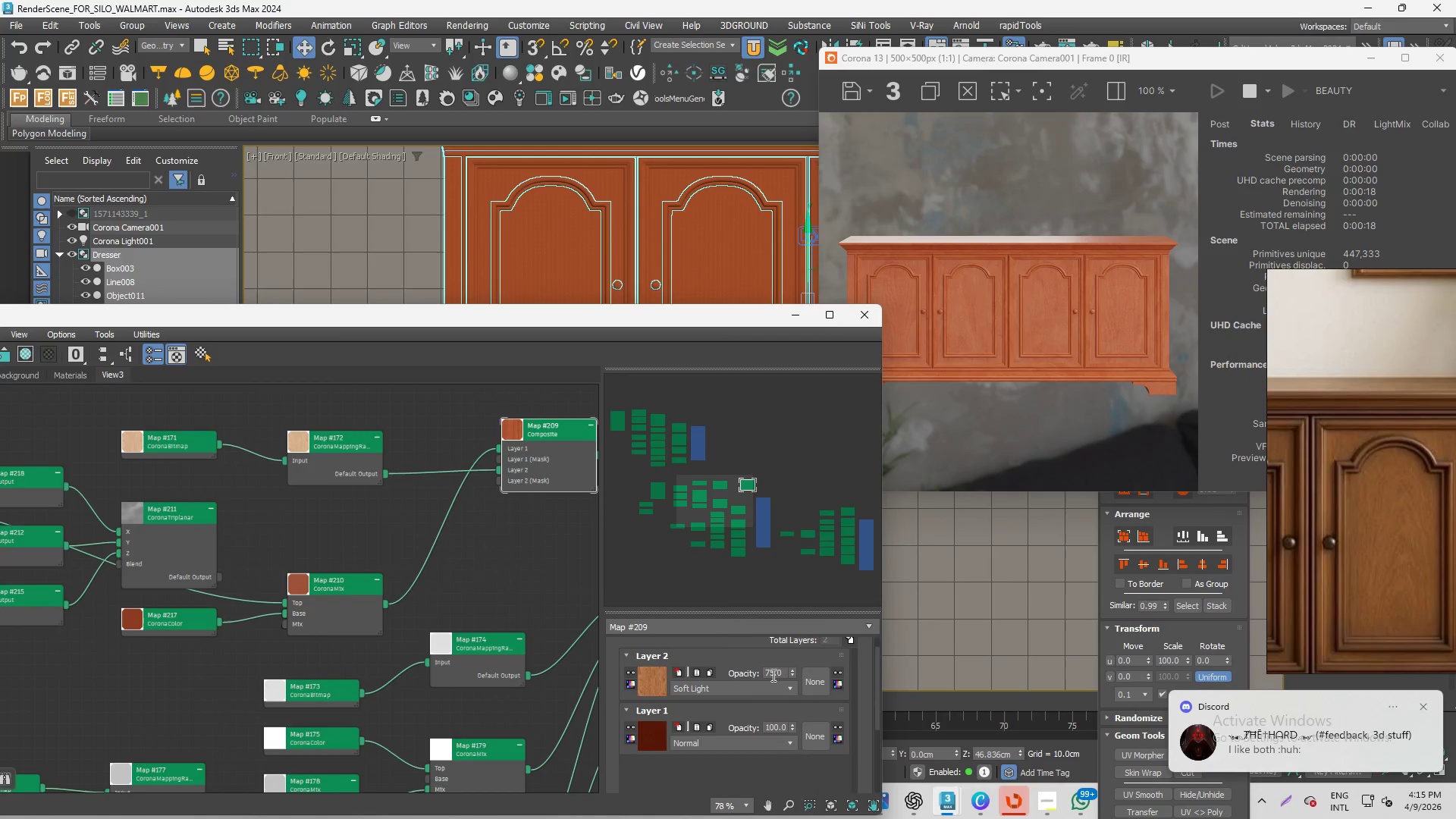 
double_click([772, 675])
 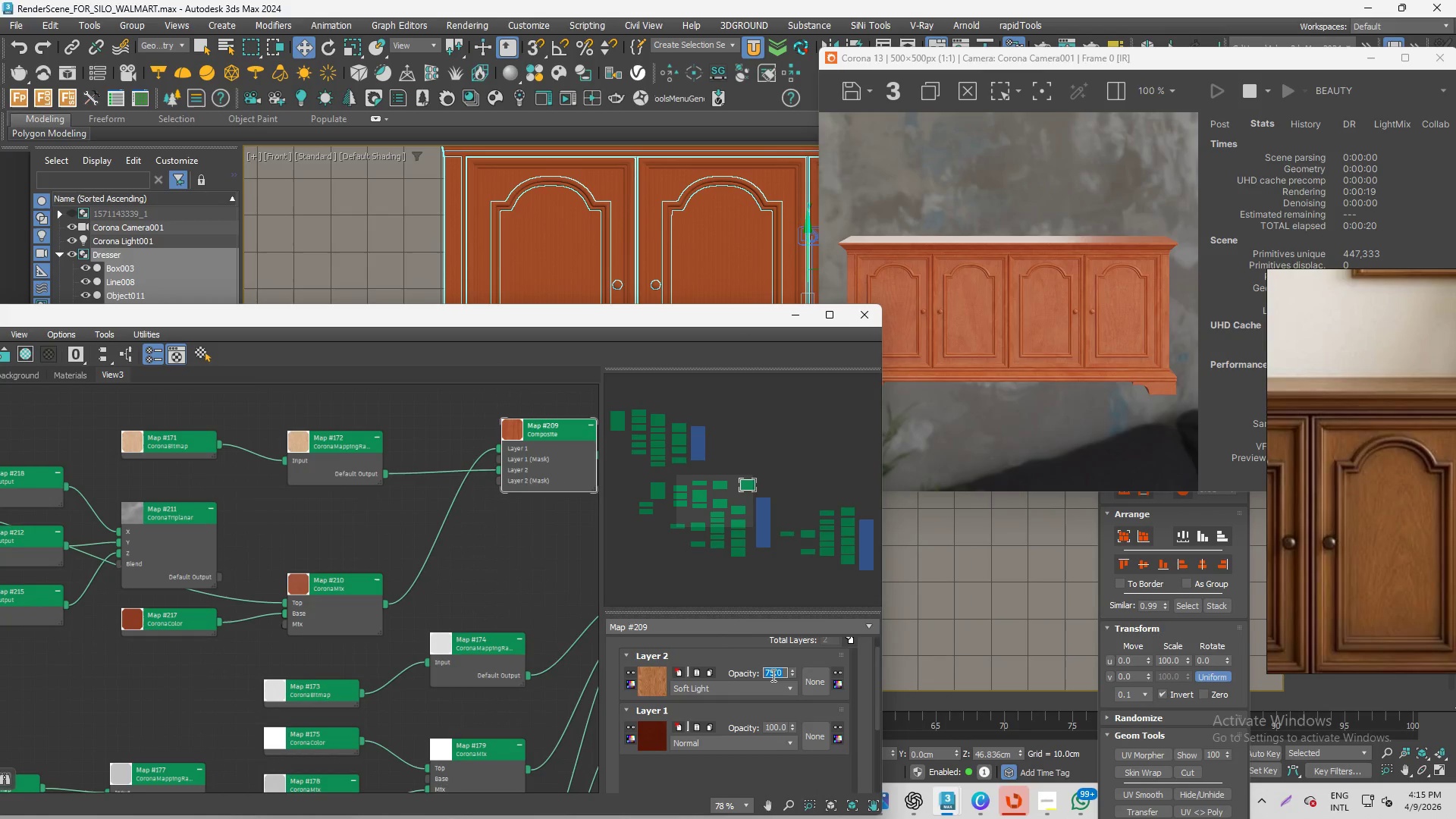 
key(Numpad8)
 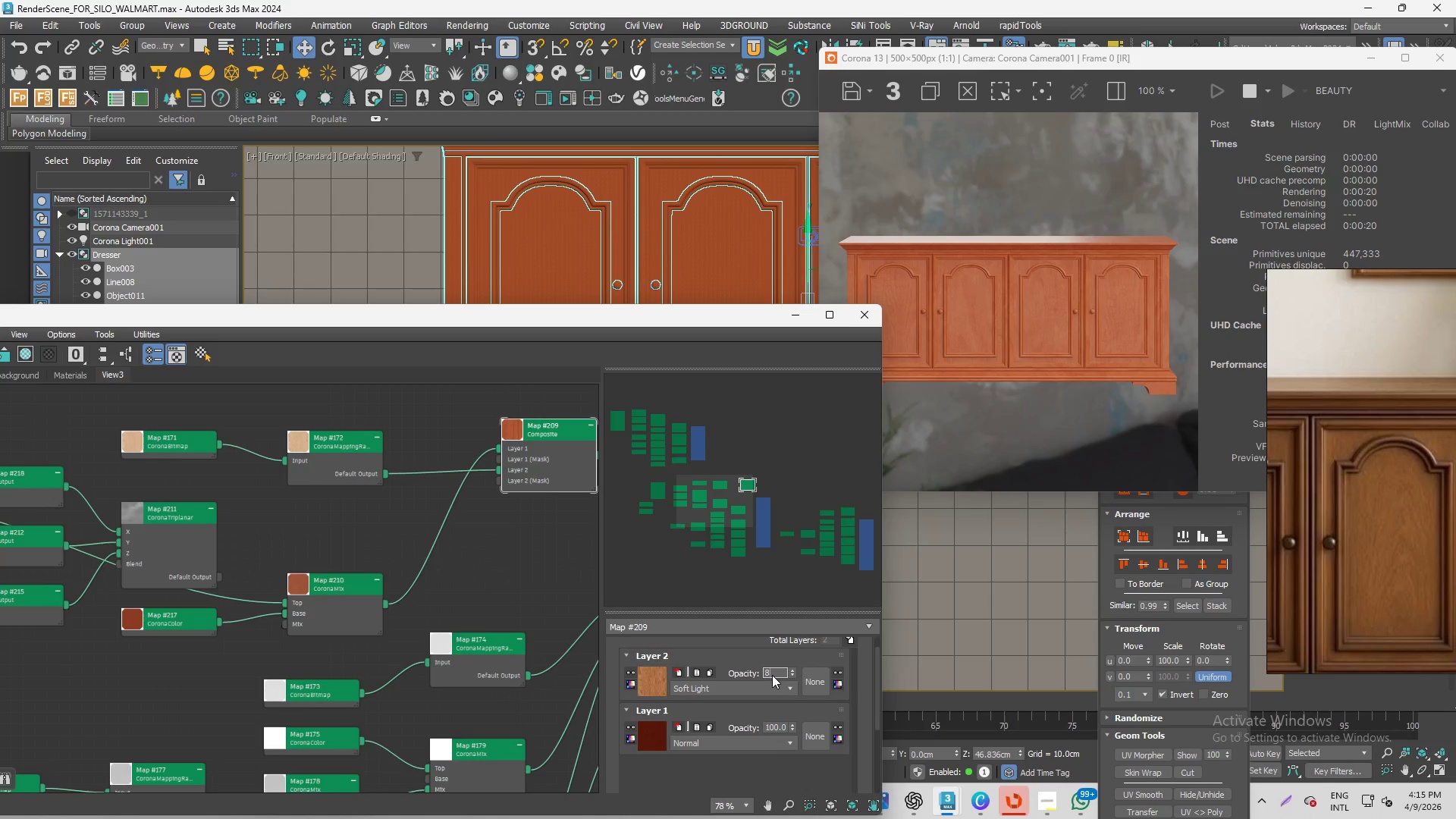 
key(Numpad5)
 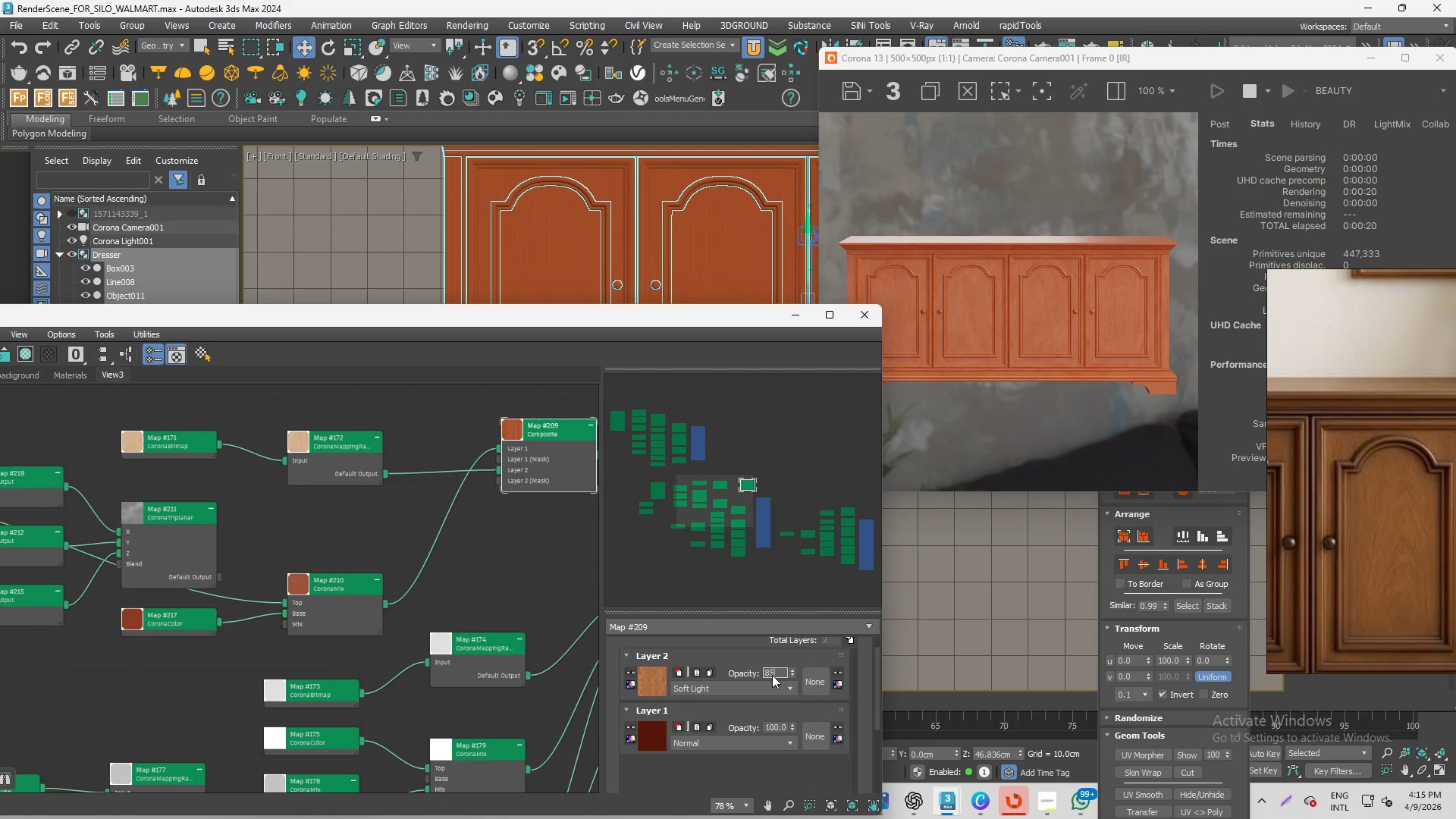 
key(Enter)
 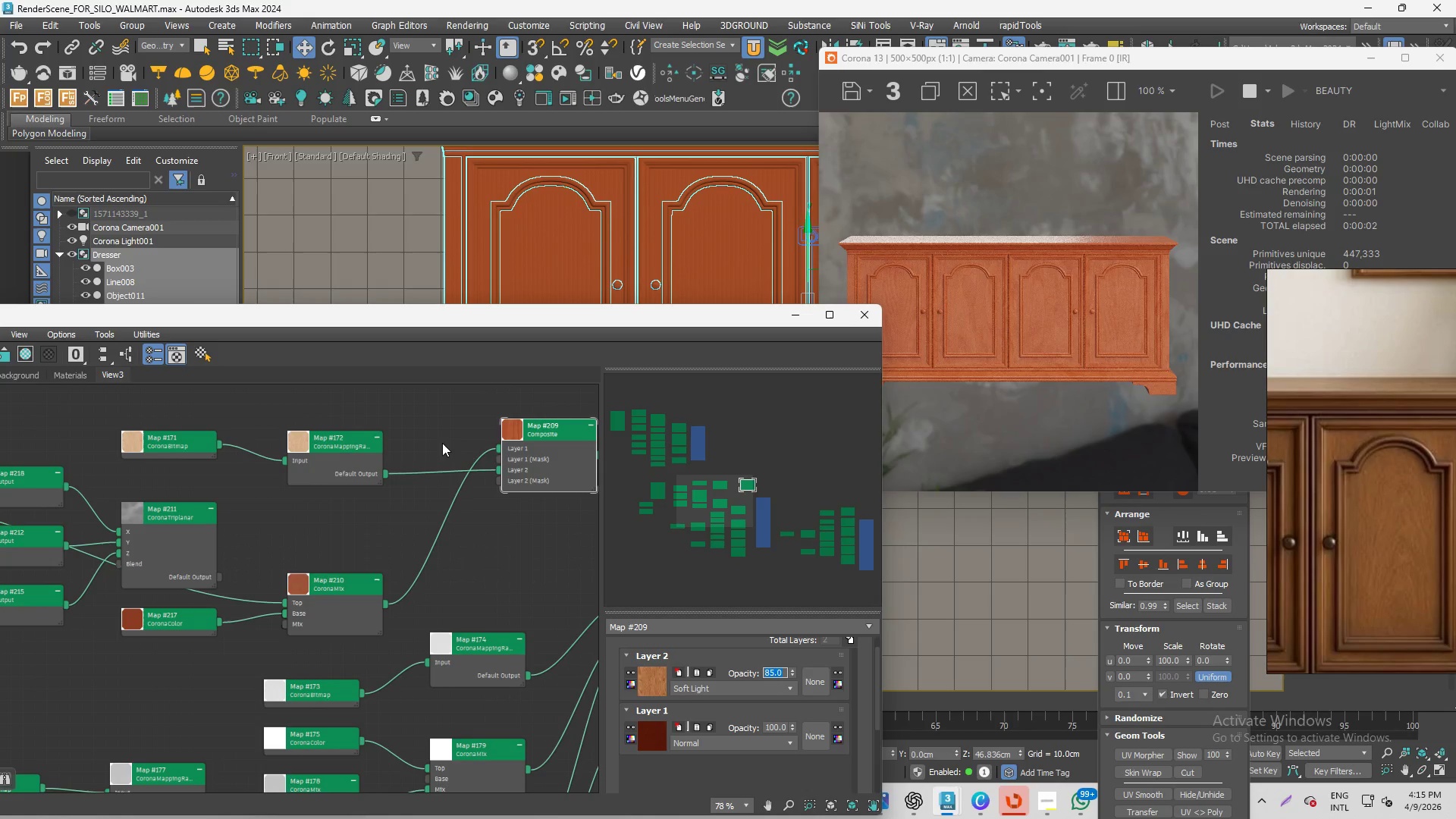 
left_click_drag(start_coordinate=[543, 321], to_coordinate=[967, 456])
 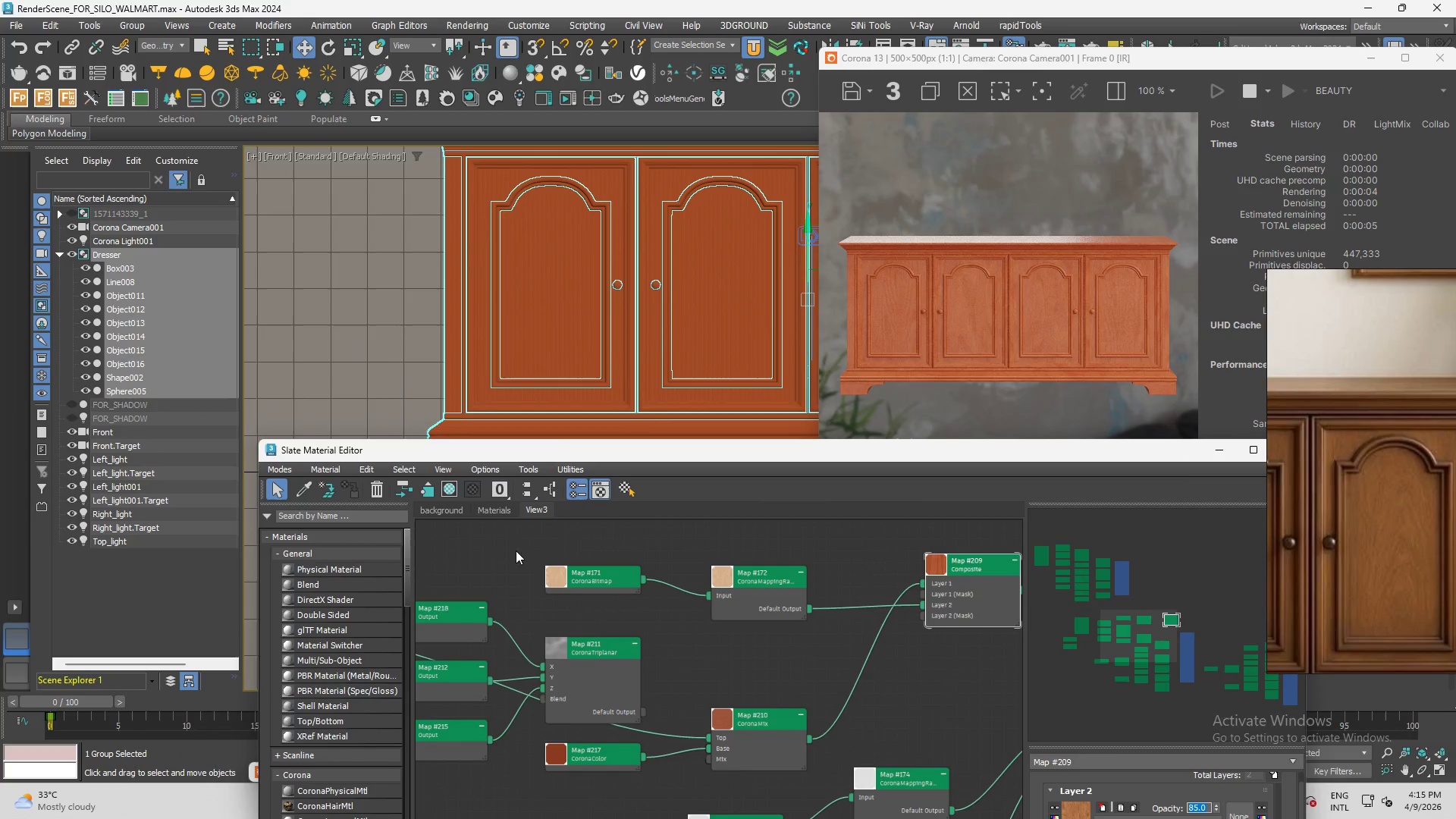 
left_click_drag(start_coordinate=[541, 549], to_coordinate=[770, 607])
 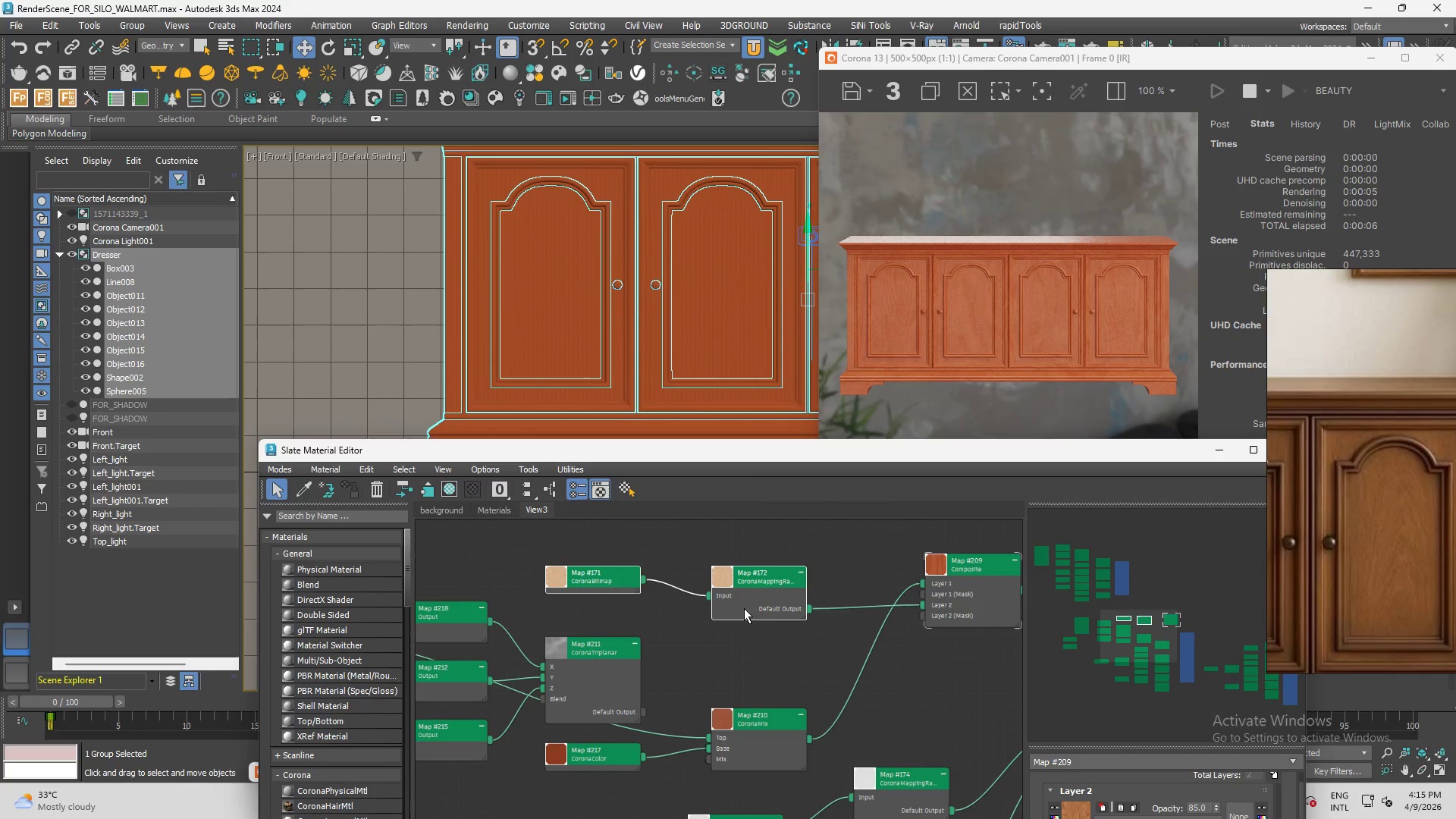 
left_click_drag(start_coordinate=[744, 608], to_coordinate=[594, 563])
 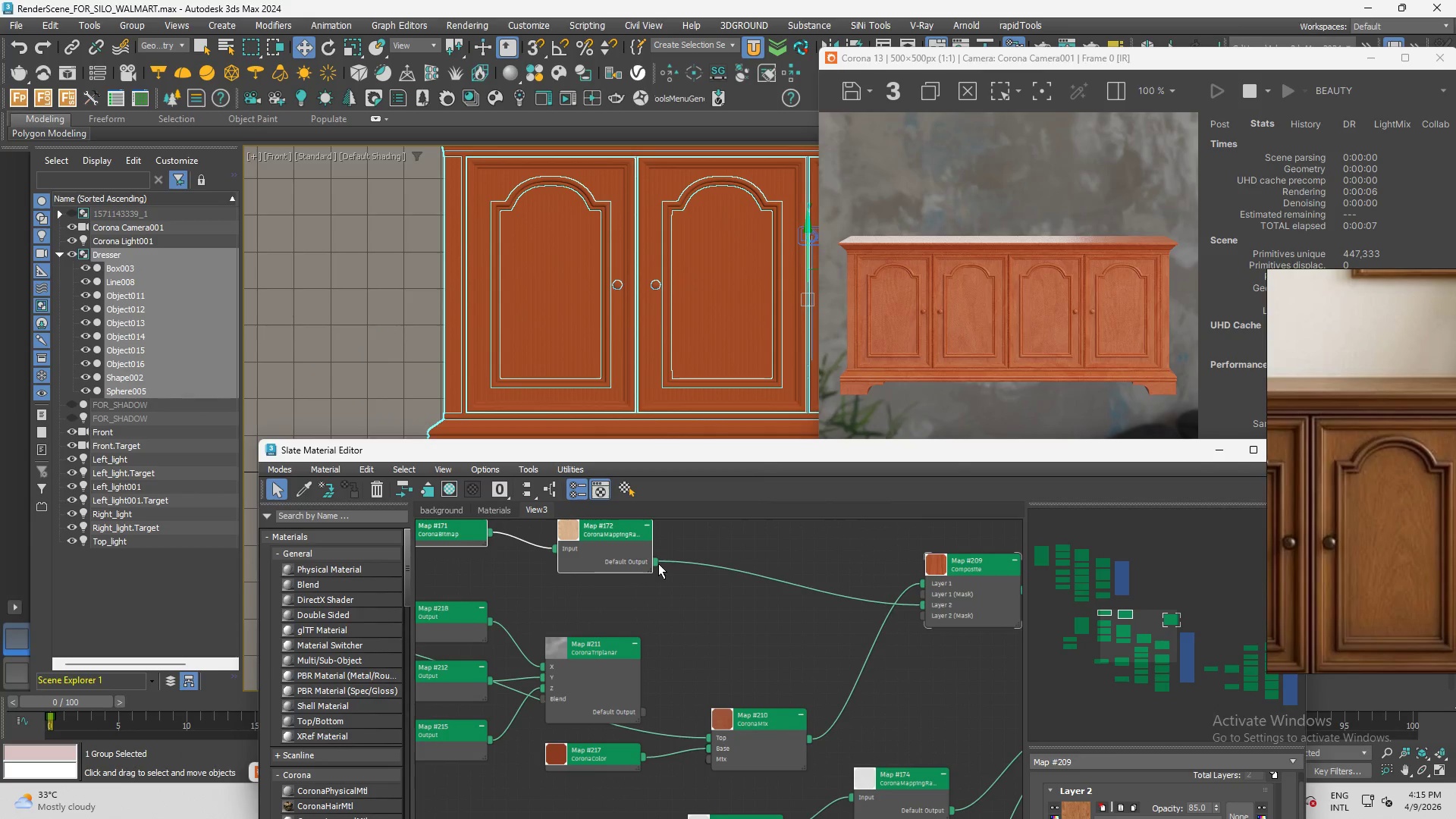 
left_click_drag(start_coordinate=[656, 560], to_coordinate=[720, 541])
 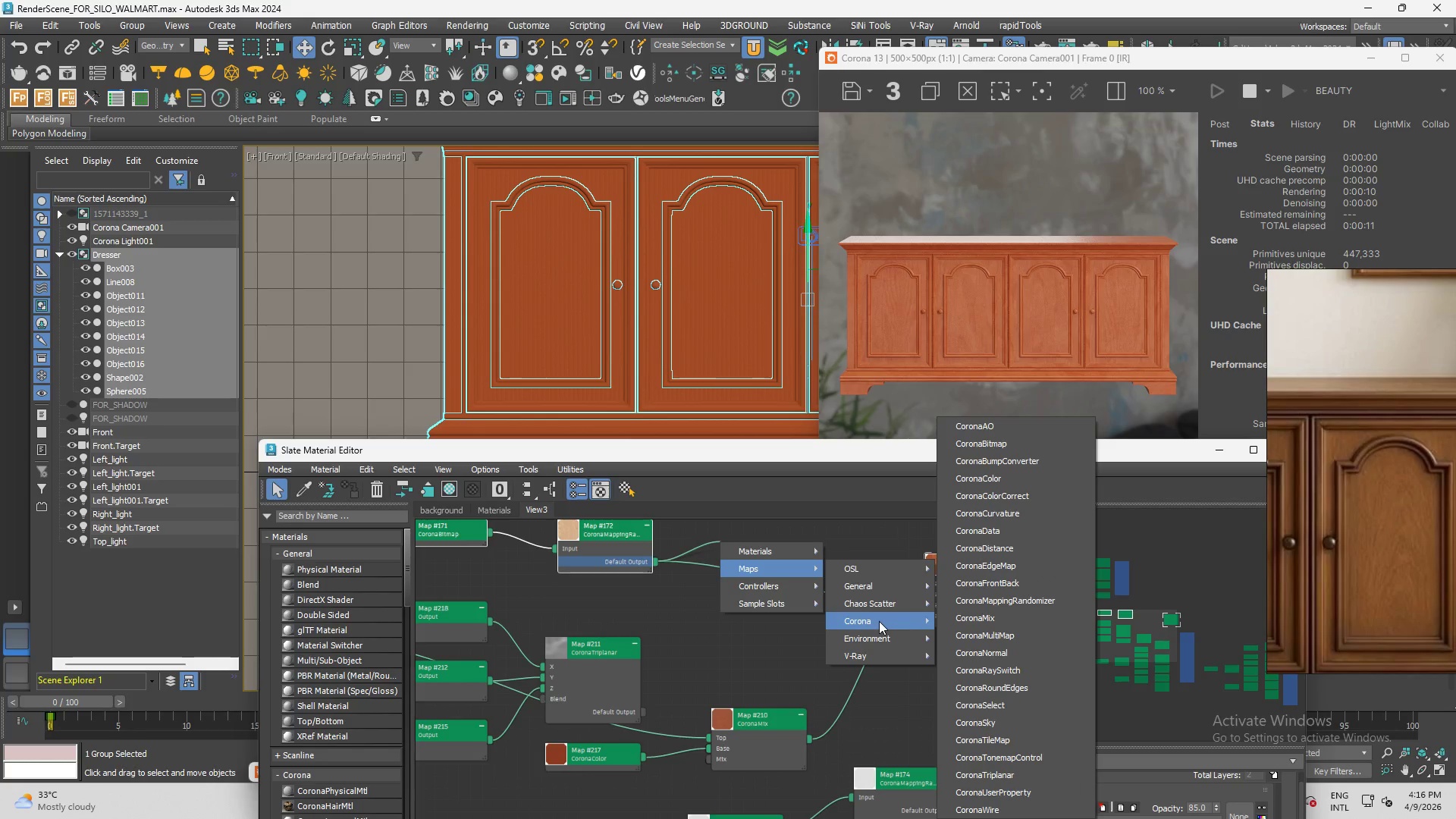 
left_click([994, 500])
 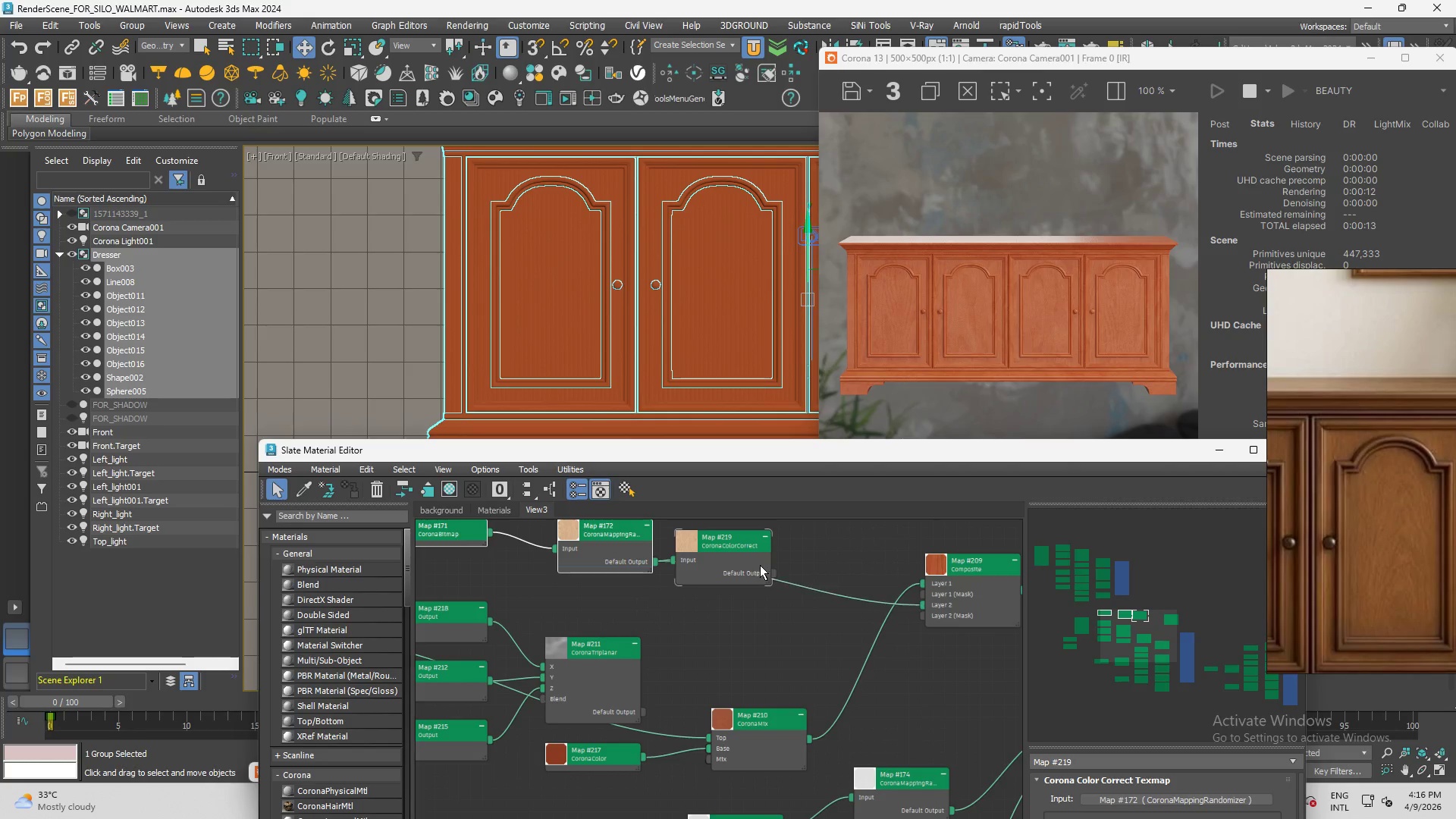 
left_click_drag(start_coordinate=[773, 570], to_coordinate=[922, 607])
 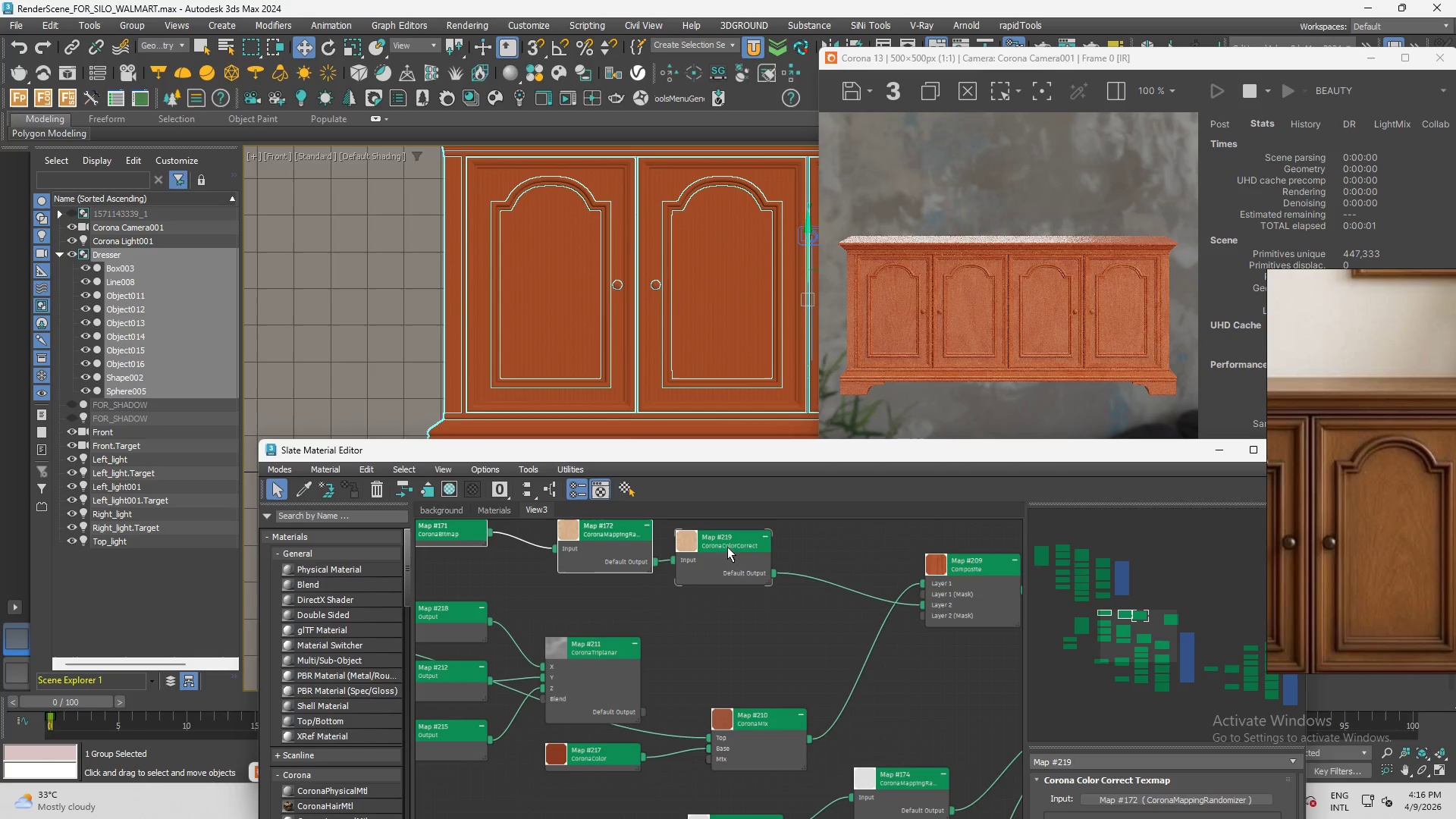 
left_click([747, 548])
 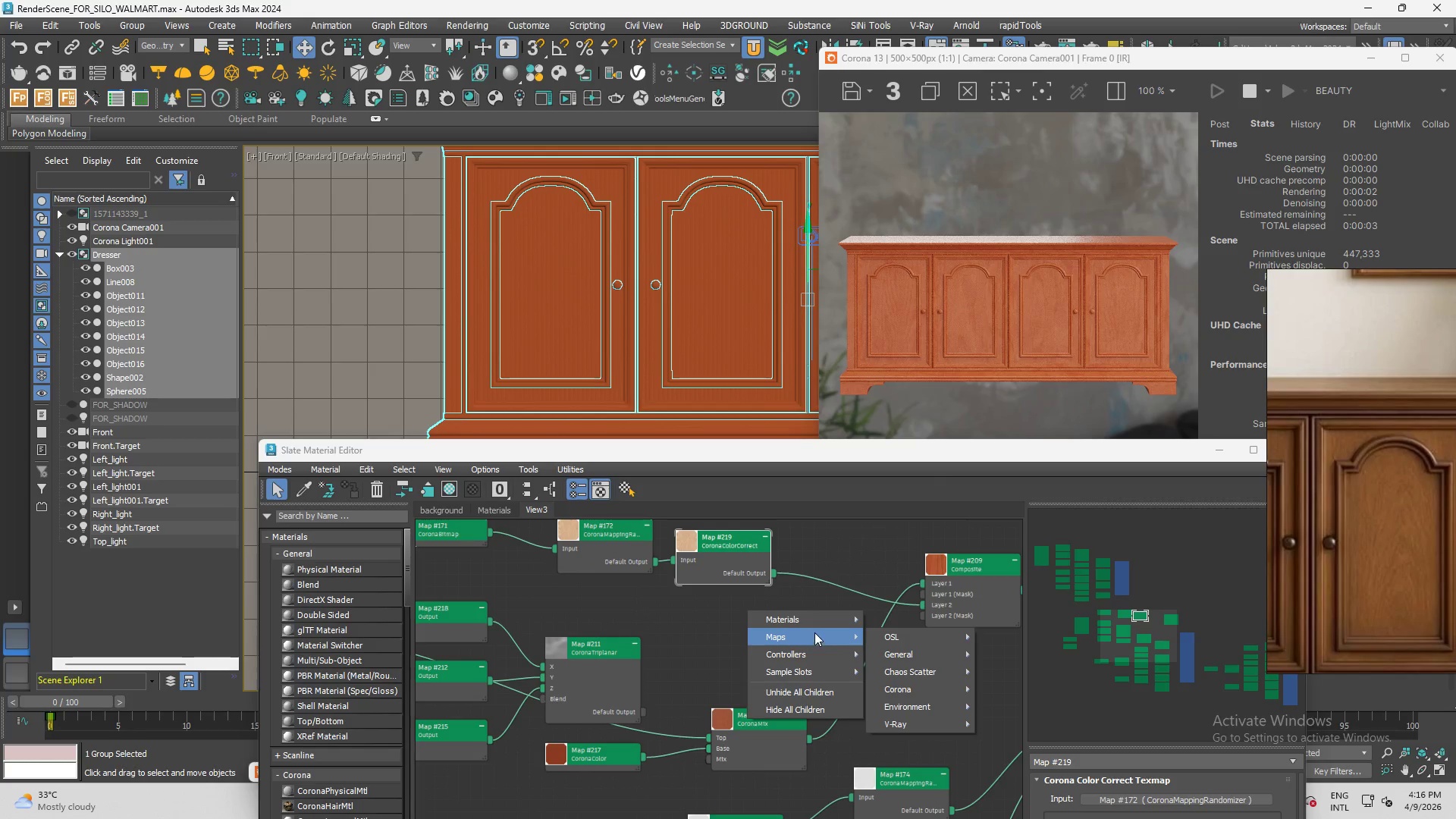 
left_click([883, 648])
 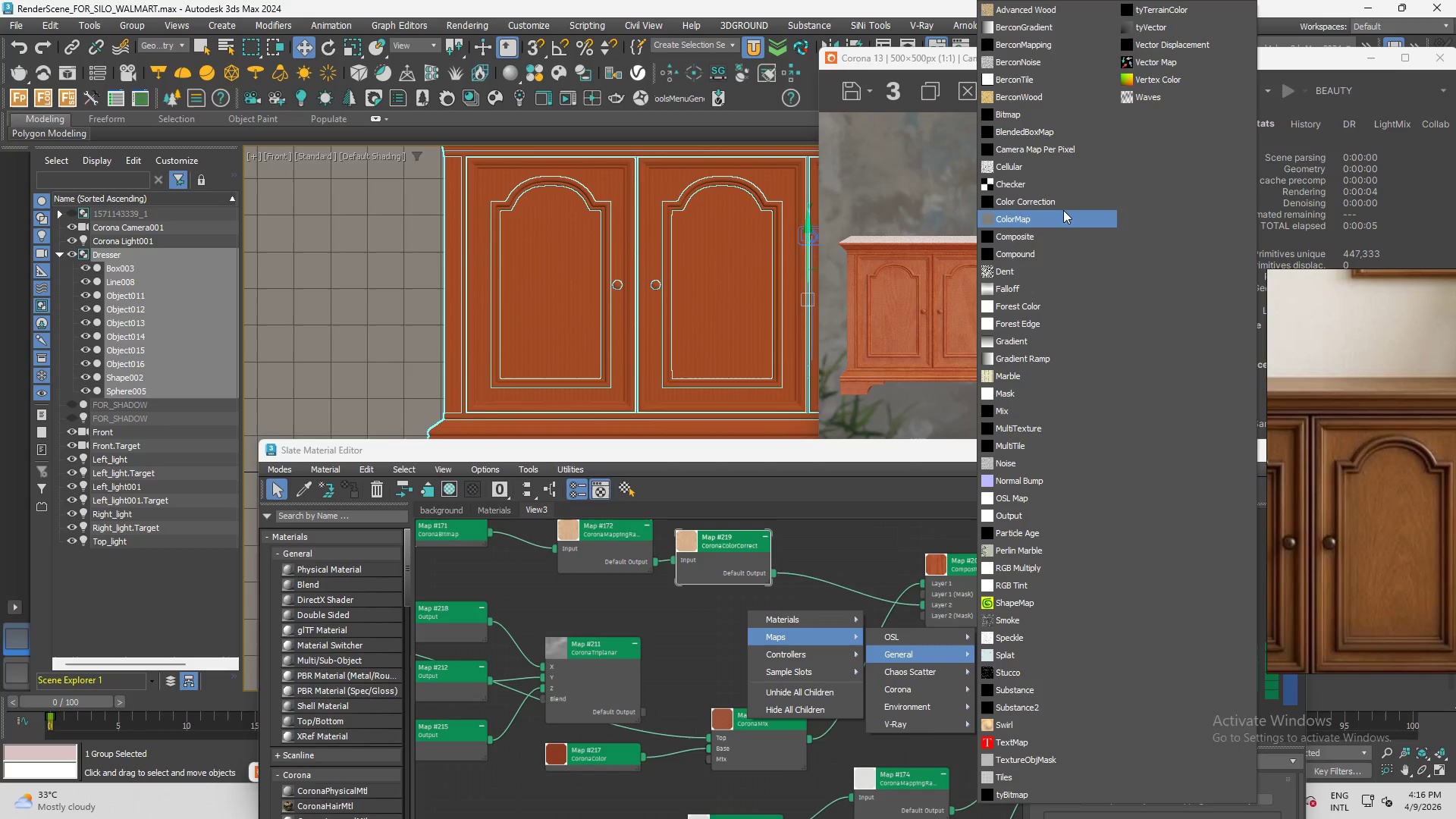 
left_click([1057, 199])
 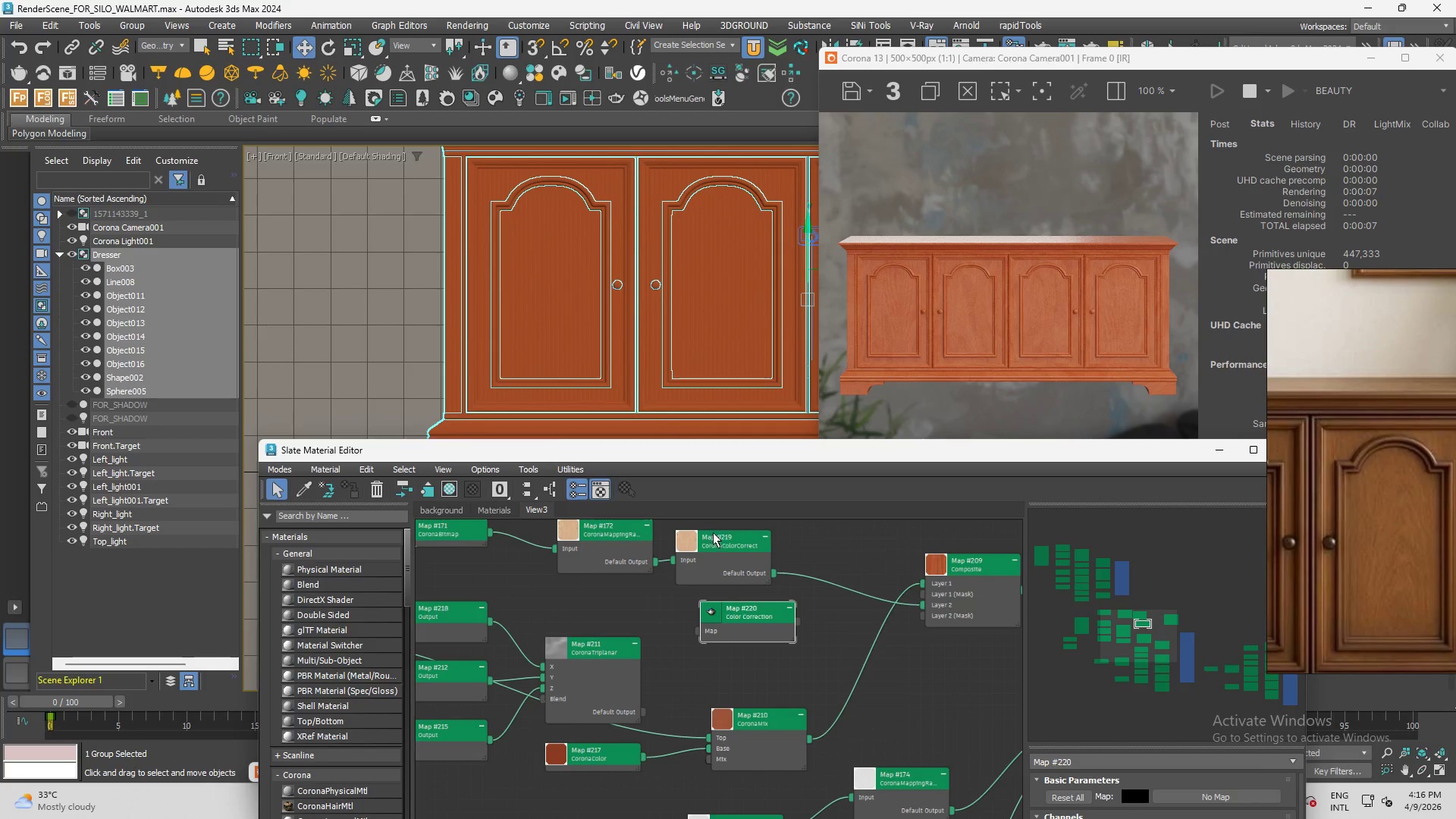 
left_click_drag(start_coordinate=[720, 543], to_coordinate=[779, 537])
 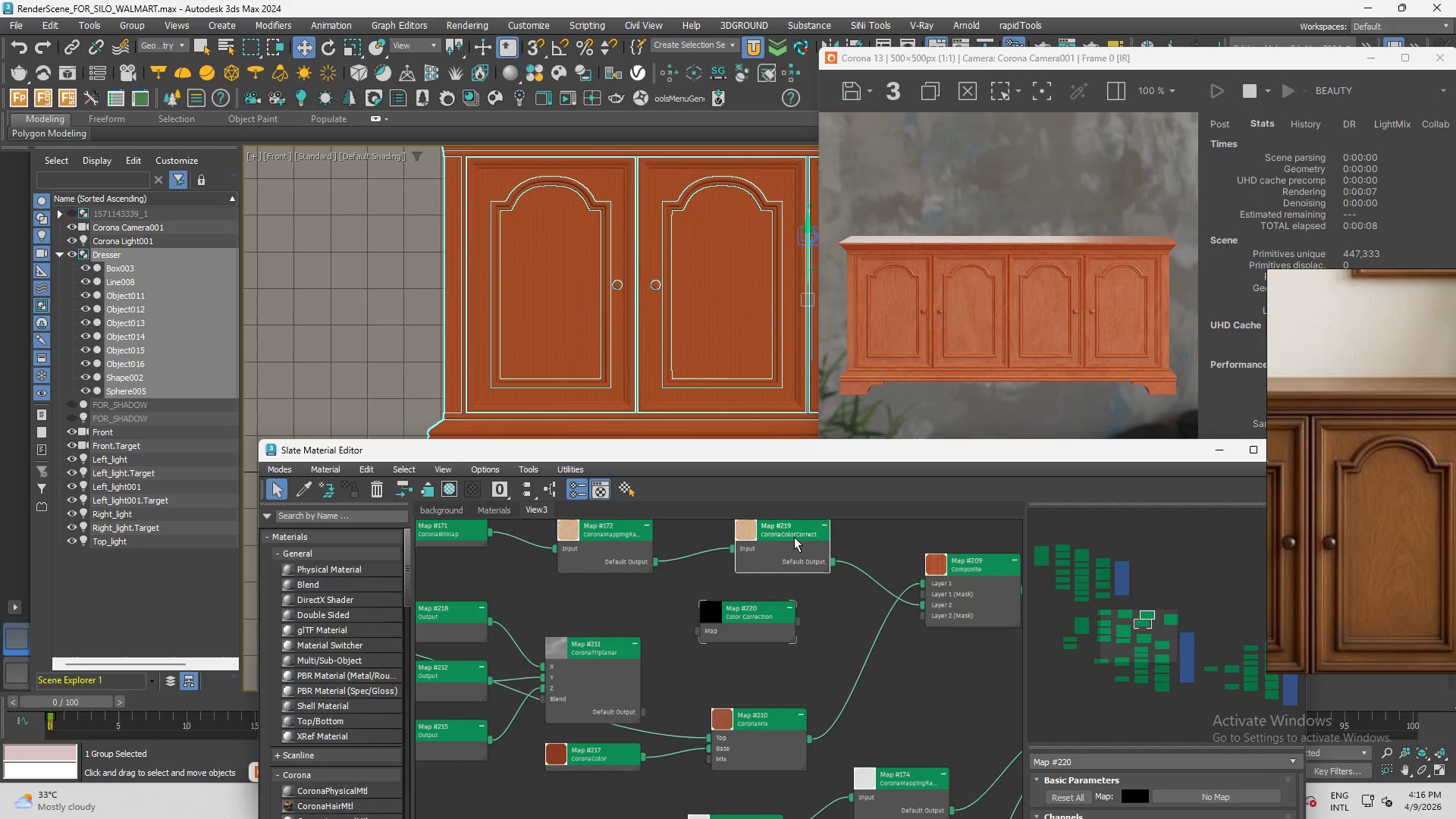 
left_click([795, 537])
 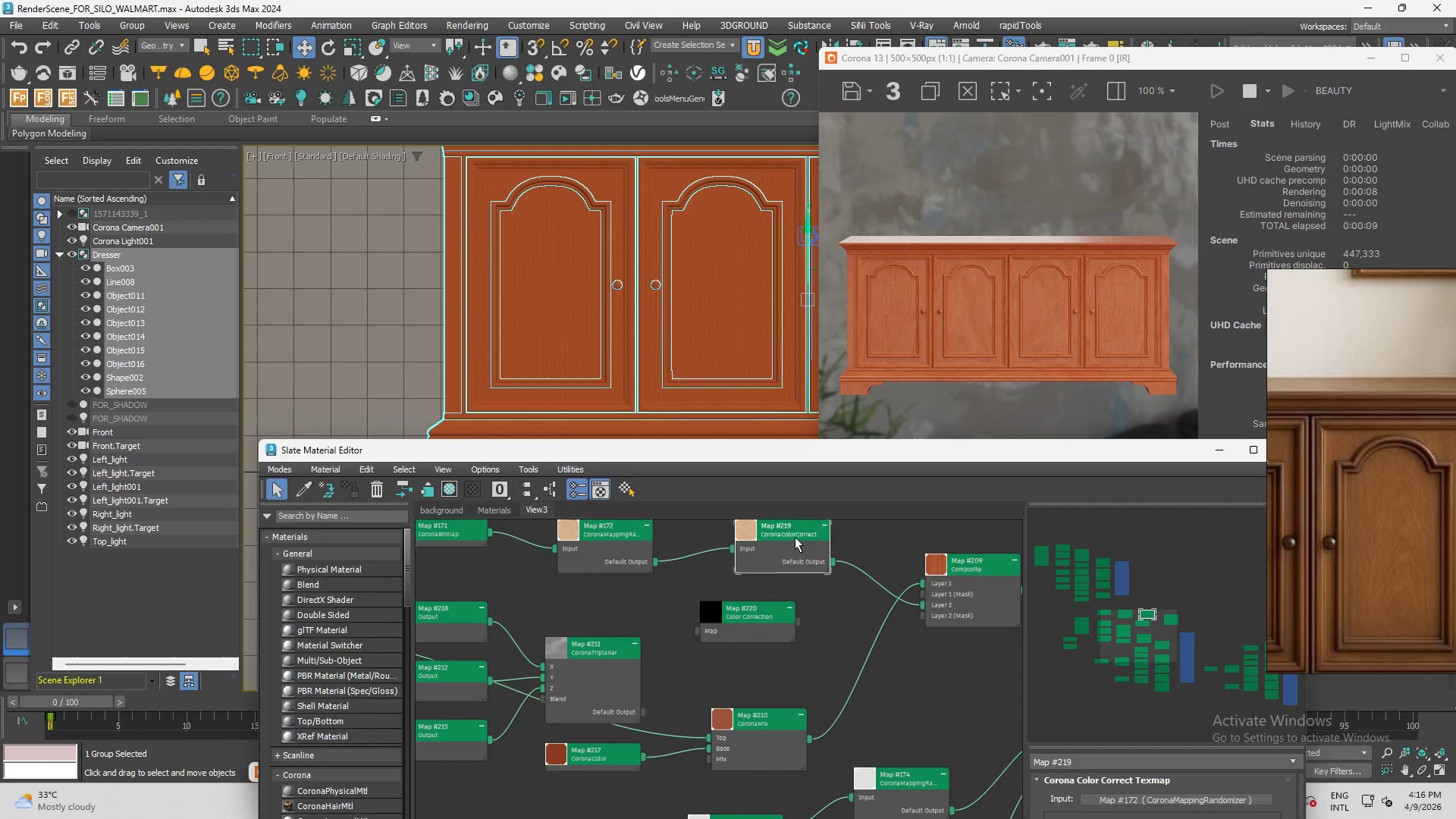 
key(Delete)
 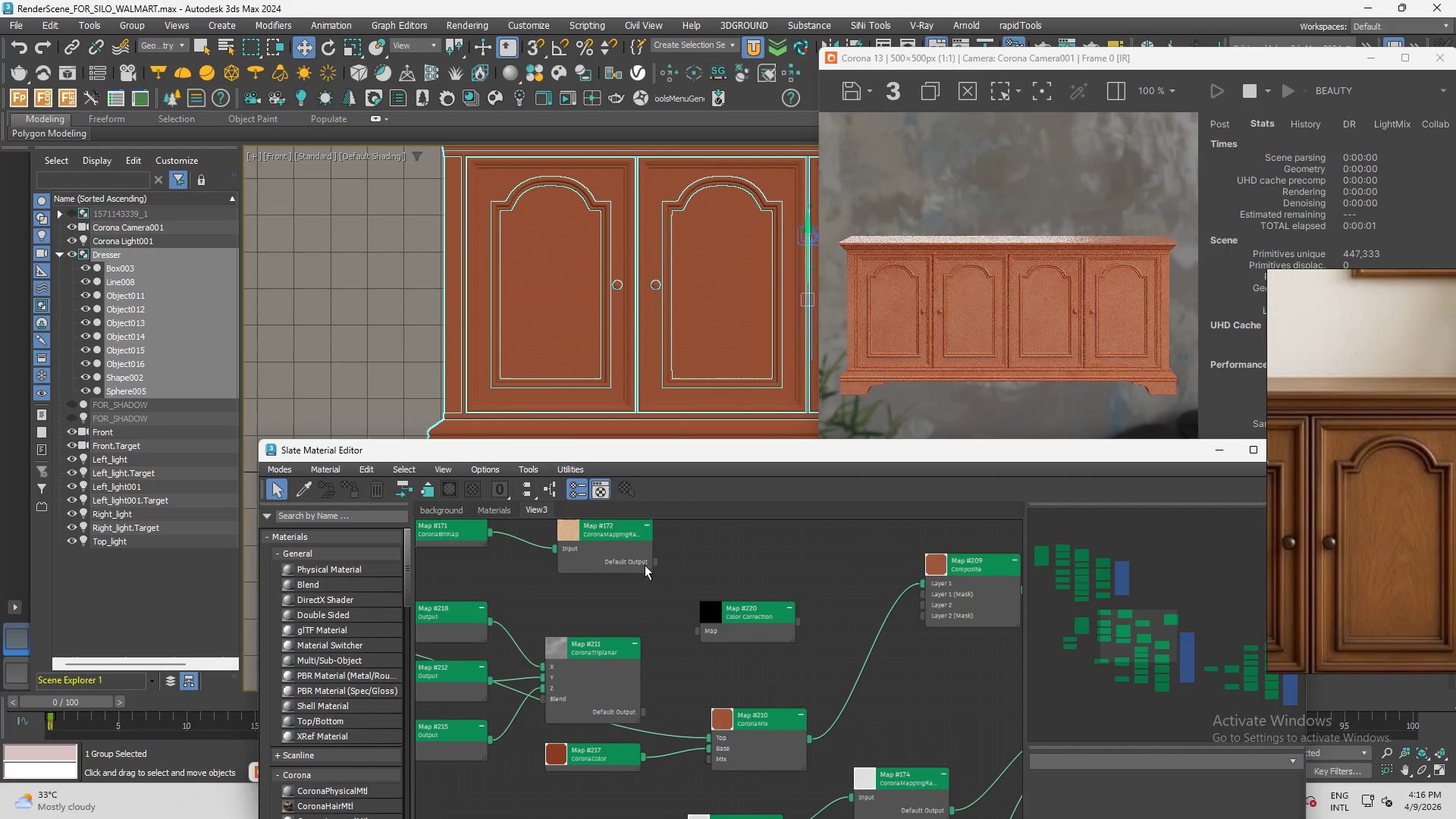 
left_click_drag(start_coordinate=[651, 562], to_coordinate=[698, 630])
 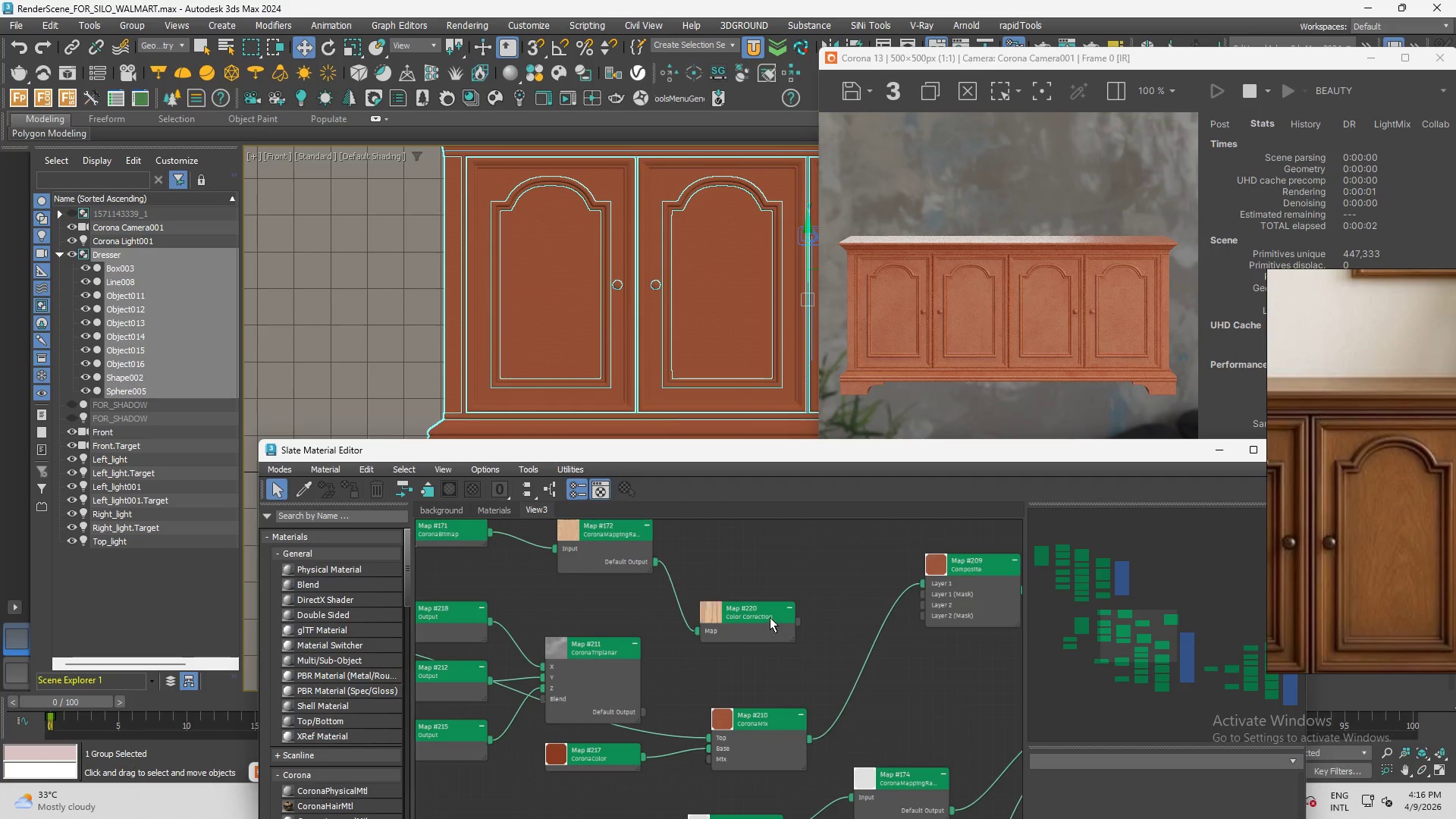 
left_click_drag(start_coordinate=[768, 618], to_coordinate=[761, 564])
 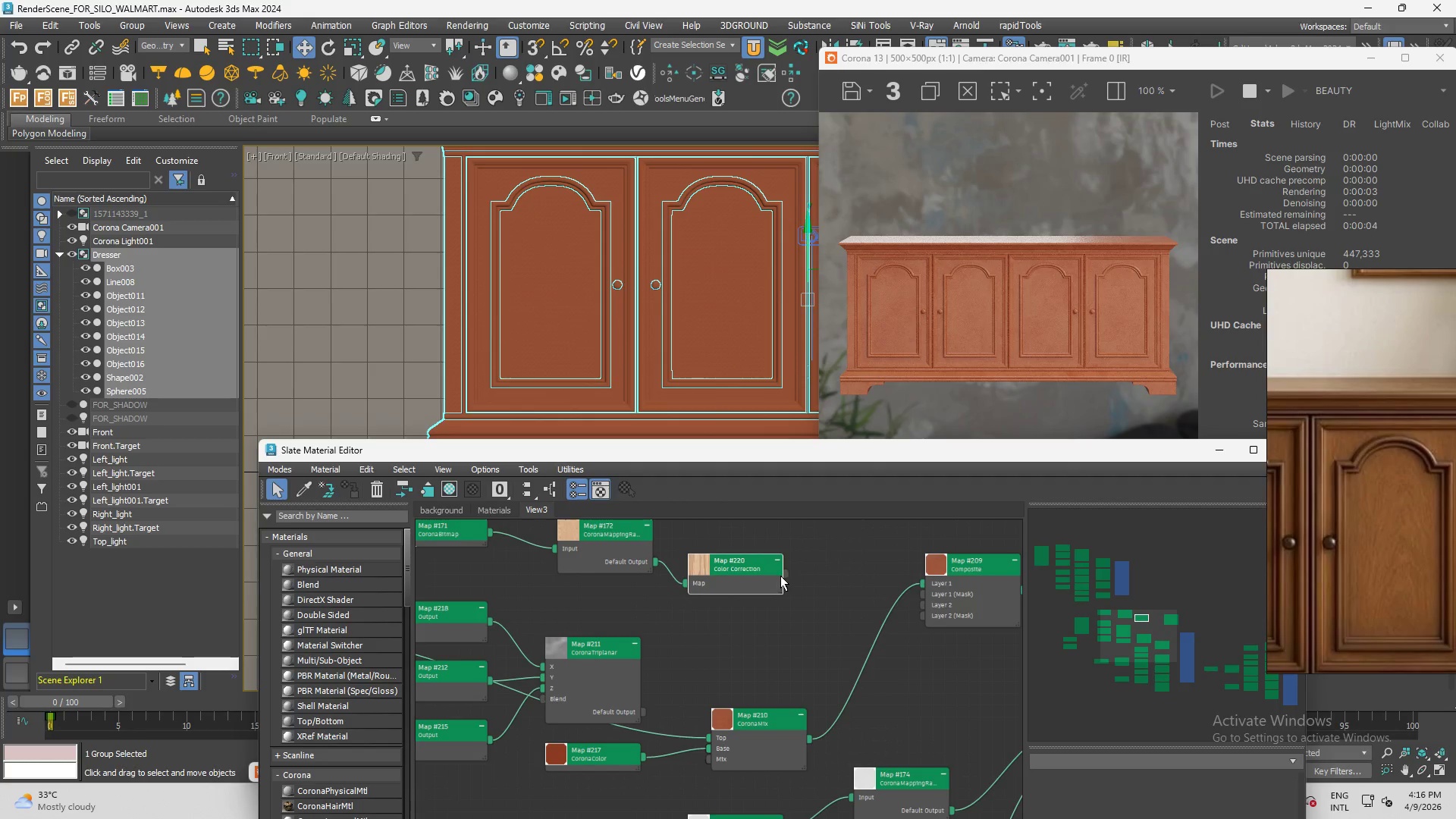 
left_click_drag(start_coordinate=[780, 575], to_coordinate=[929, 604])
 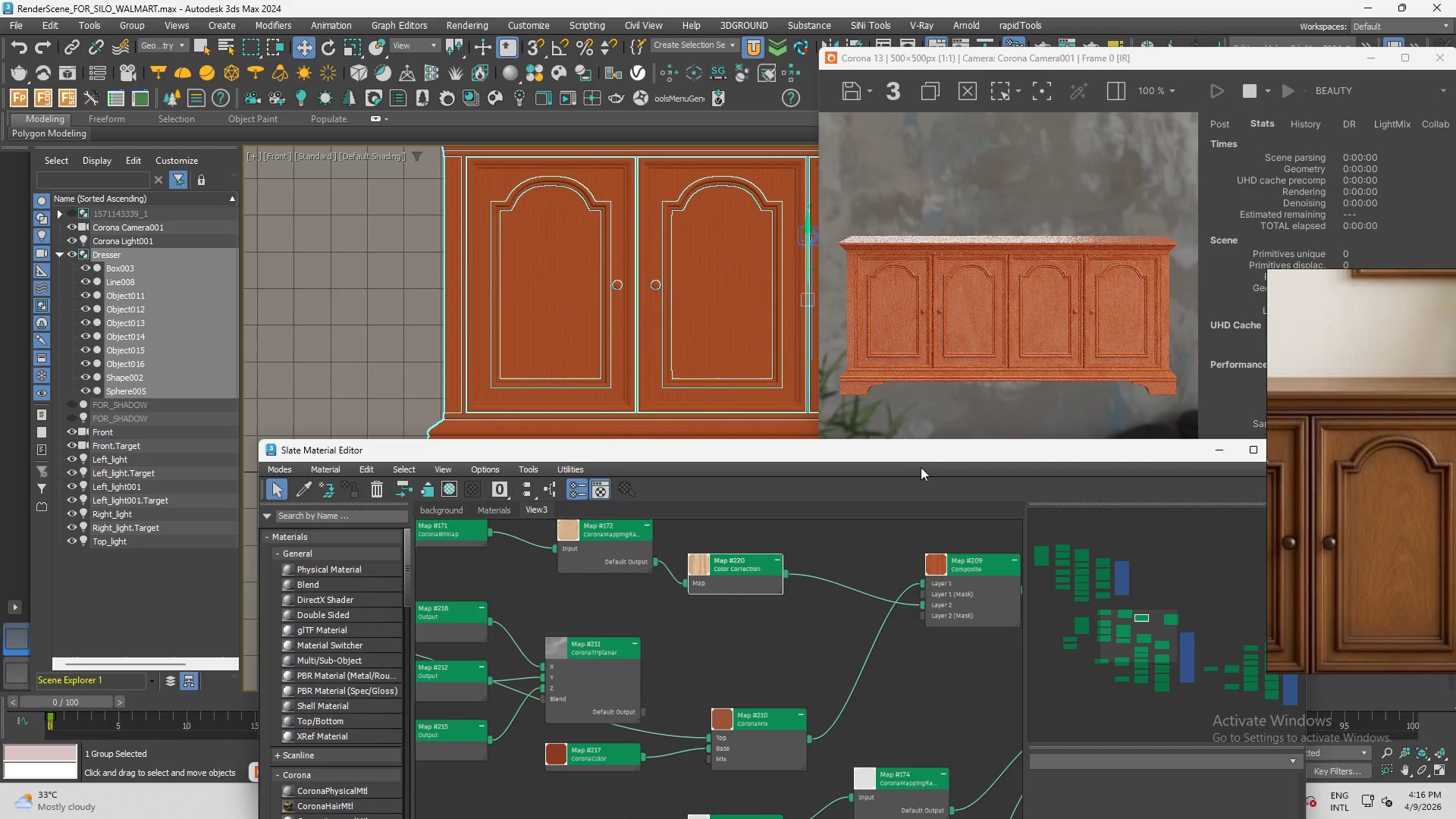 
left_click_drag(start_coordinate=[919, 451], to_coordinate=[776, 396])
 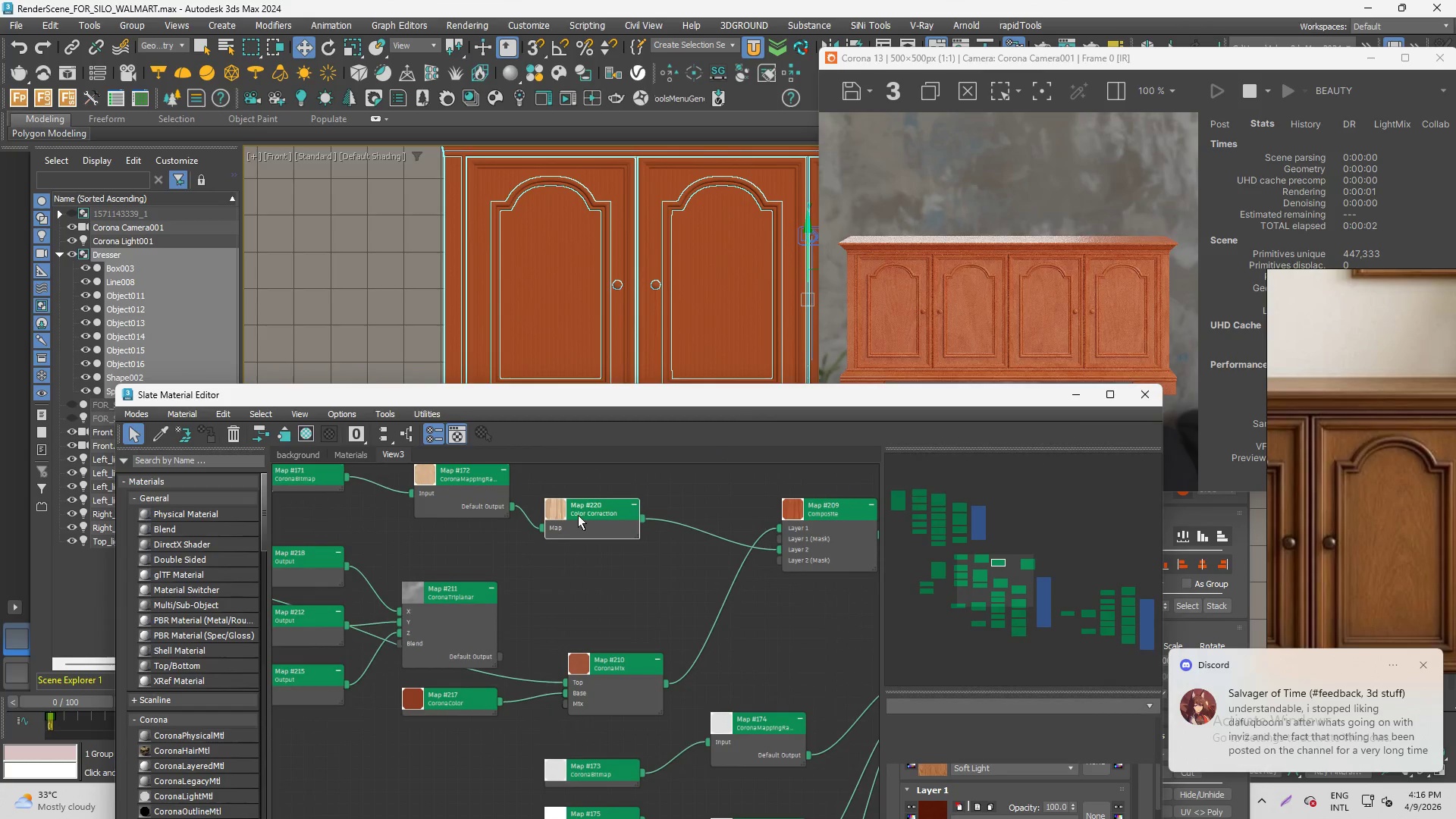 
left_click([578, 515])
 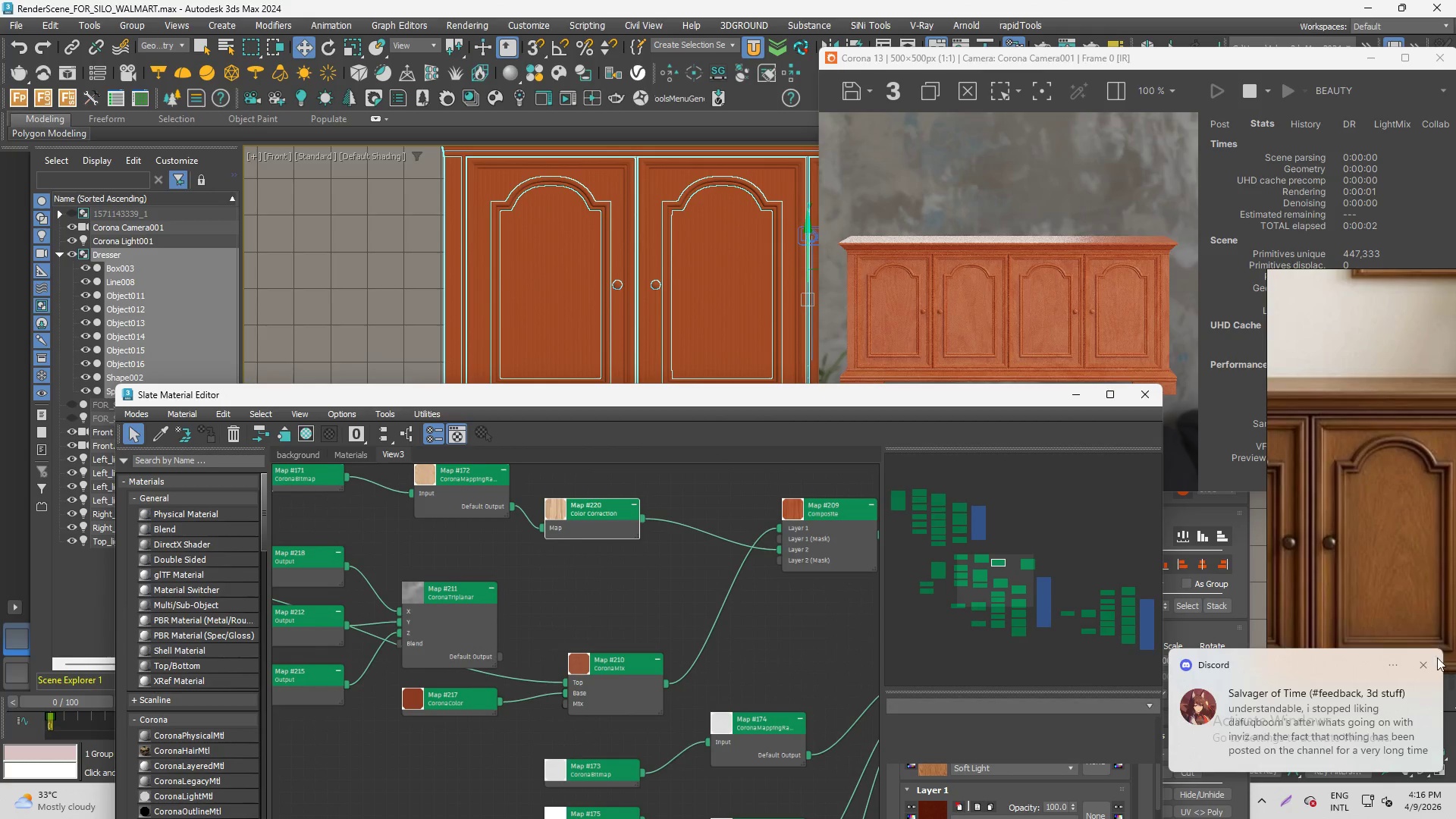 
left_click([1422, 664])
 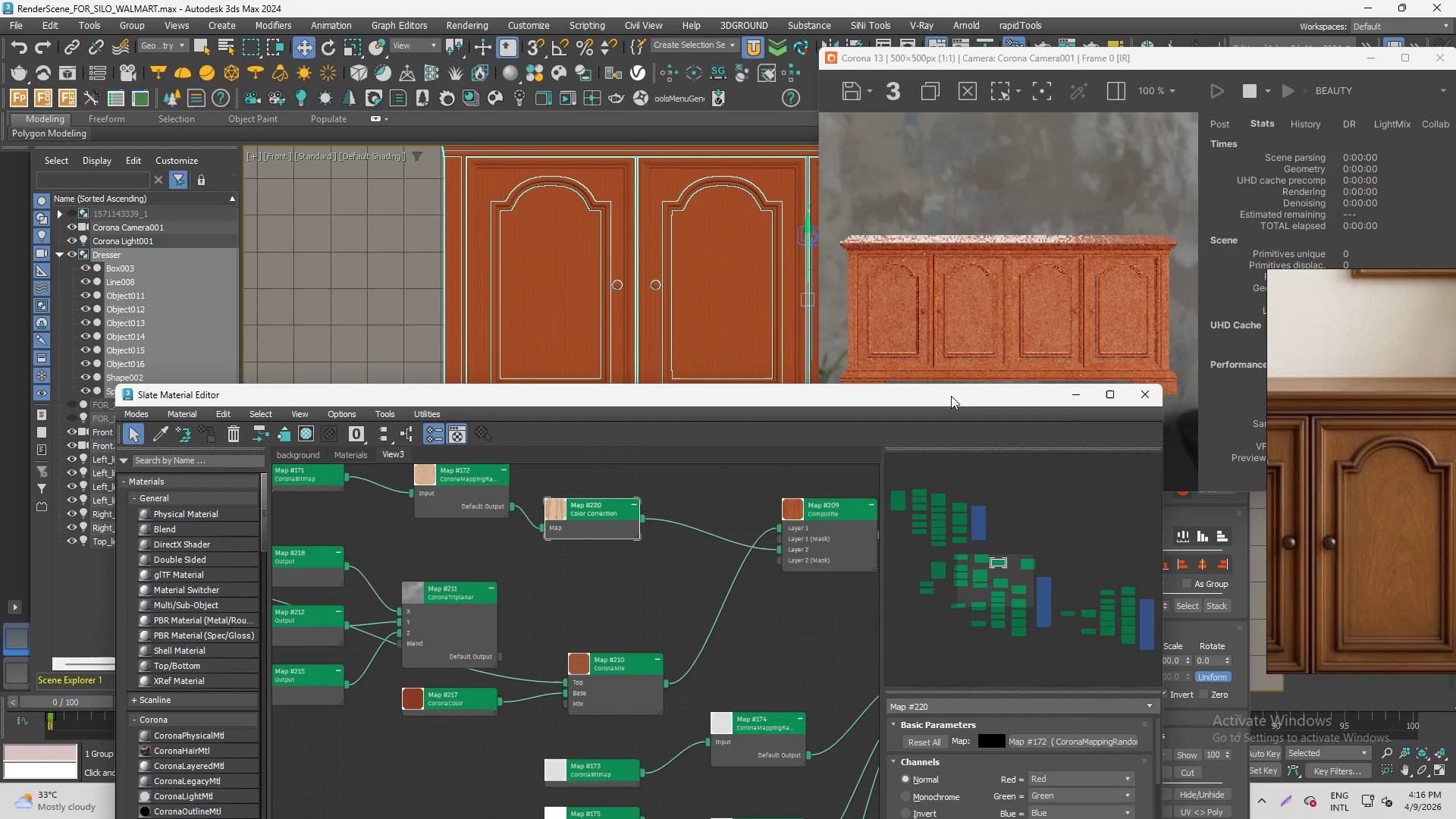 
left_click_drag(start_coordinate=[946, 400], to_coordinate=[908, 329])
 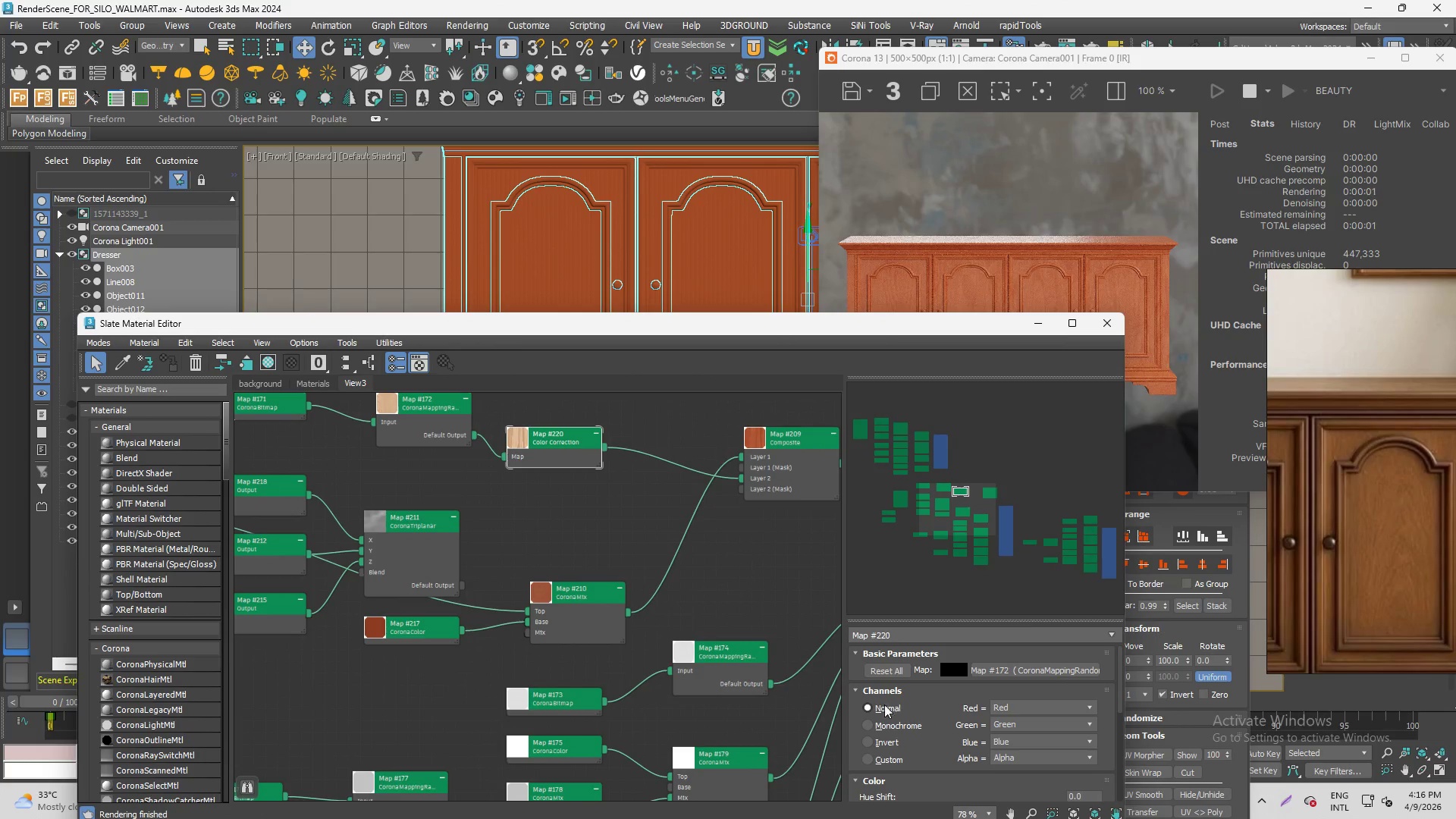 
scroll: coordinate [855, 716], scroll_direction: up, amount: 1.0
 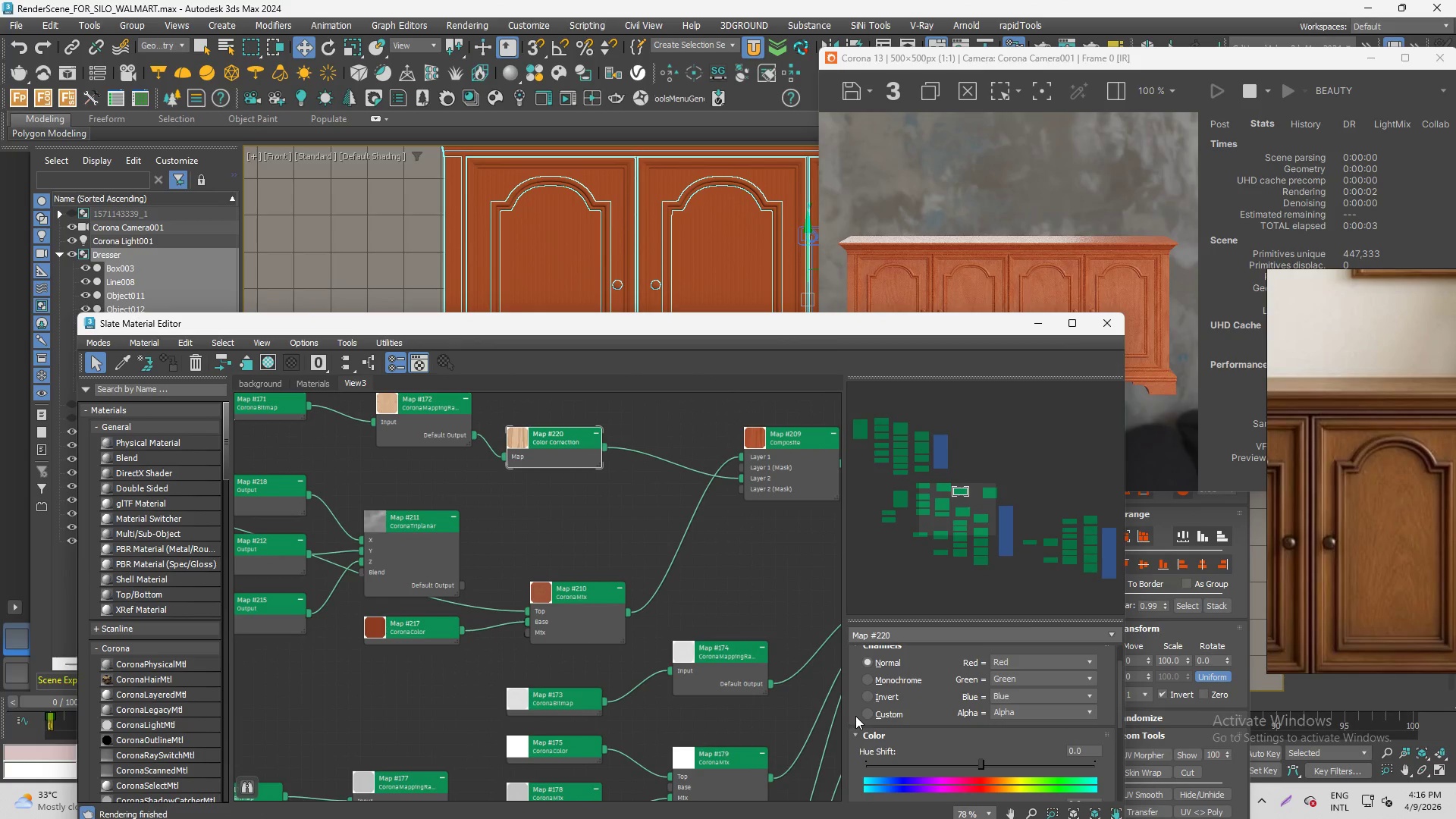 
scroll: coordinate [858, 717], scroll_direction: down, amount: 7.0
 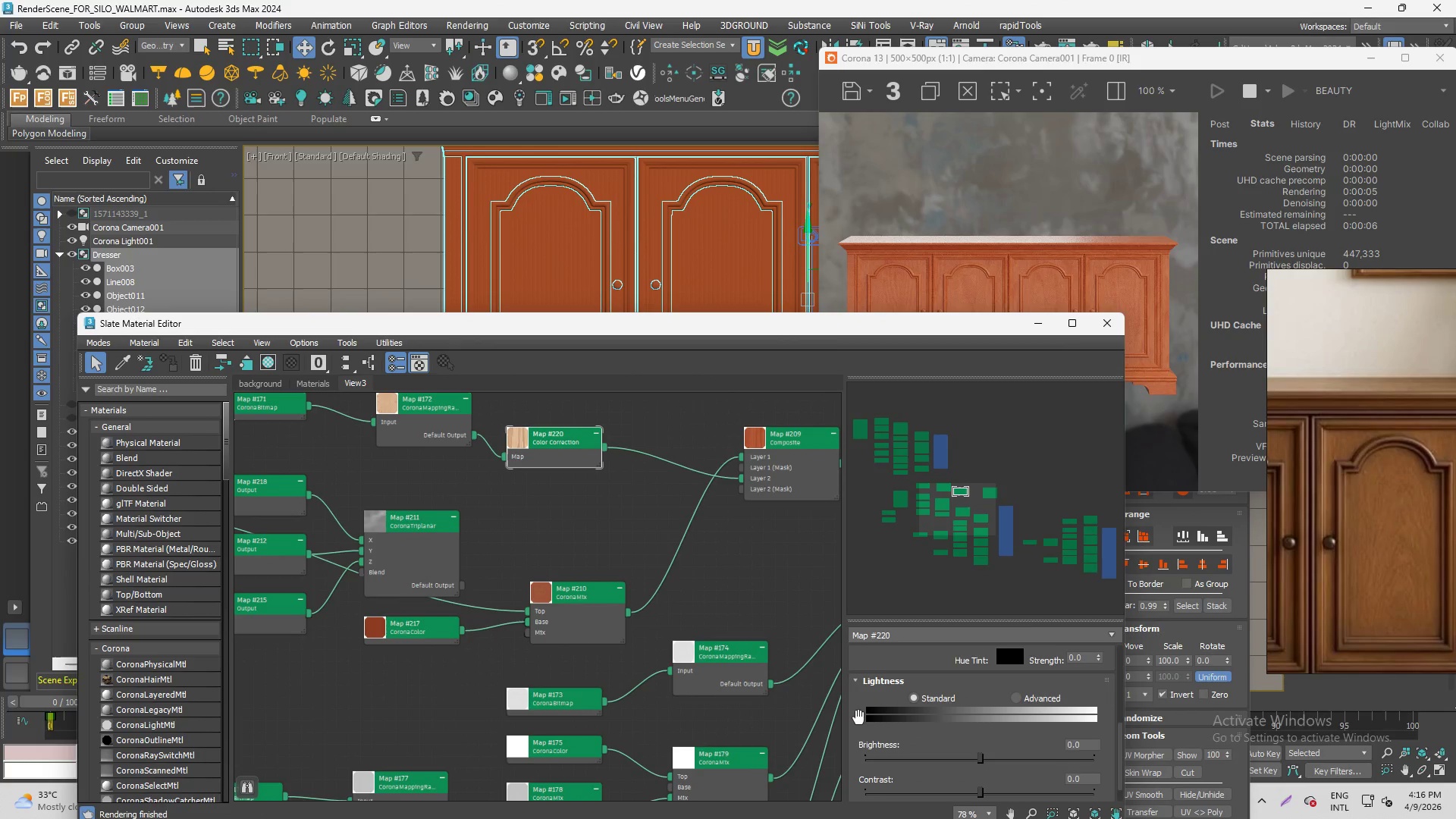 
scroll: coordinate [868, 708], scroll_direction: up, amount: 2.0
 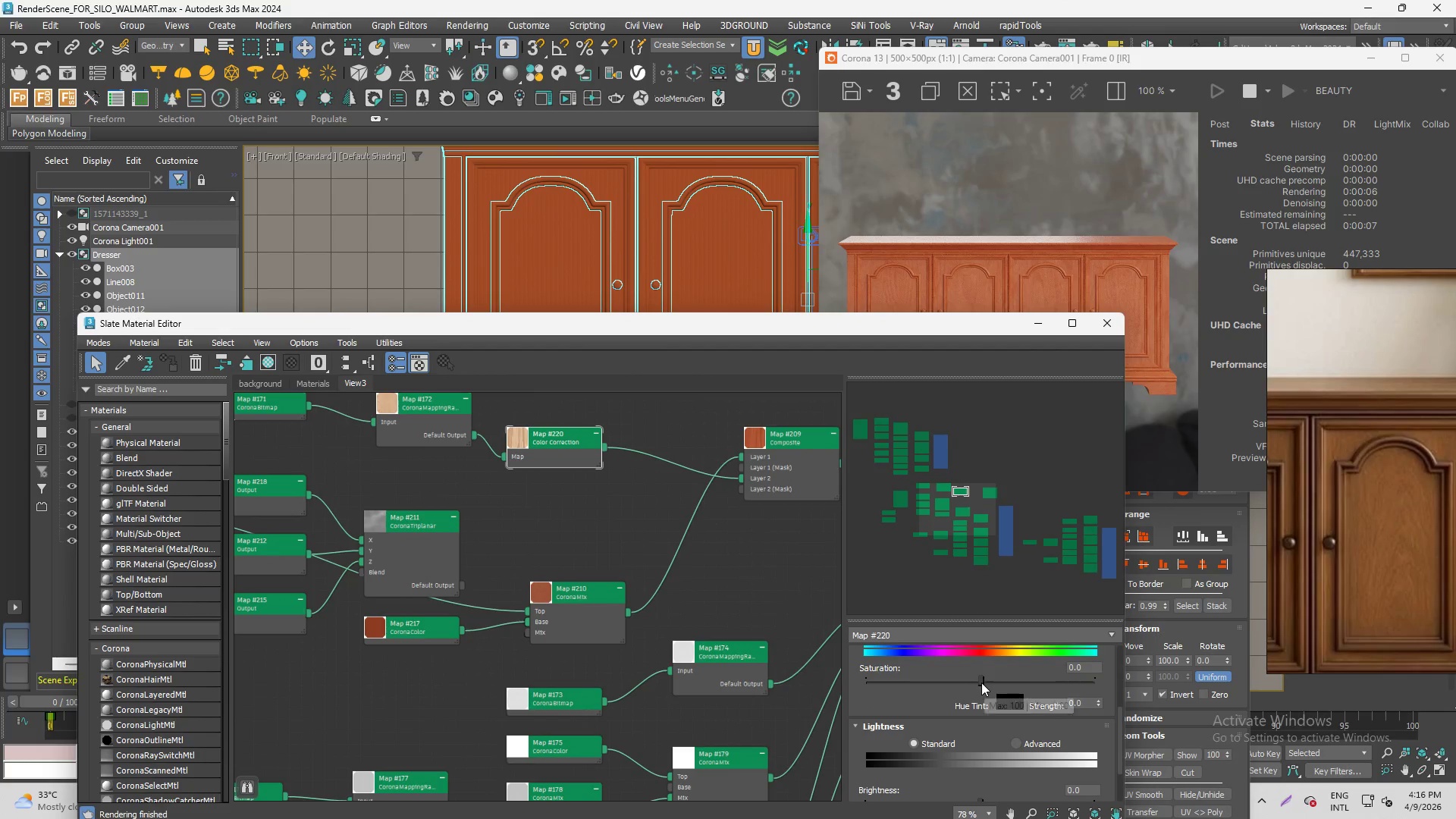 
left_click_drag(start_coordinate=[981, 682], to_coordinate=[974, 682])
 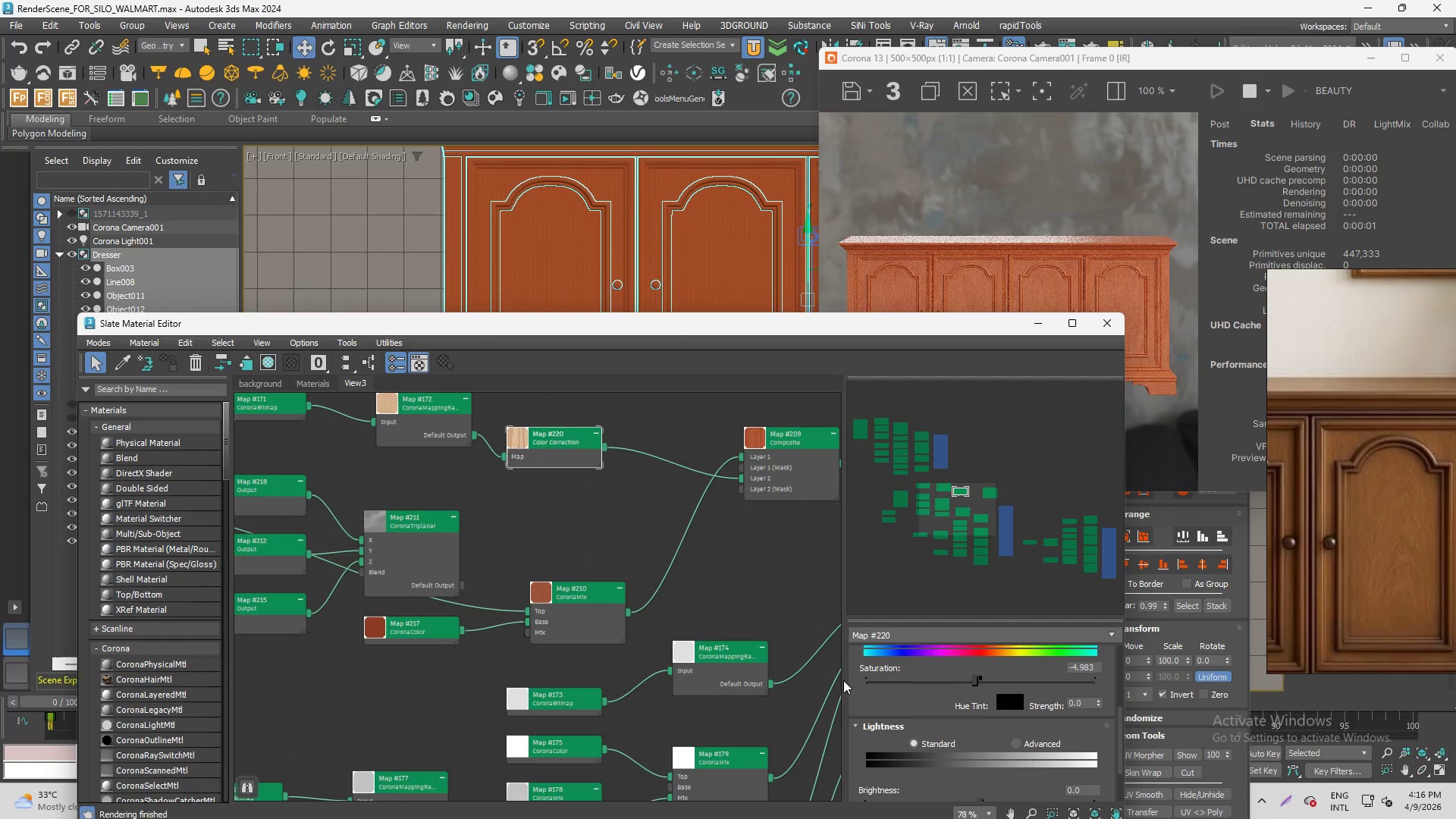 
scroll: coordinate [962, 682], scroll_direction: down, amount: 8.0
 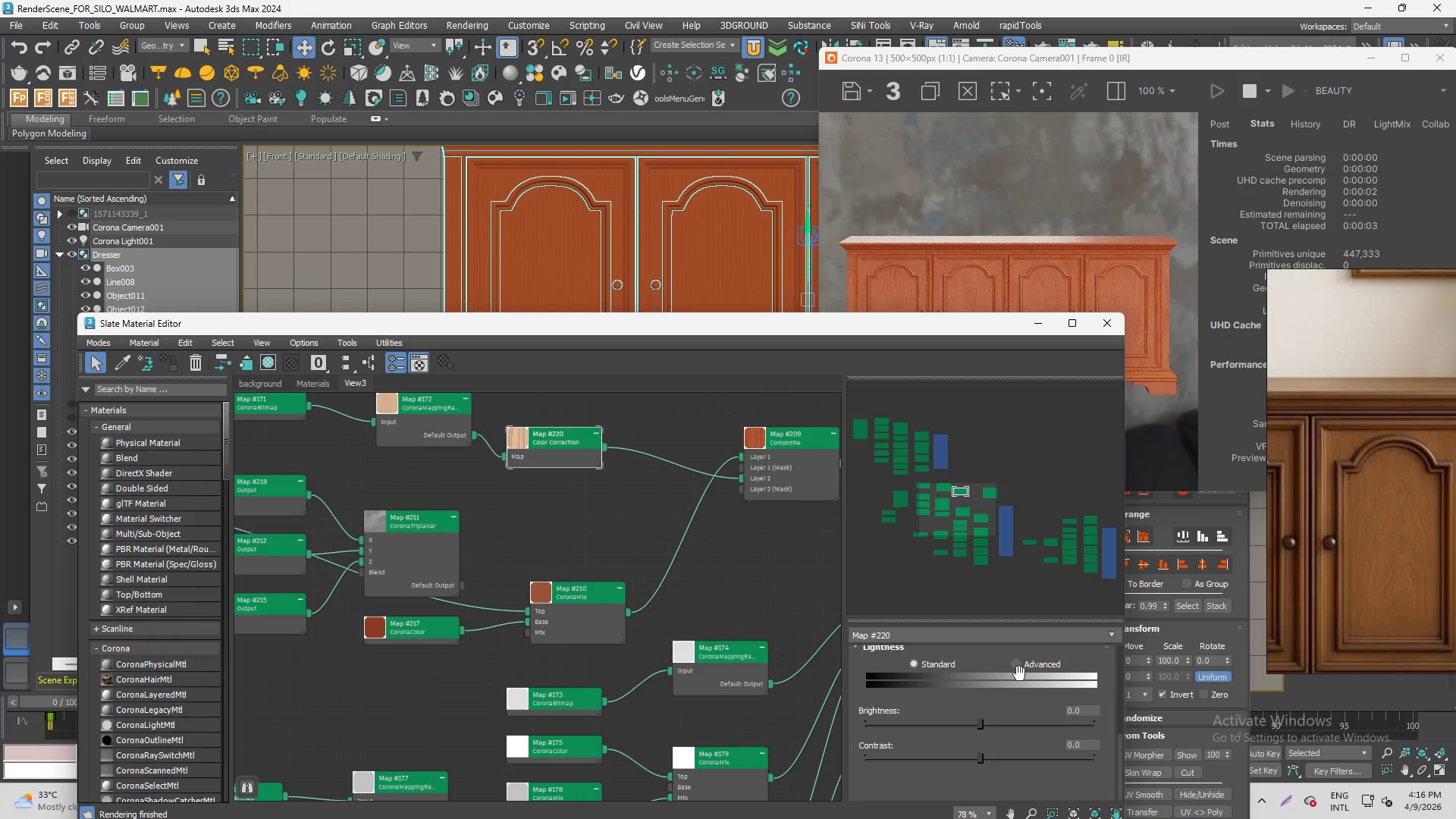 
left_click([1019, 667])
 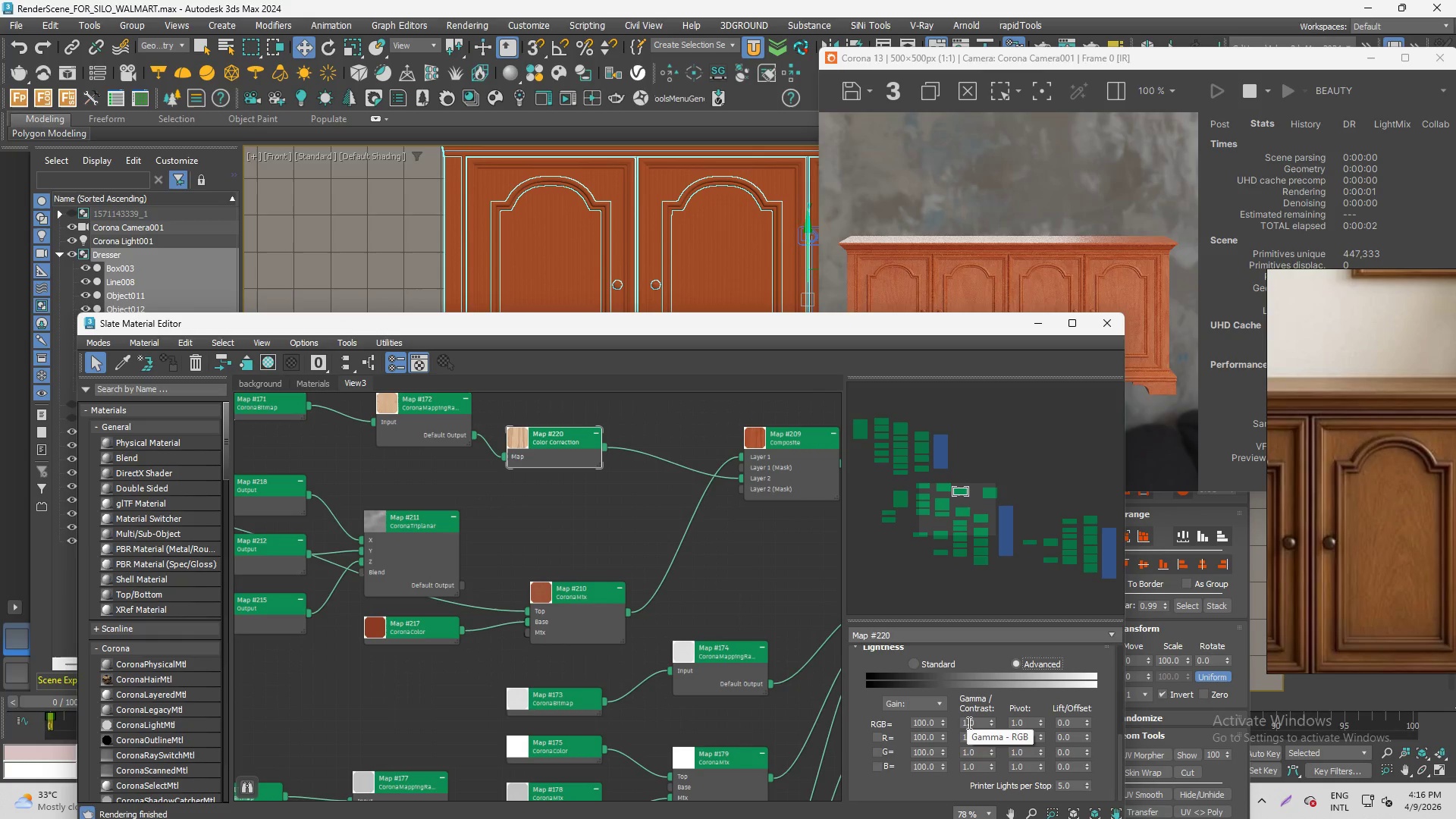 
double_click([923, 725])
 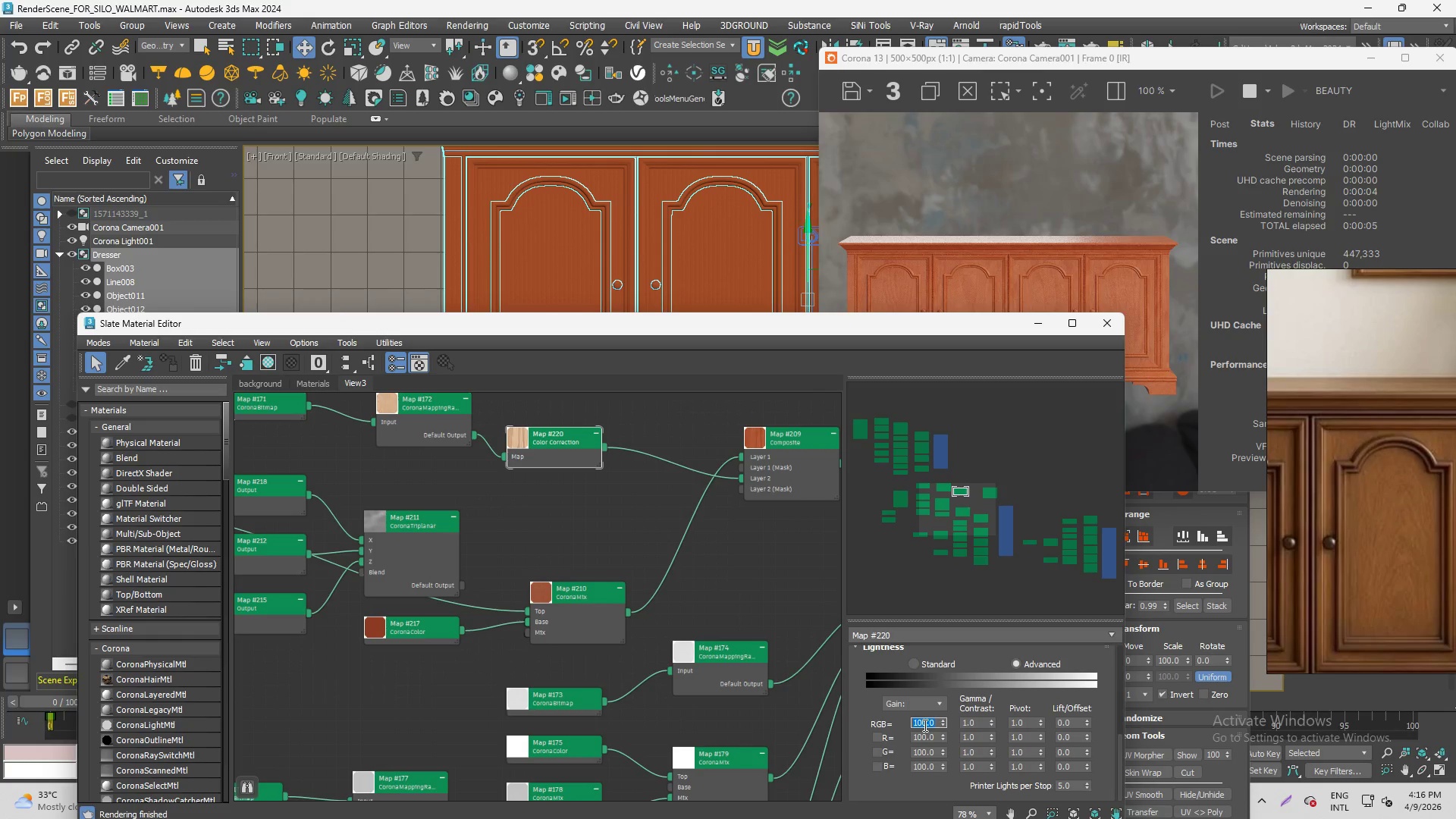 
key(Numpad5)
 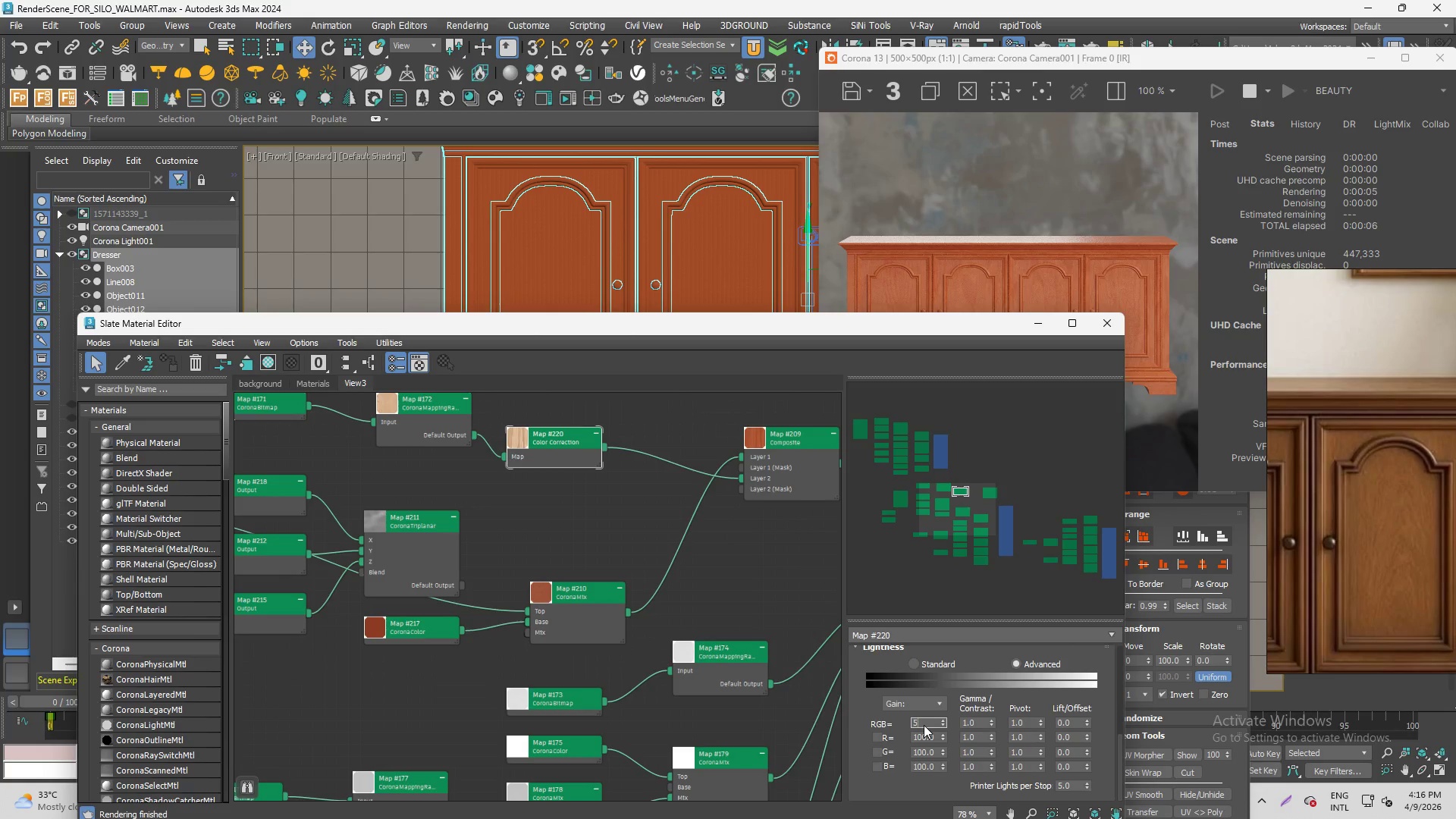 
key(Numpad0)
 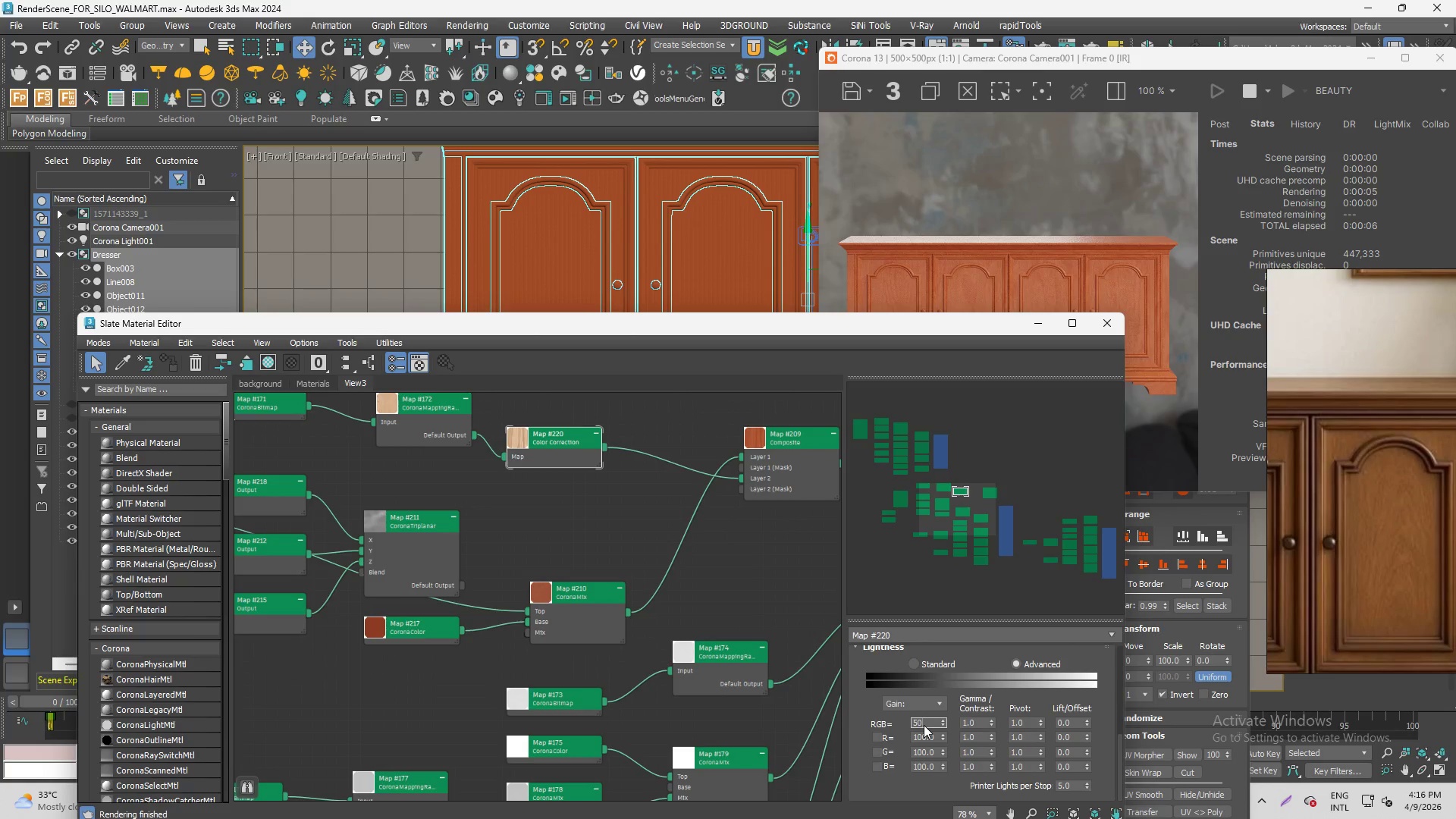 
key(Enter)
 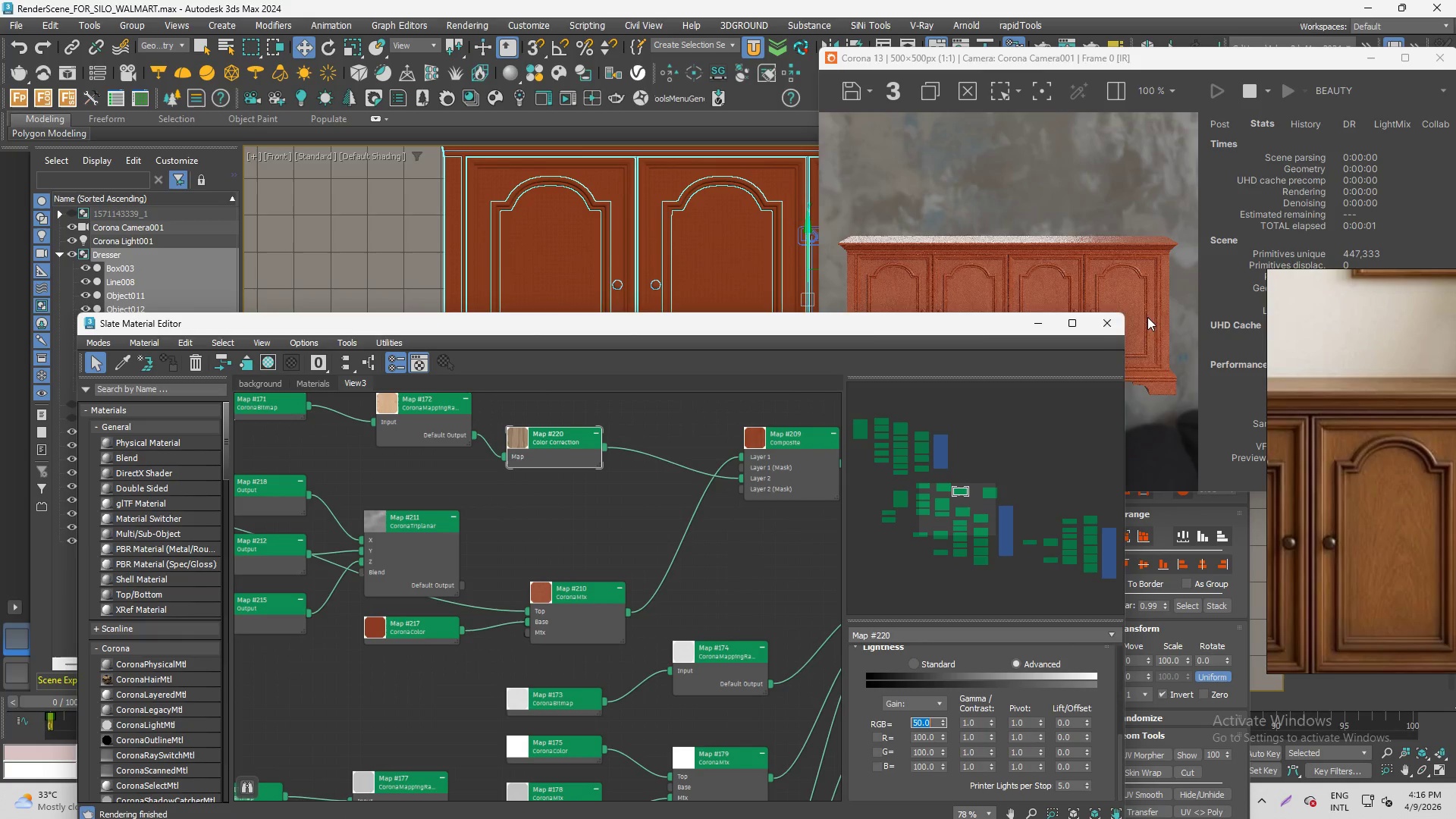 
left_click_drag(start_coordinate=[859, 322], to_coordinate=[609, 184])
 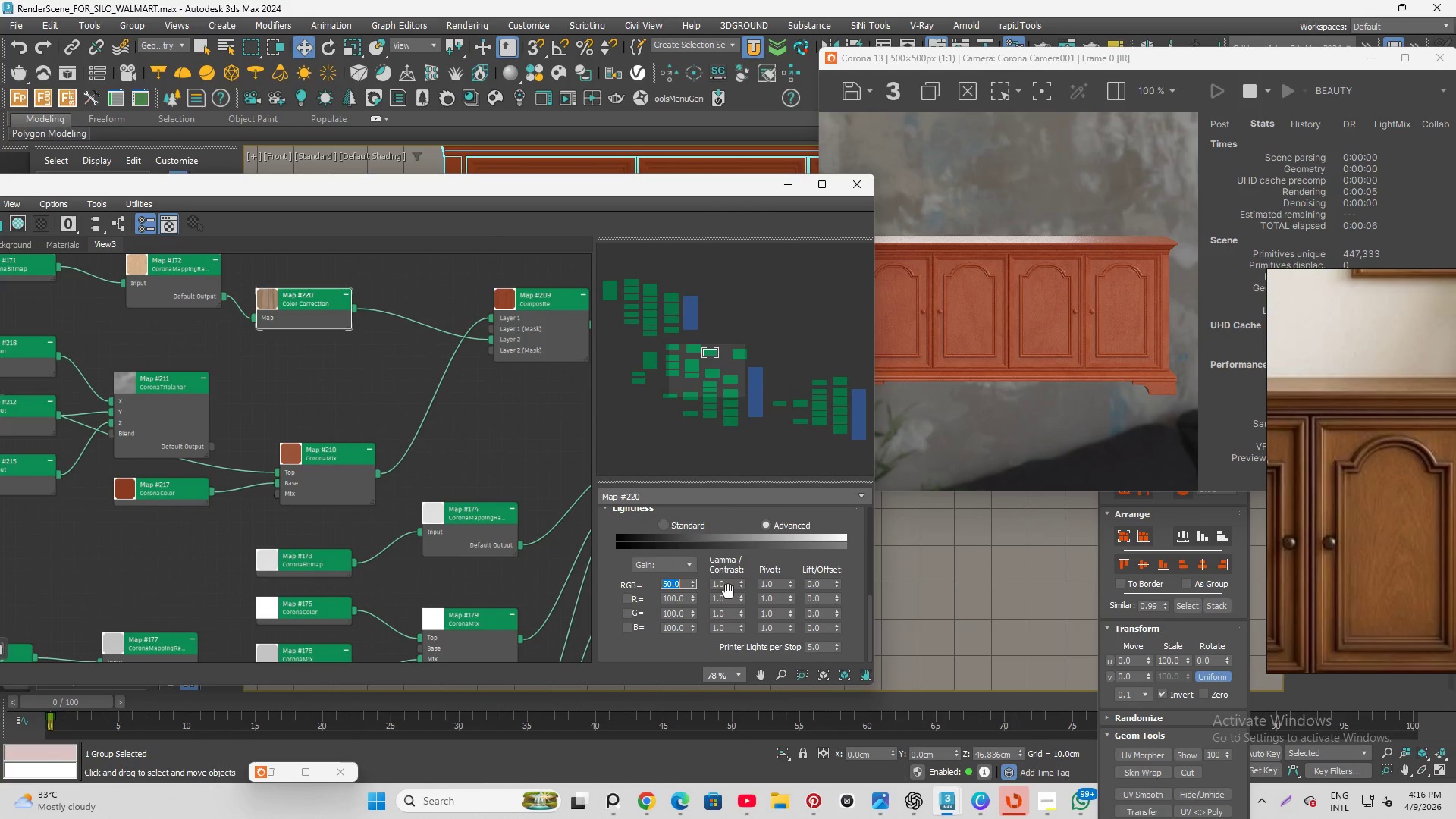 
left_click([728, 587])
 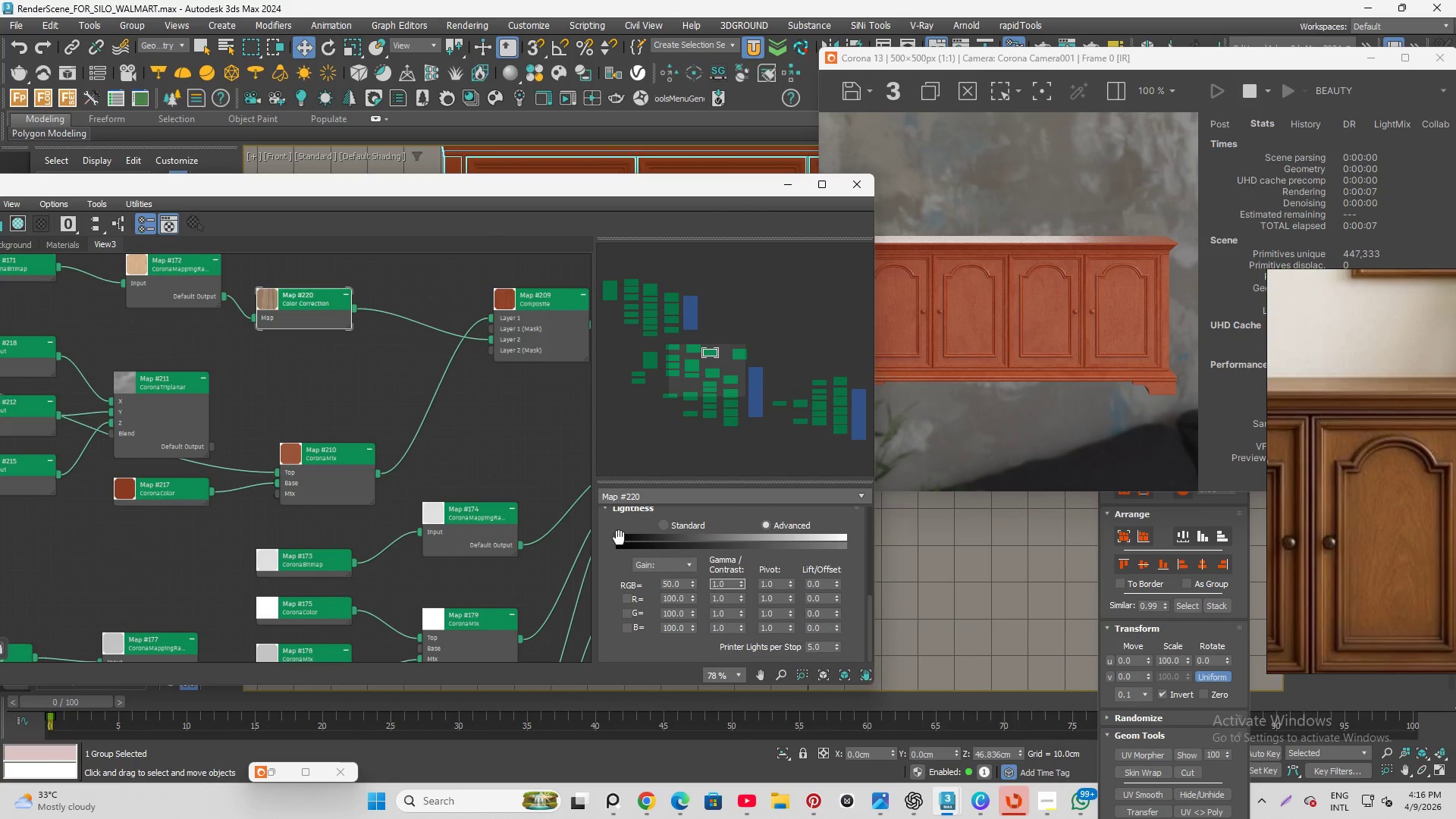 
scroll: coordinate [607, 526], scroll_direction: up, amount: 12.0
 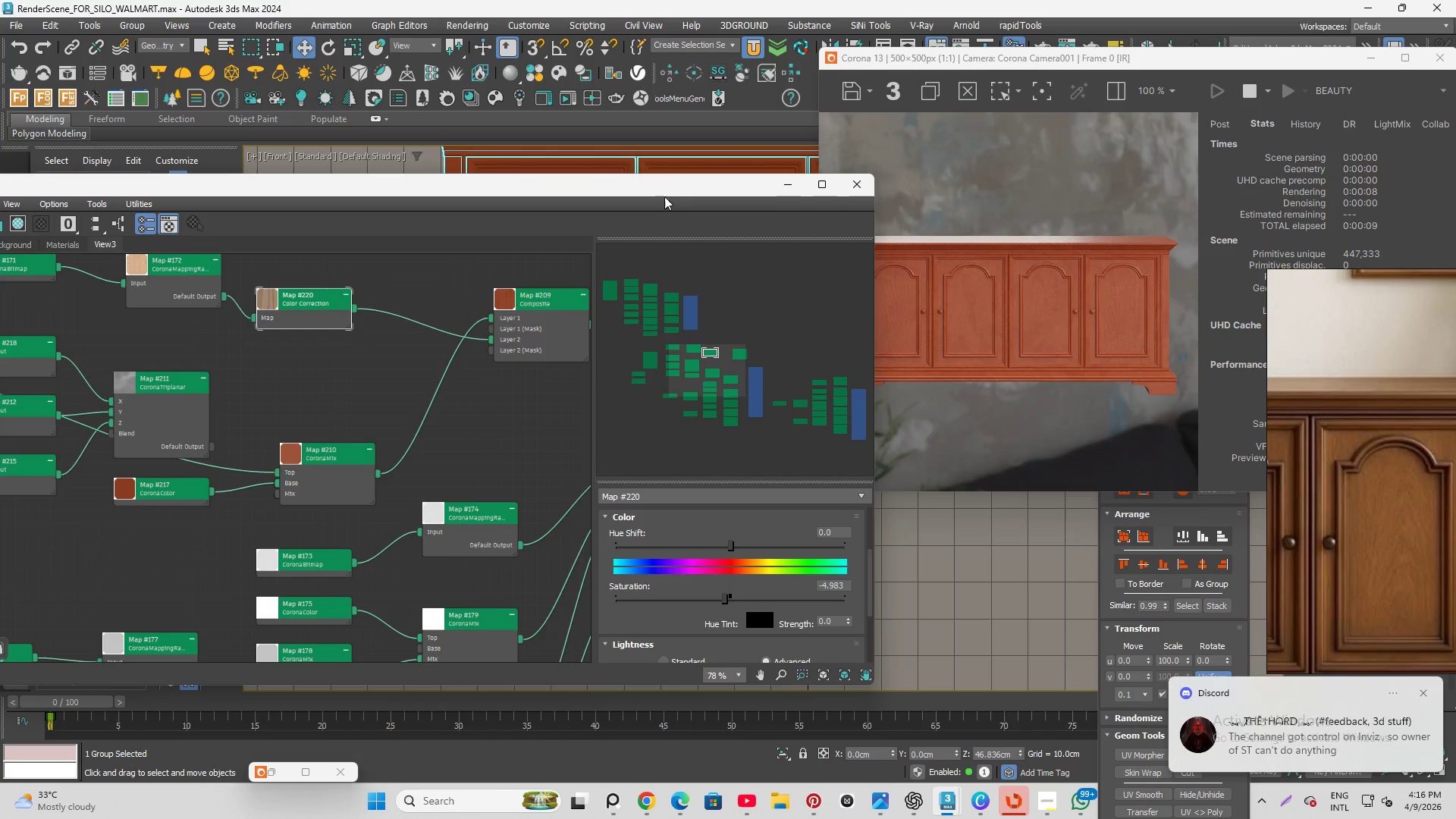 
left_click_drag(start_coordinate=[669, 184], to_coordinate=[896, 322])
 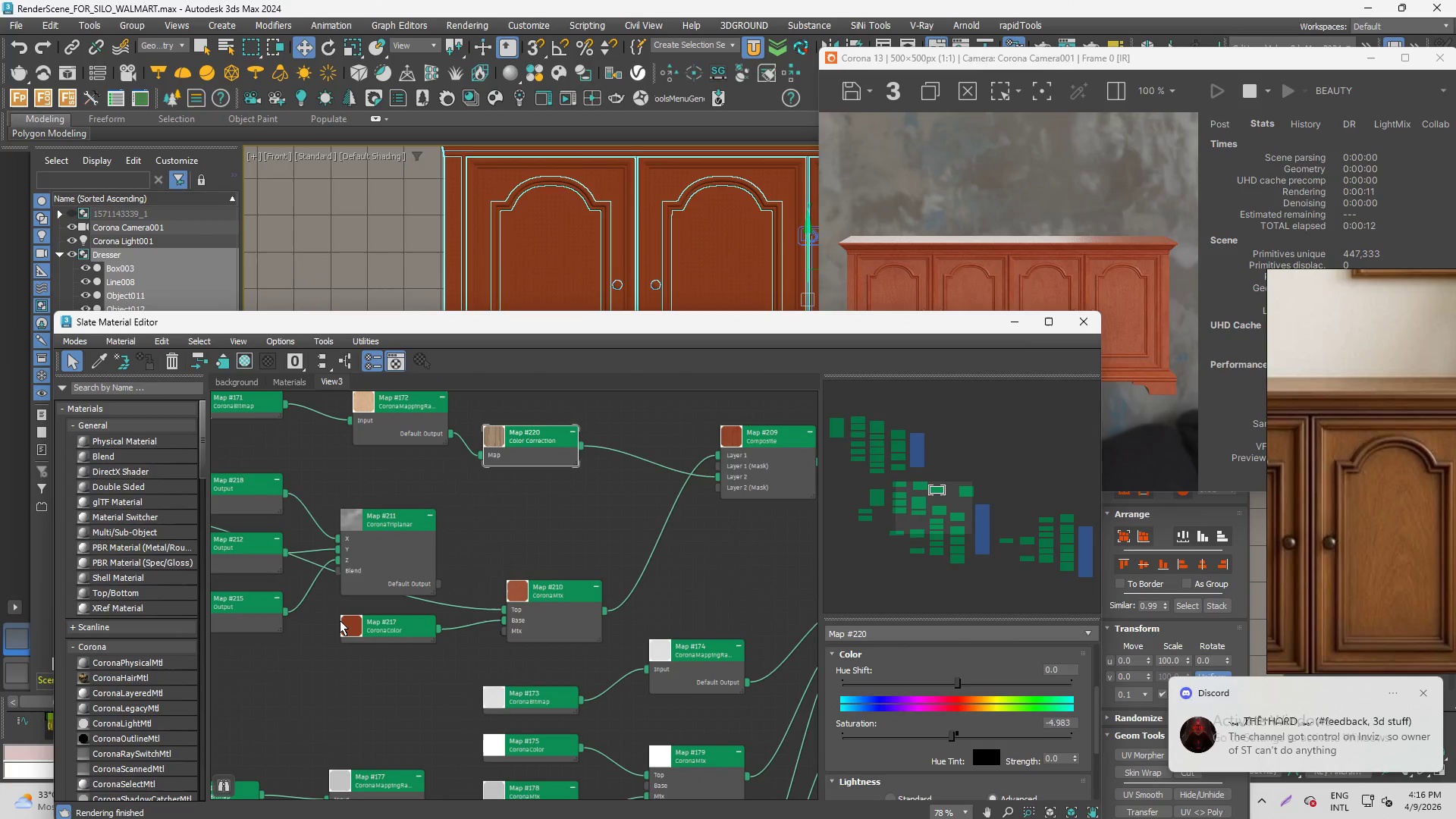 
left_click([350, 623])
 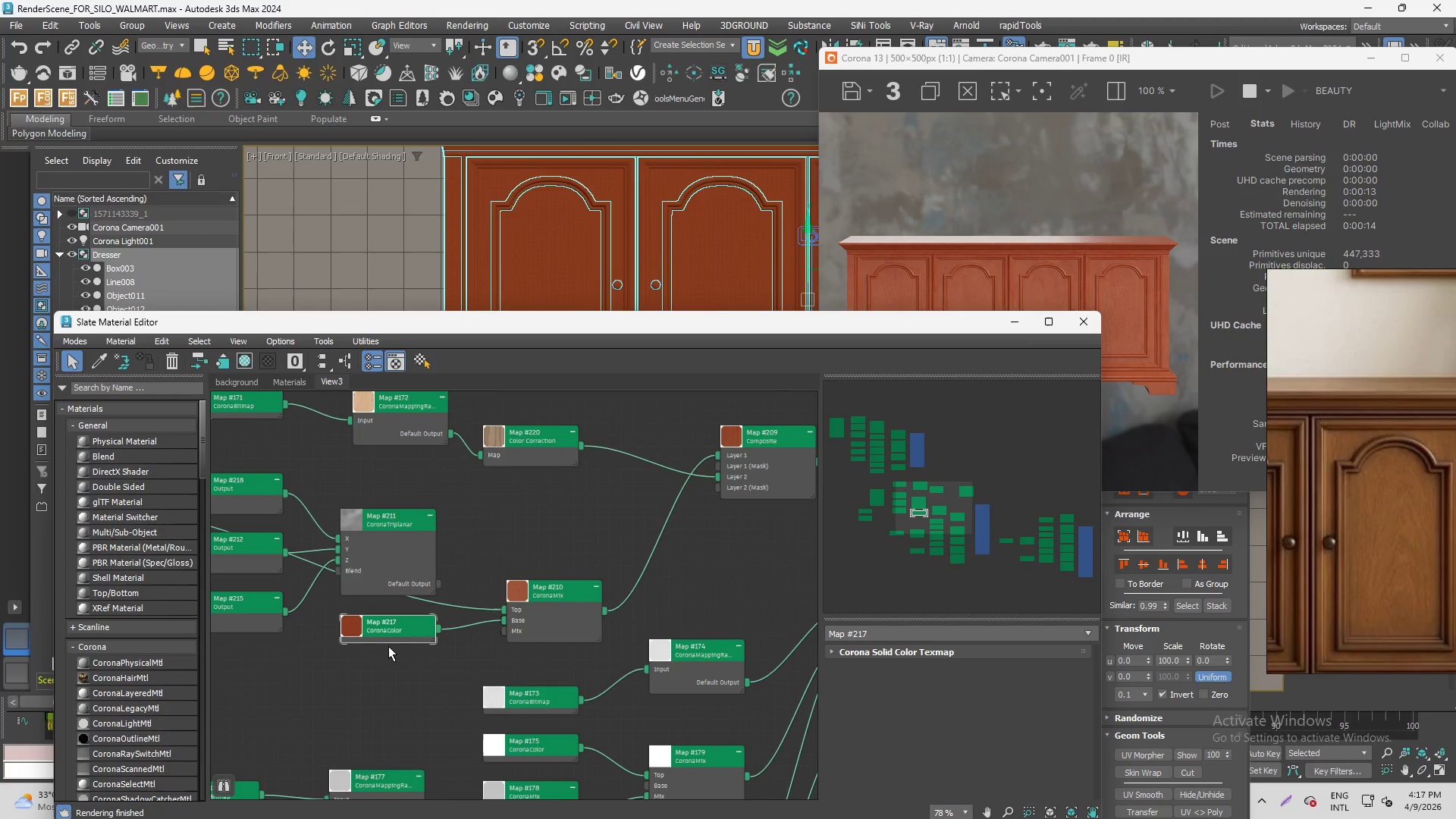 
left_click([375, 632])
 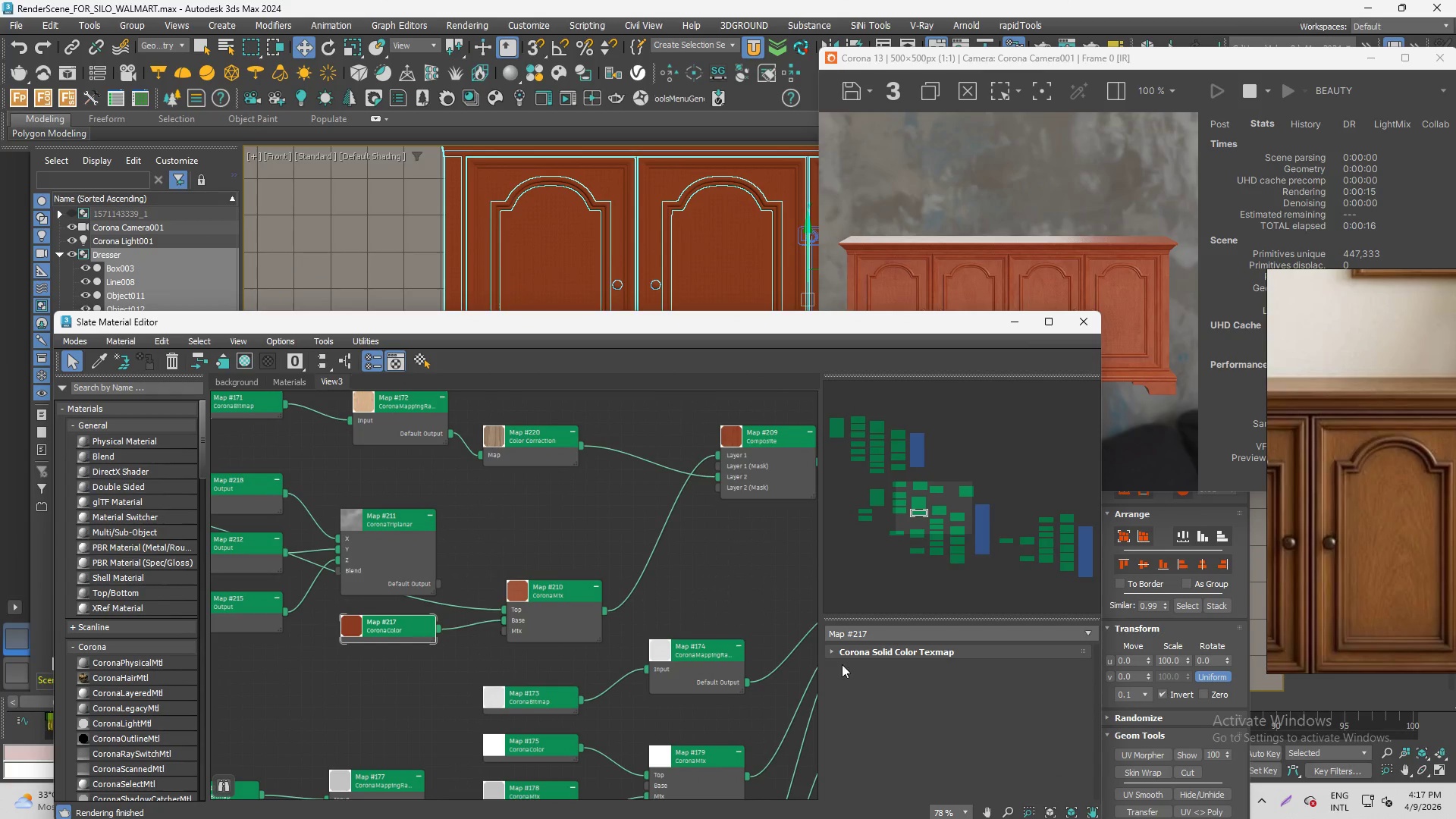 
left_click([830, 651])
 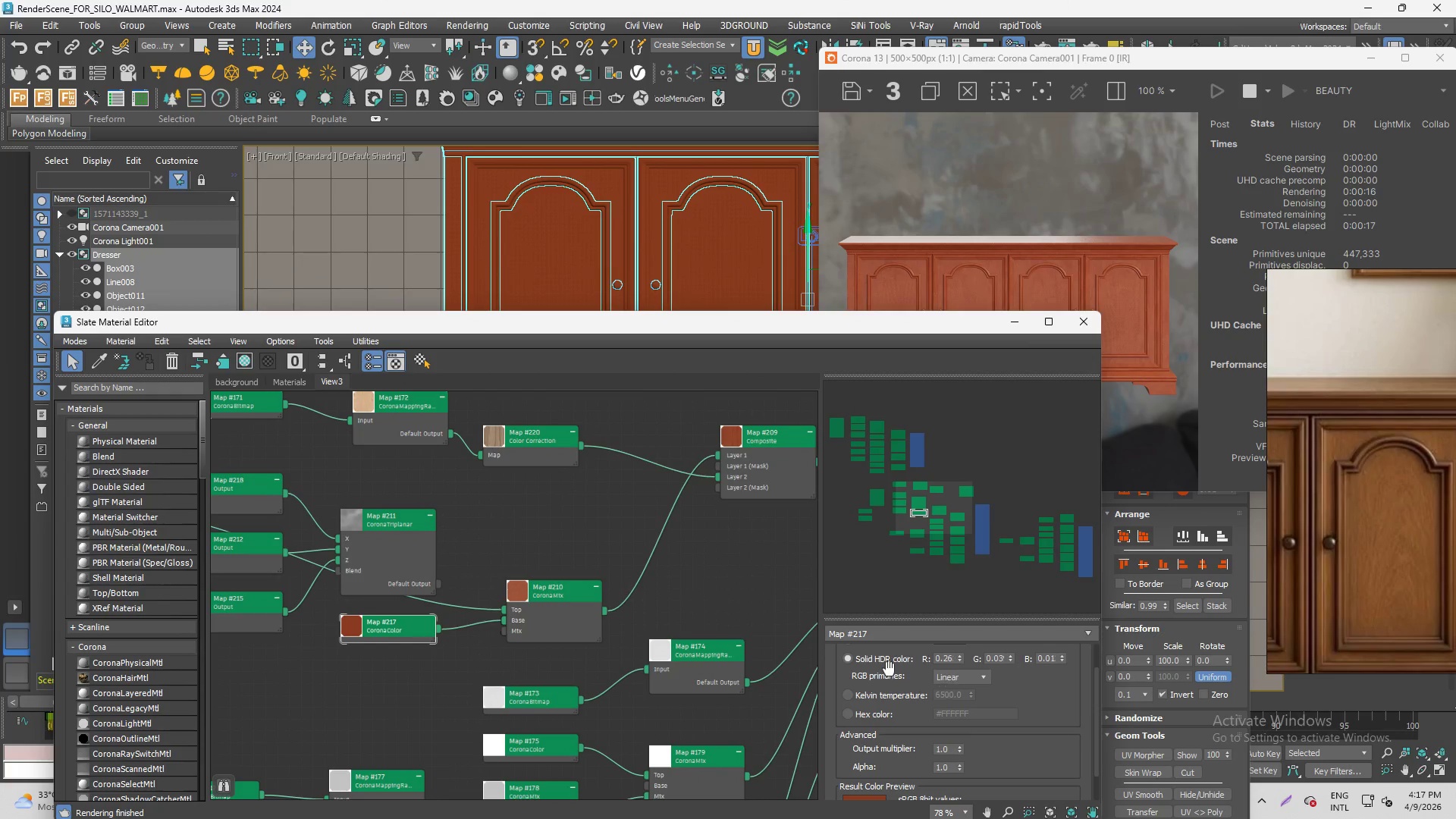 
scroll: coordinate [833, 695], scroll_direction: up, amount: 6.0
 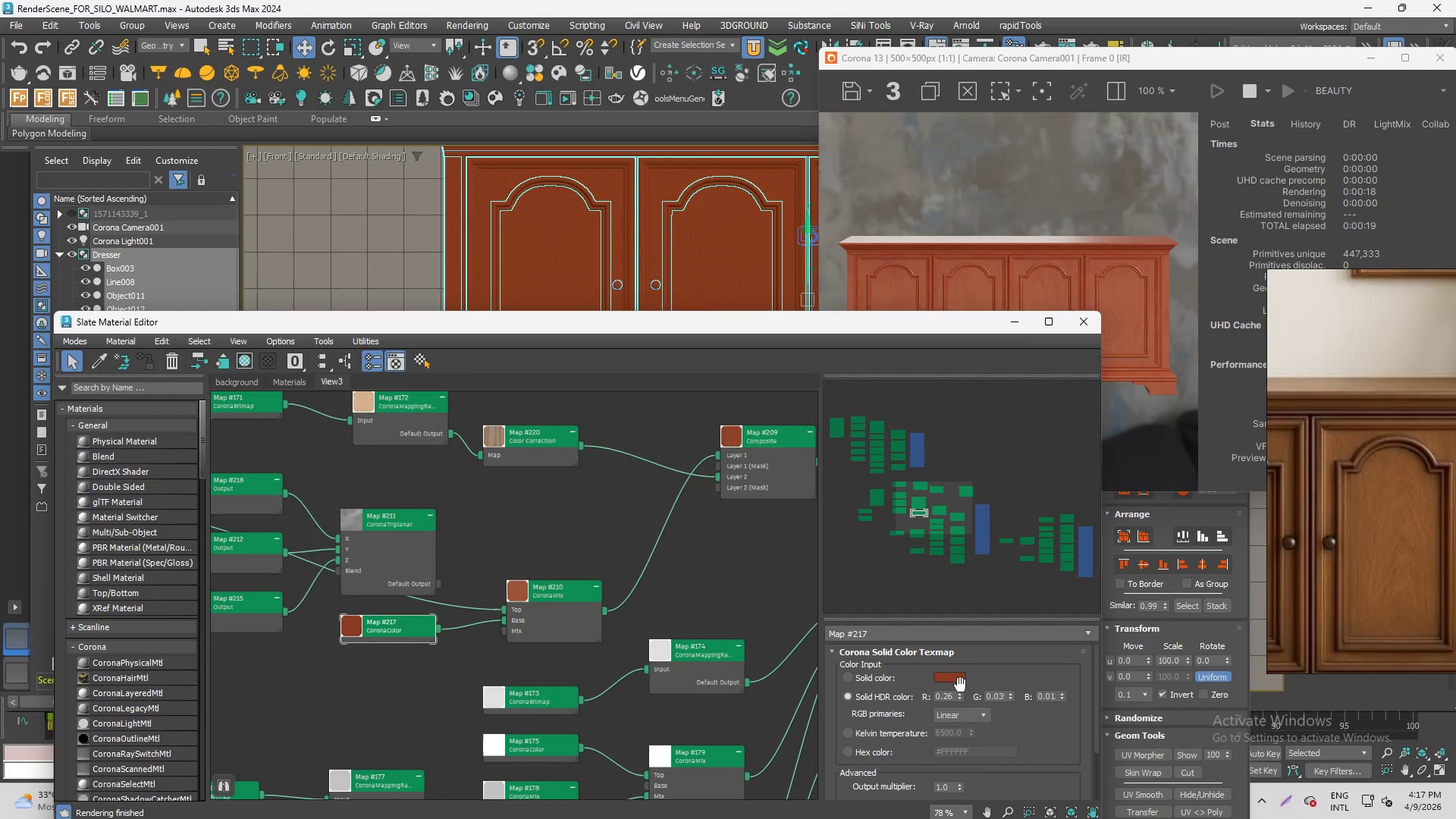 
left_click([959, 682])
 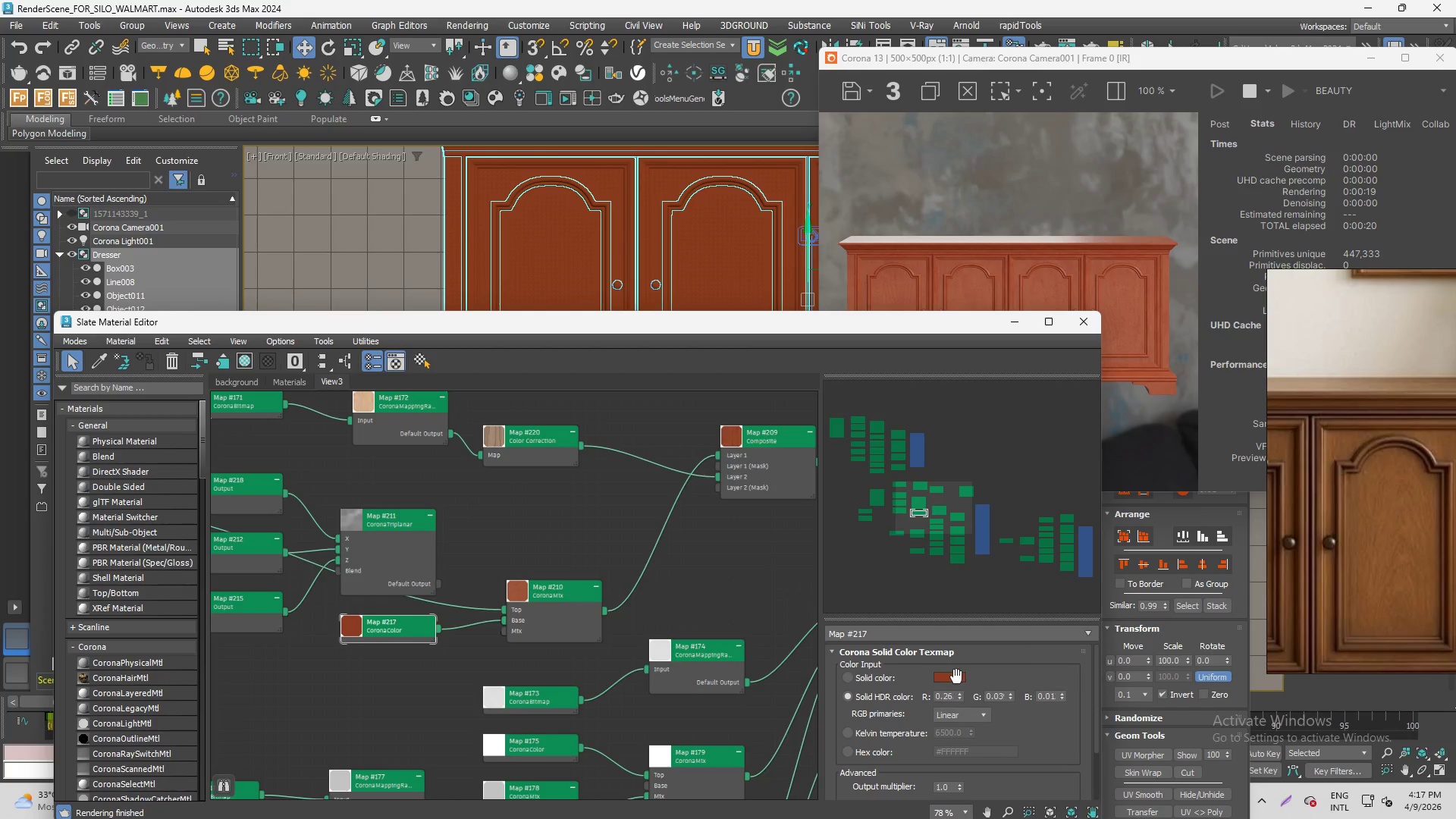 
left_click([956, 676])
 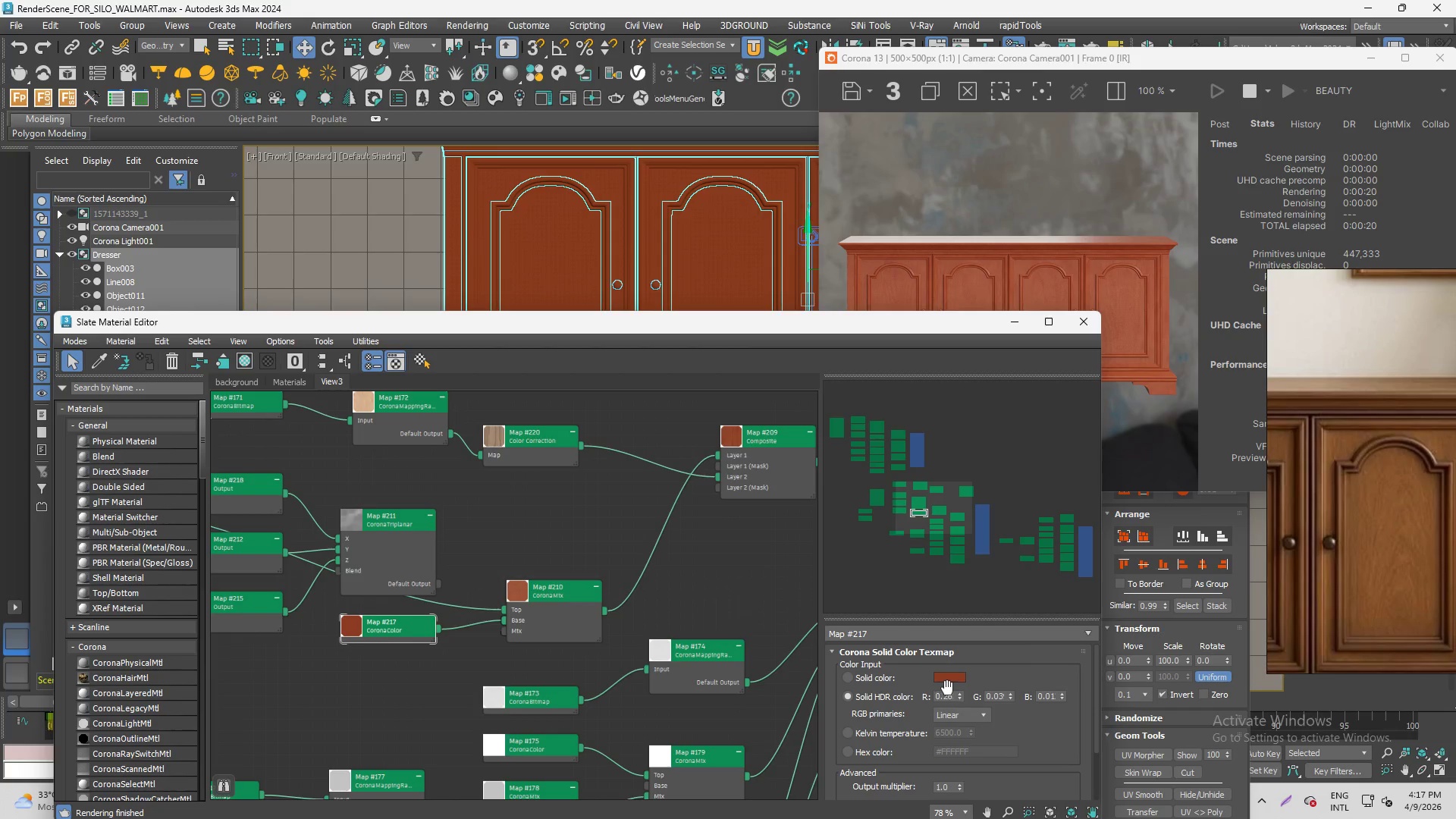 
left_click([946, 678])
 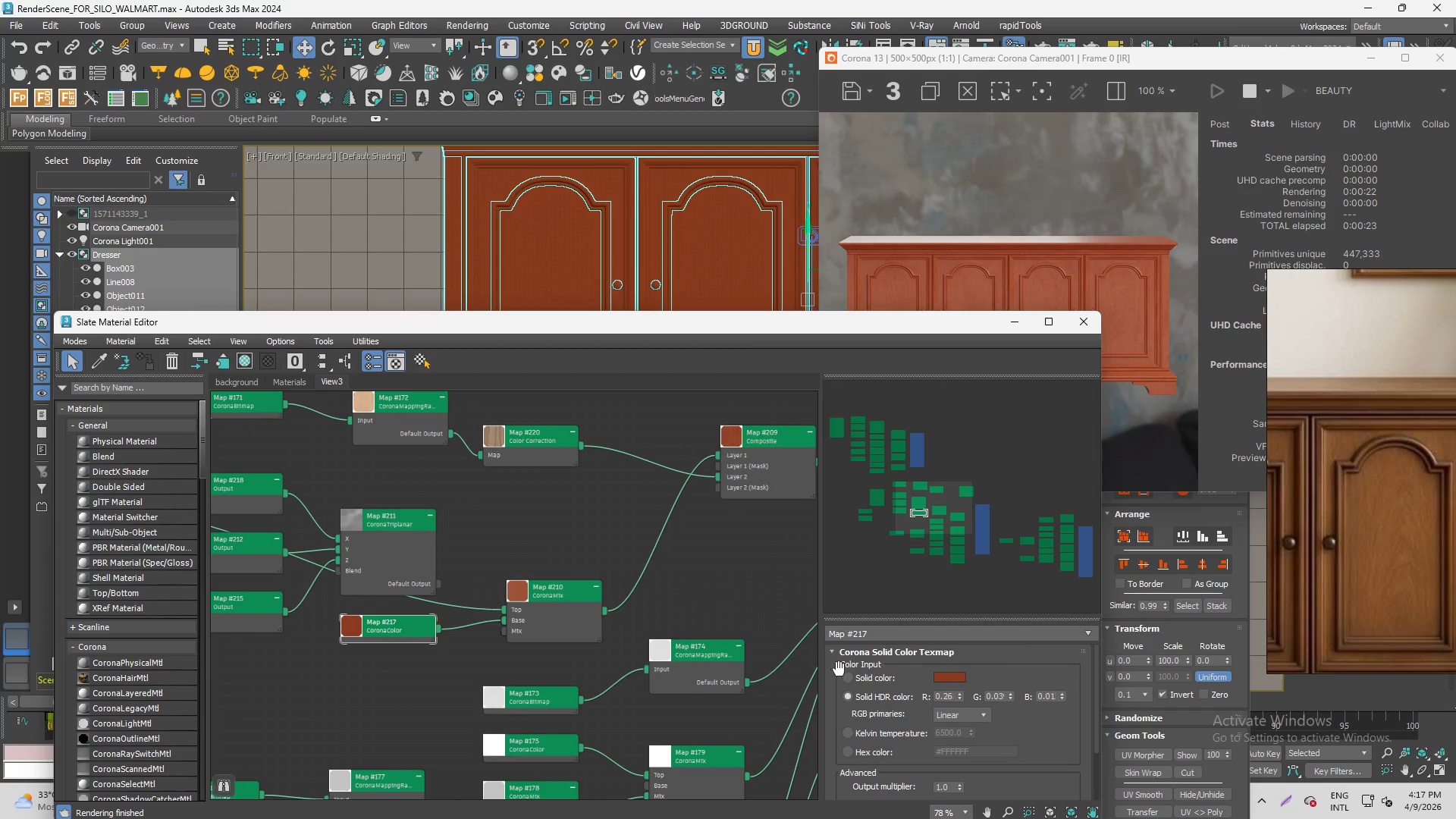 
left_click([849, 674])
 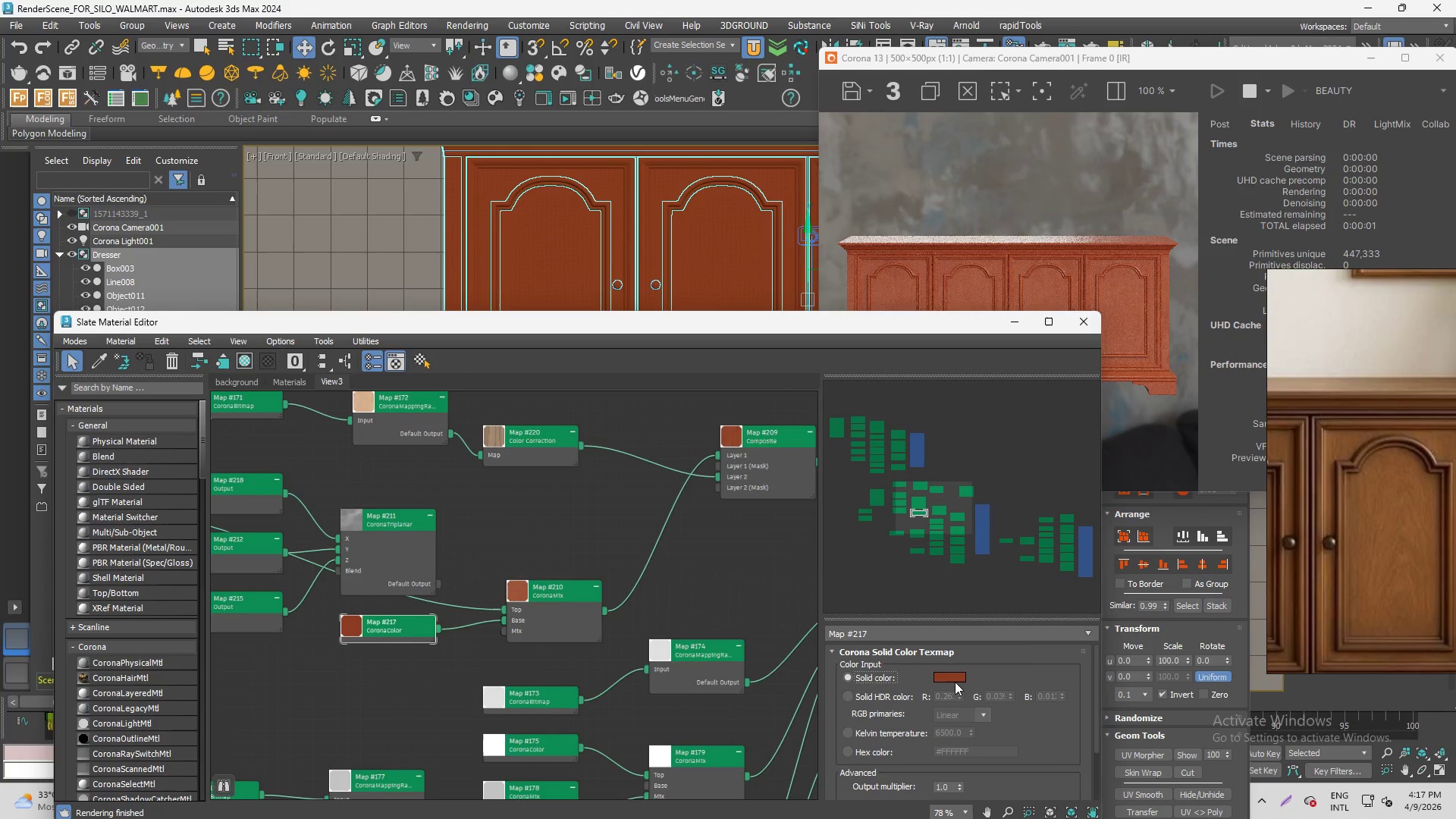 
left_click([952, 677])
 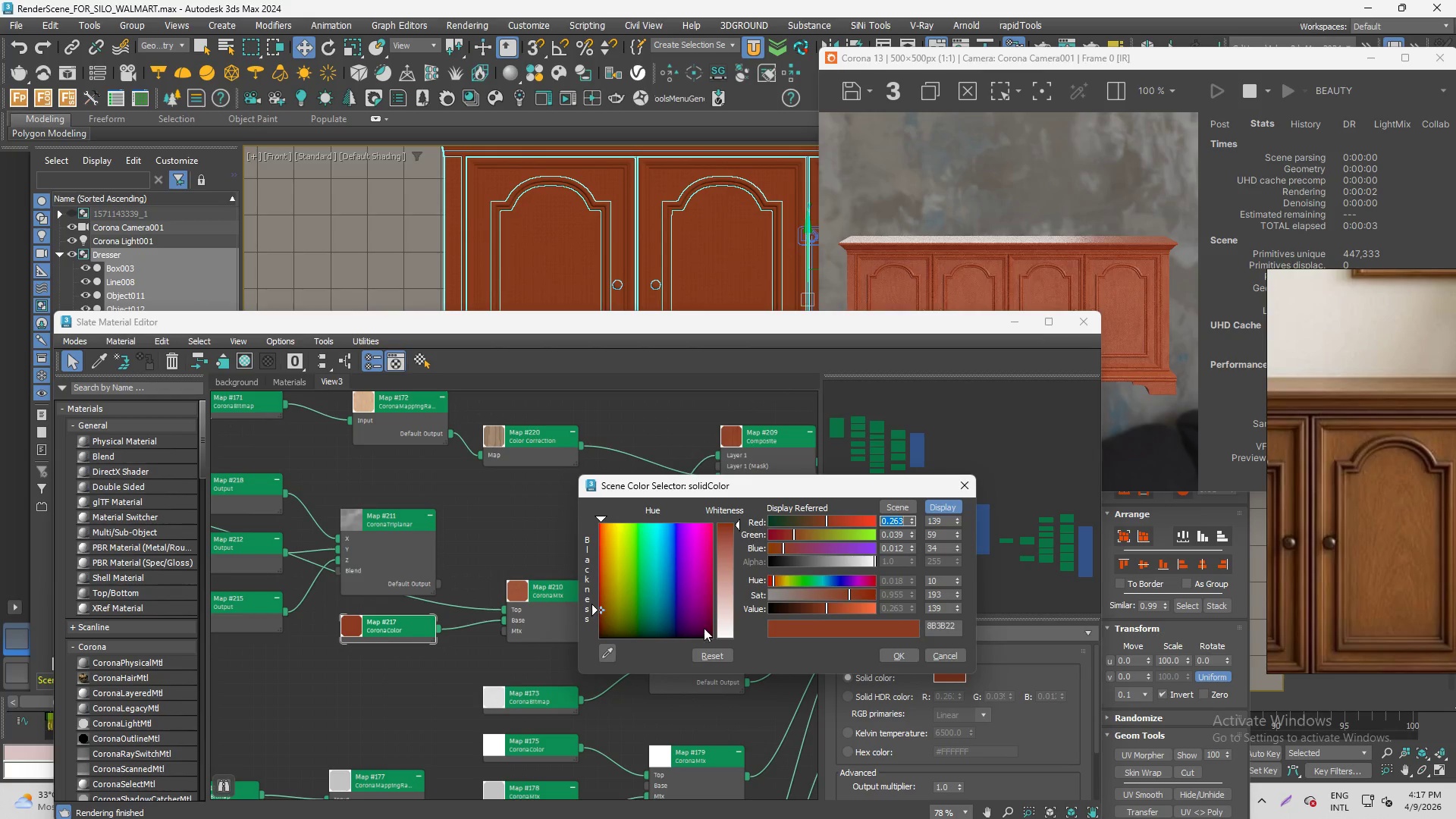 
left_click([605, 646])
 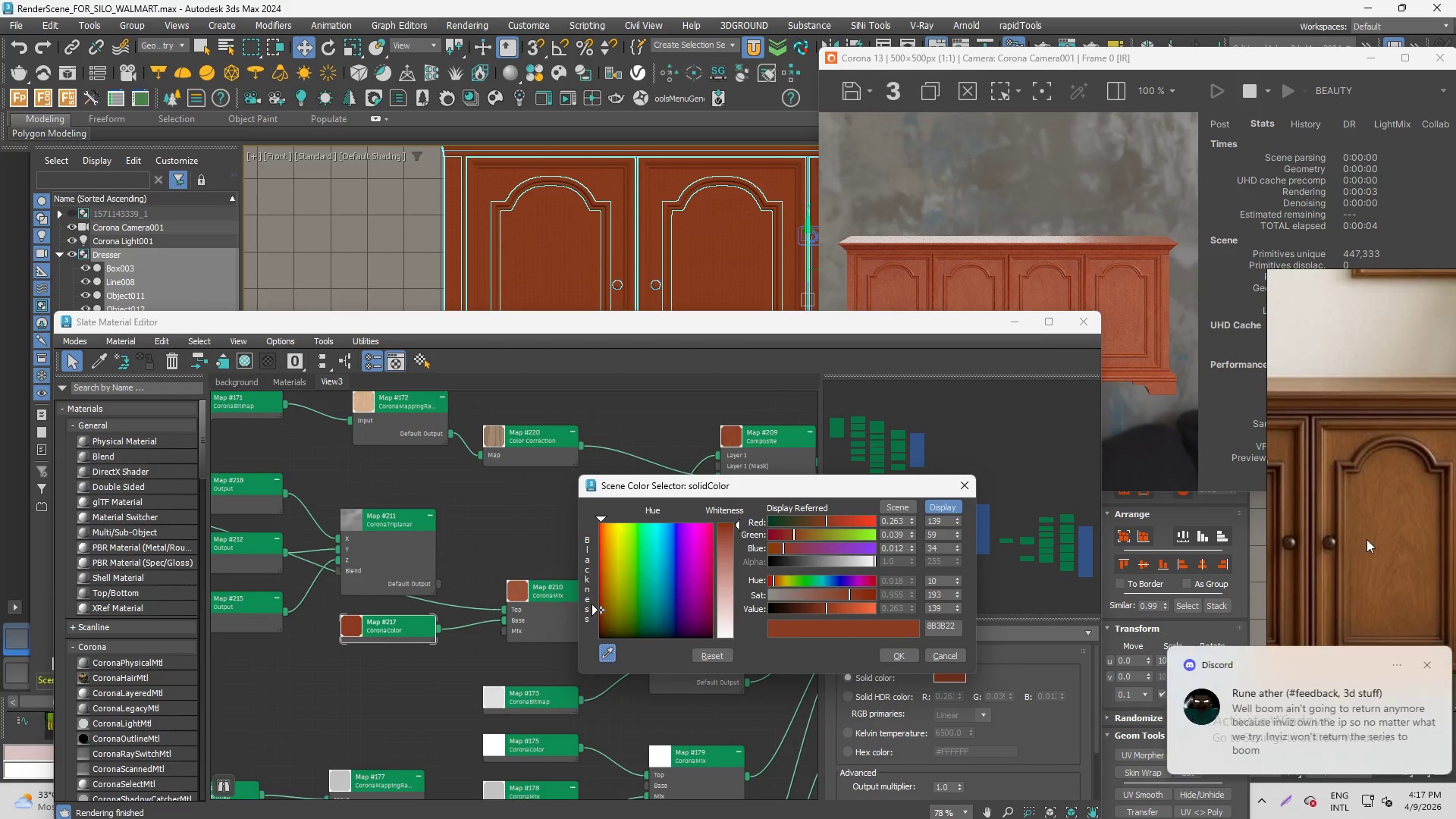 
left_click([1368, 538])
 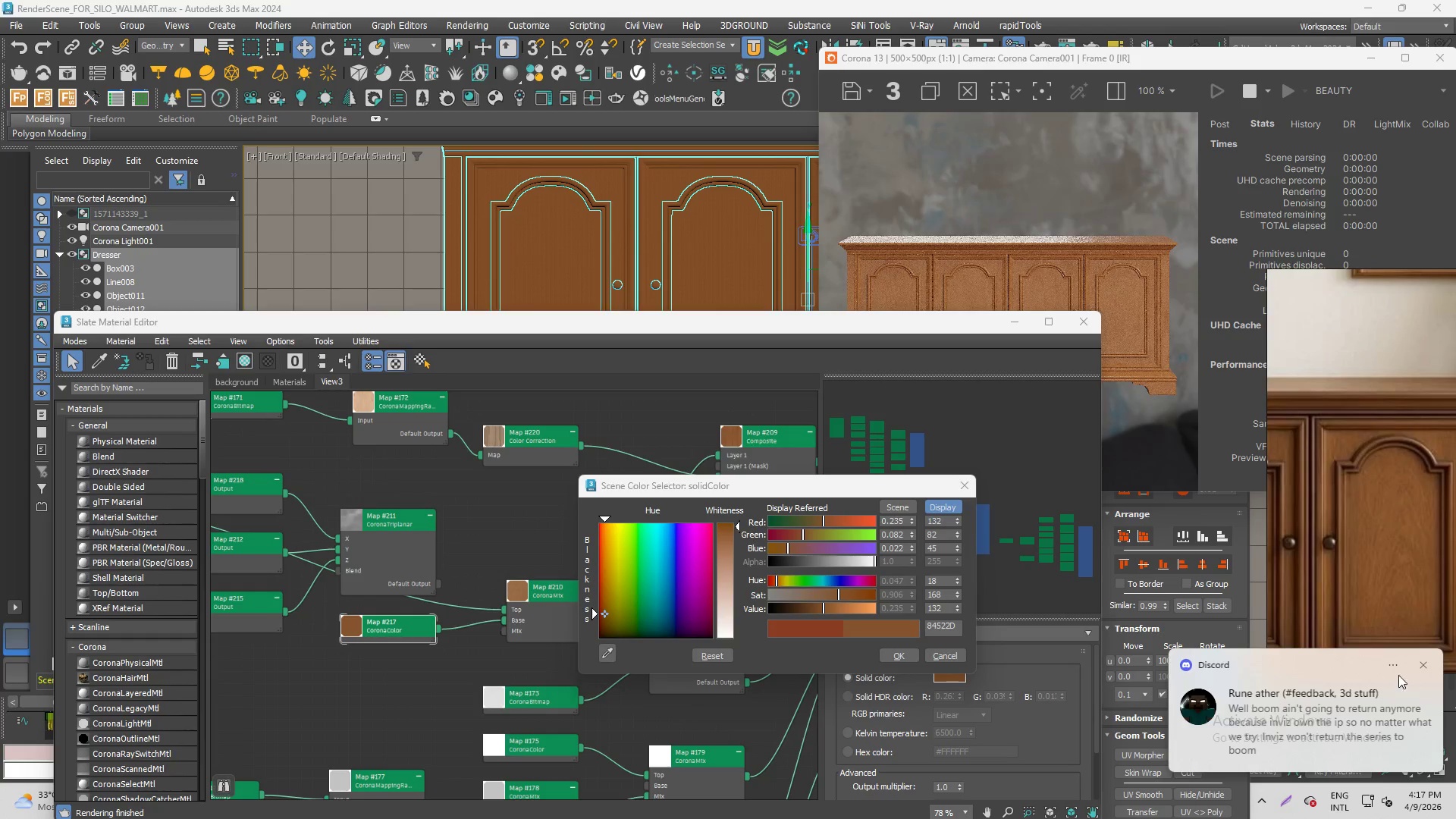 
left_click([1429, 660])
 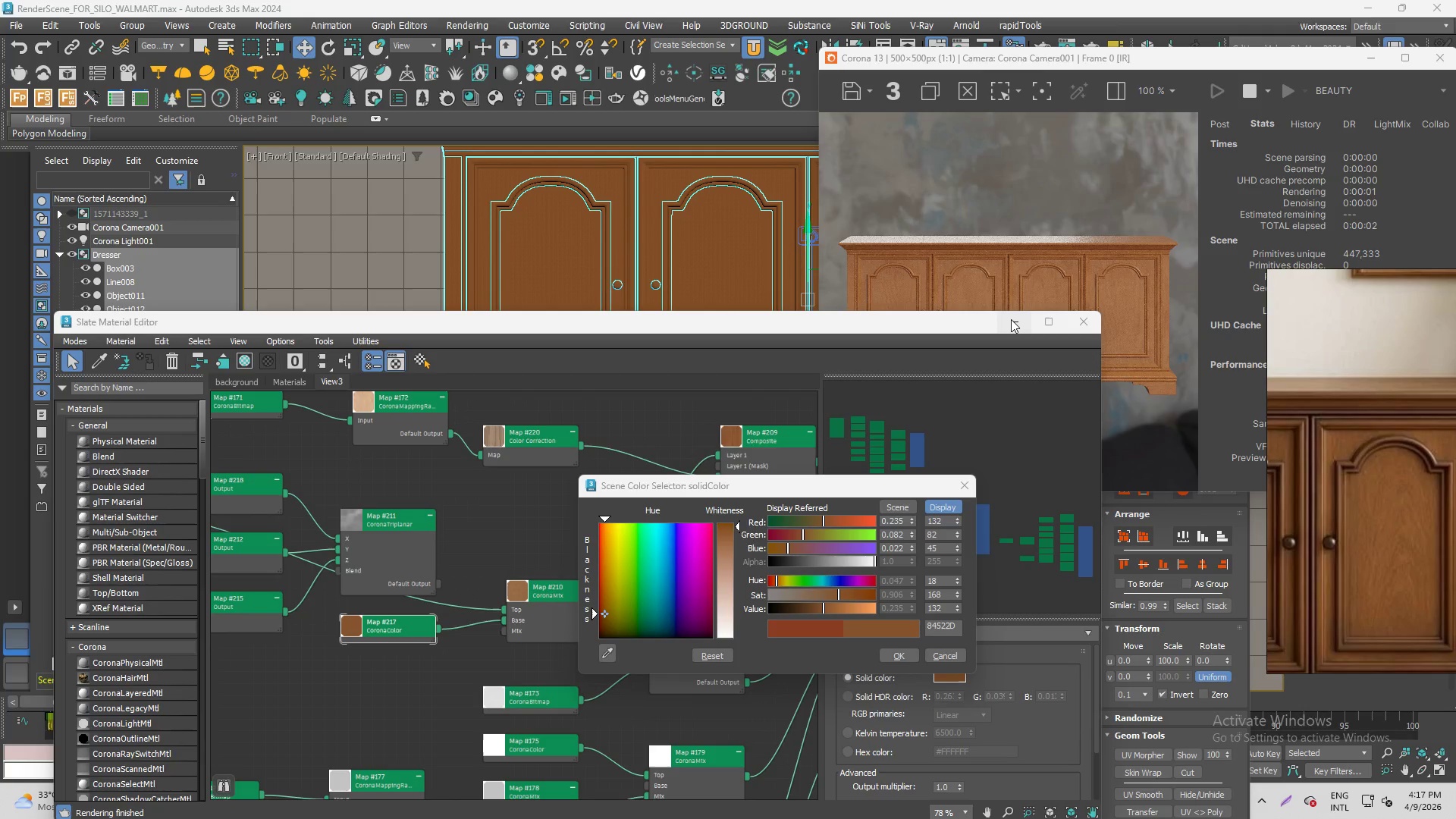 
left_click_drag(start_coordinate=[998, 321], to_coordinate=[721, 454])
 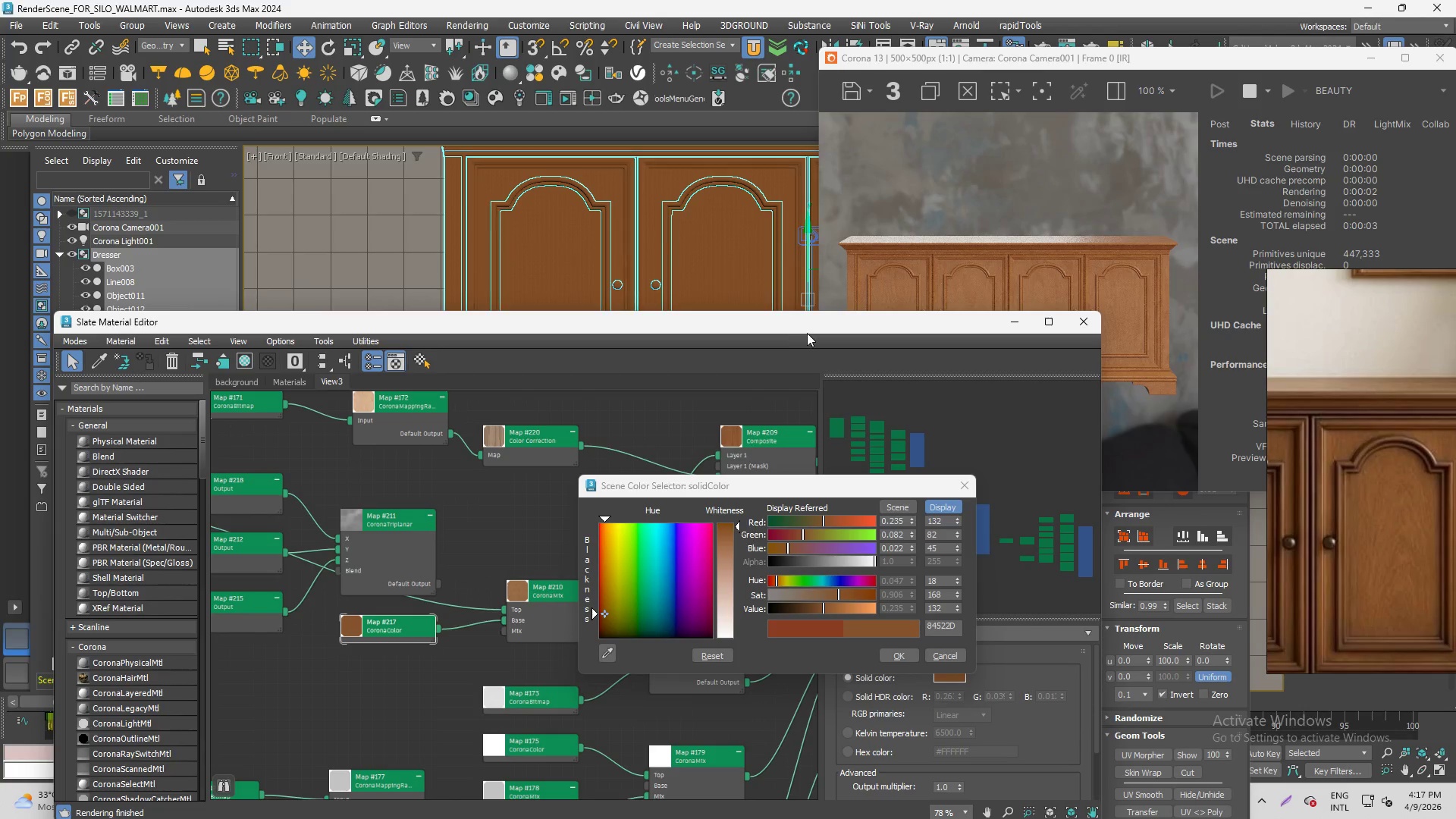 
left_click_drag(start_coordinate=[812, 330], to_coordinate=[819, 336])
 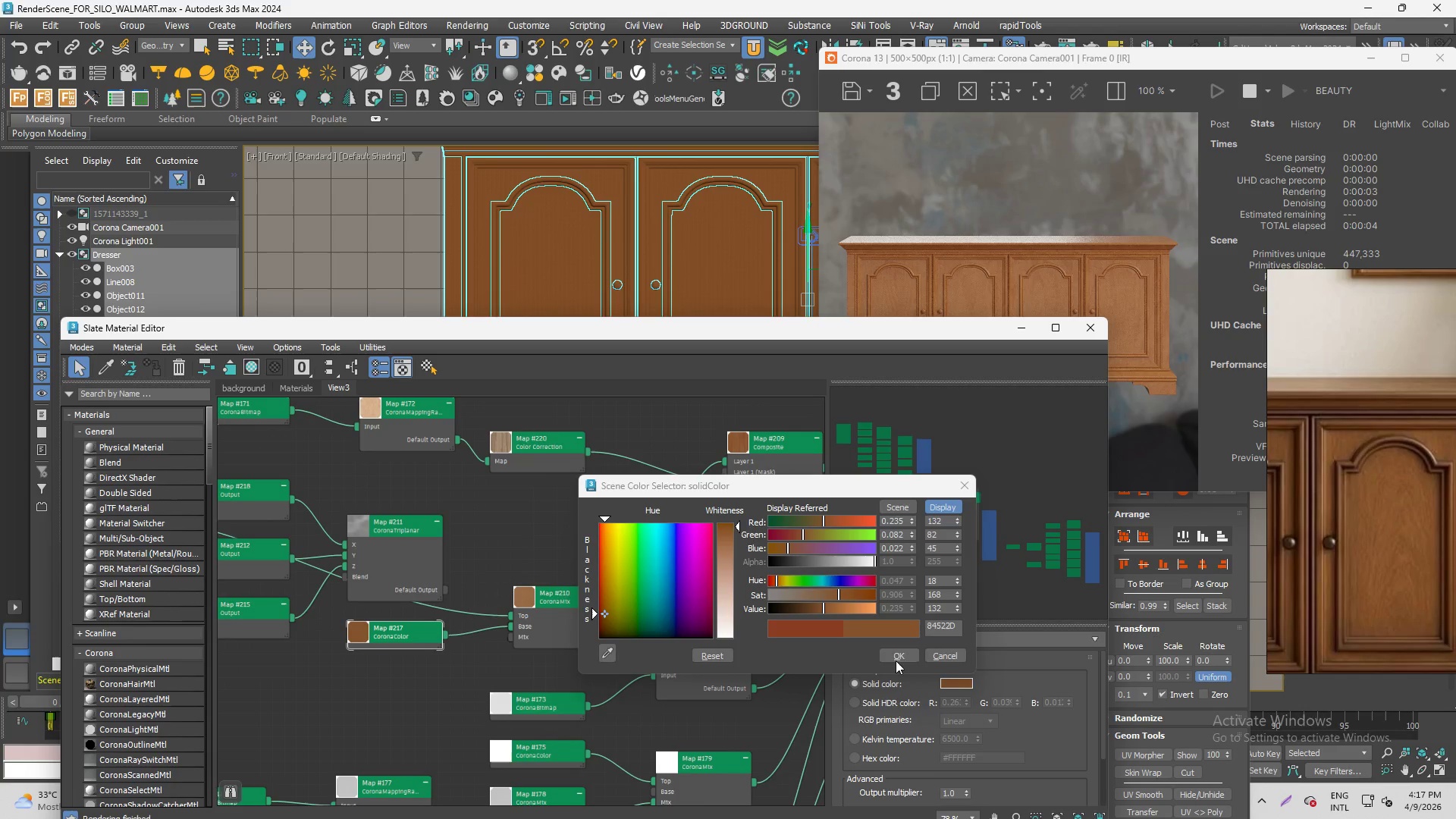 
left_click([893, 655])
 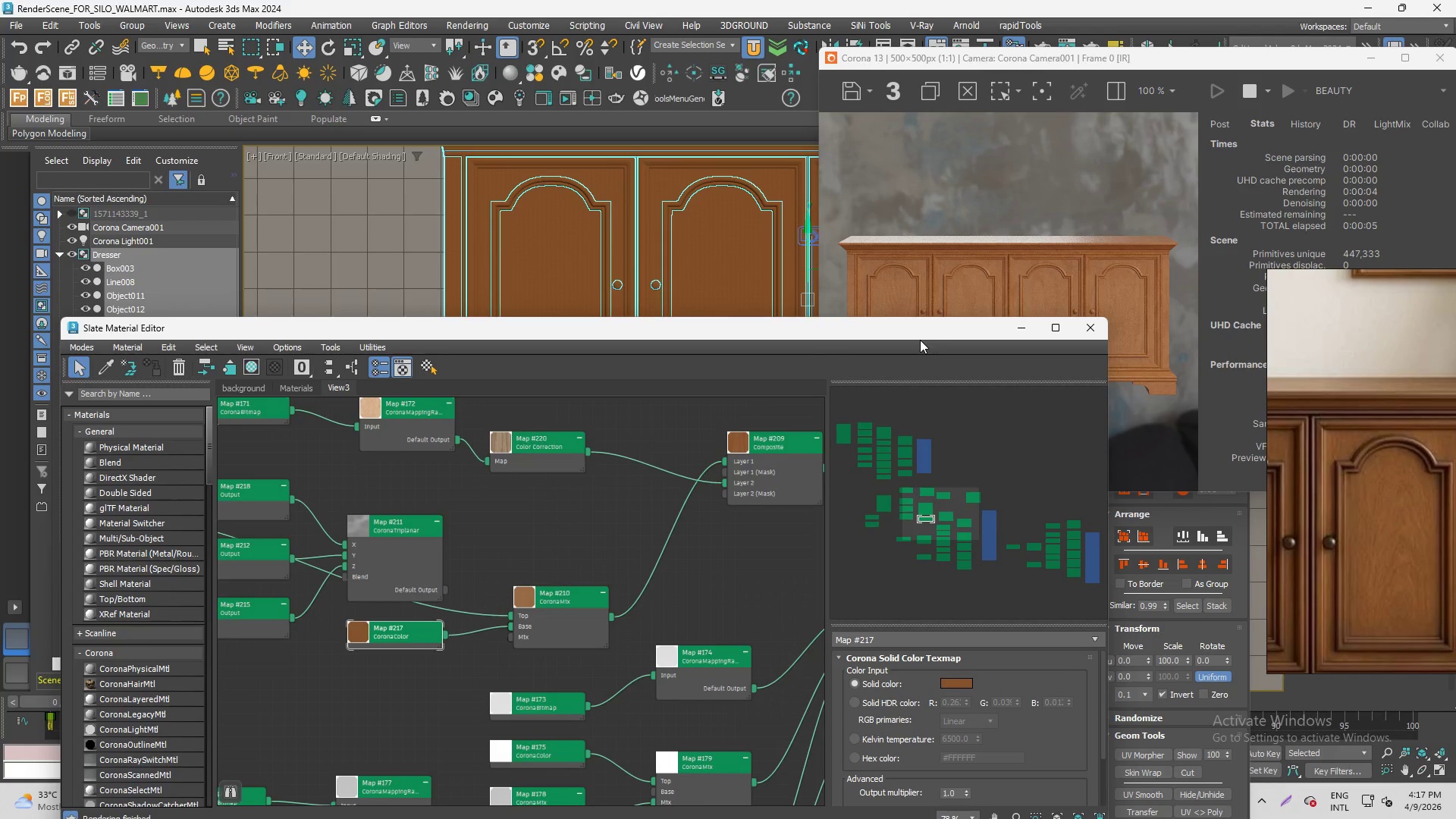 
left_click_drag(start_coordinate=[920, 329], to_coordinate=[906, 396])
 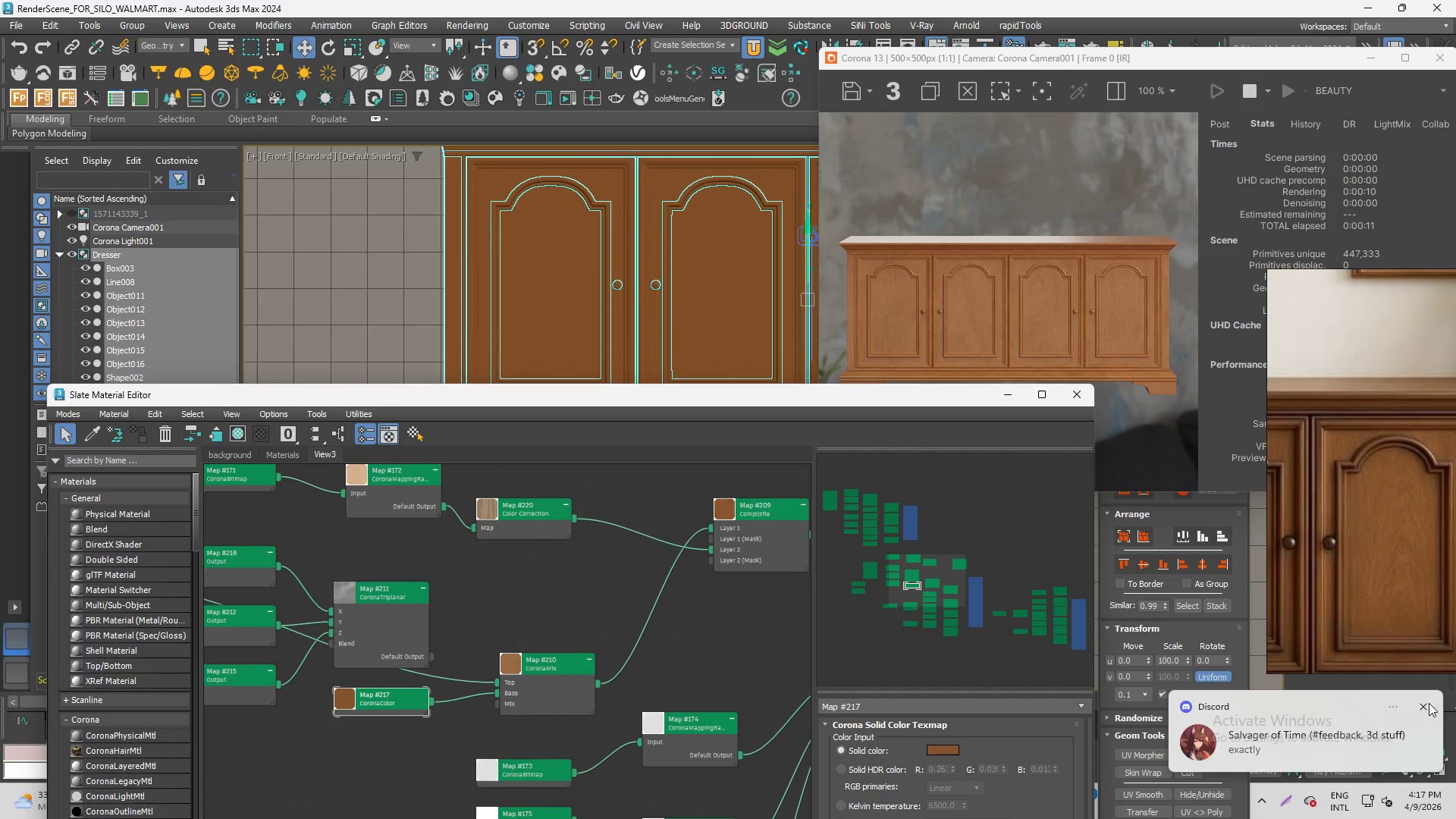 
left_click([1423, 704])
 